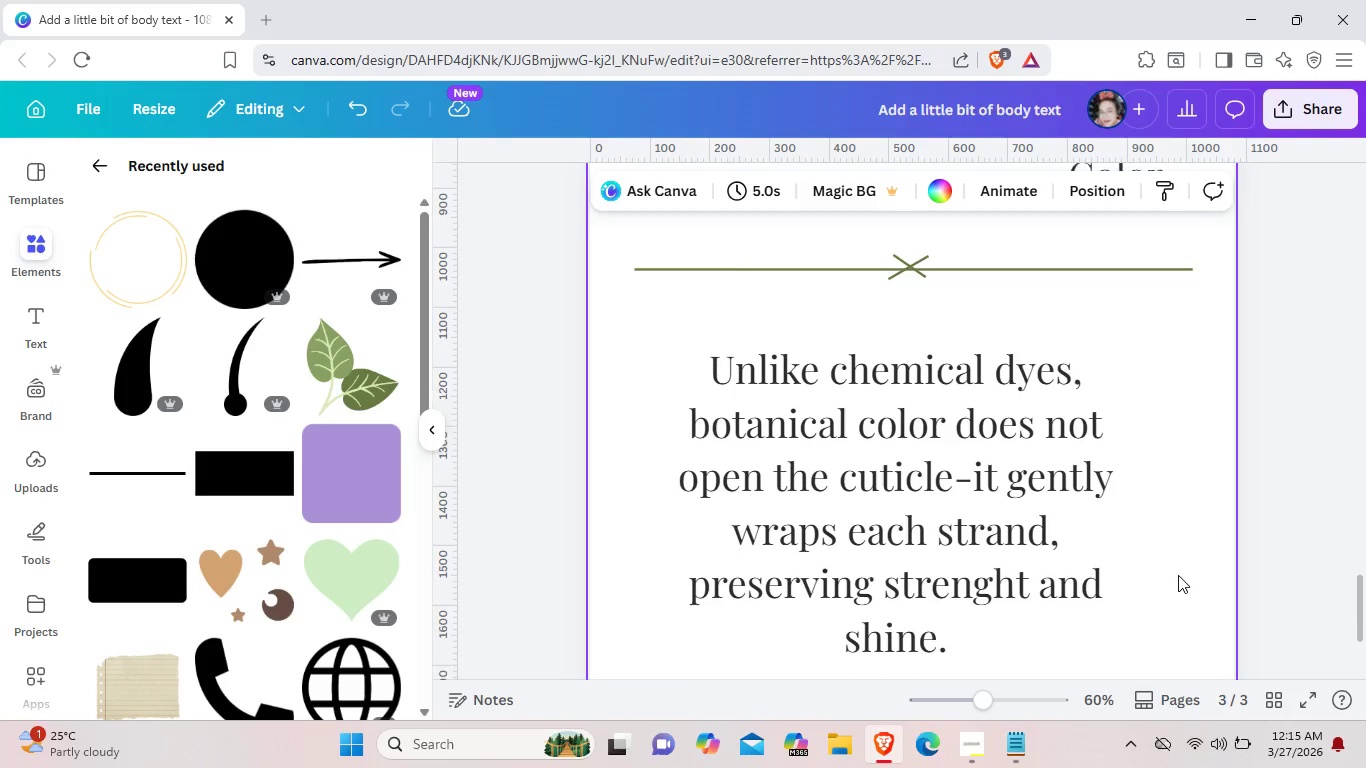 
scroll: coordinate [1178, 575], scroll_direction: down, amount: 3.0
 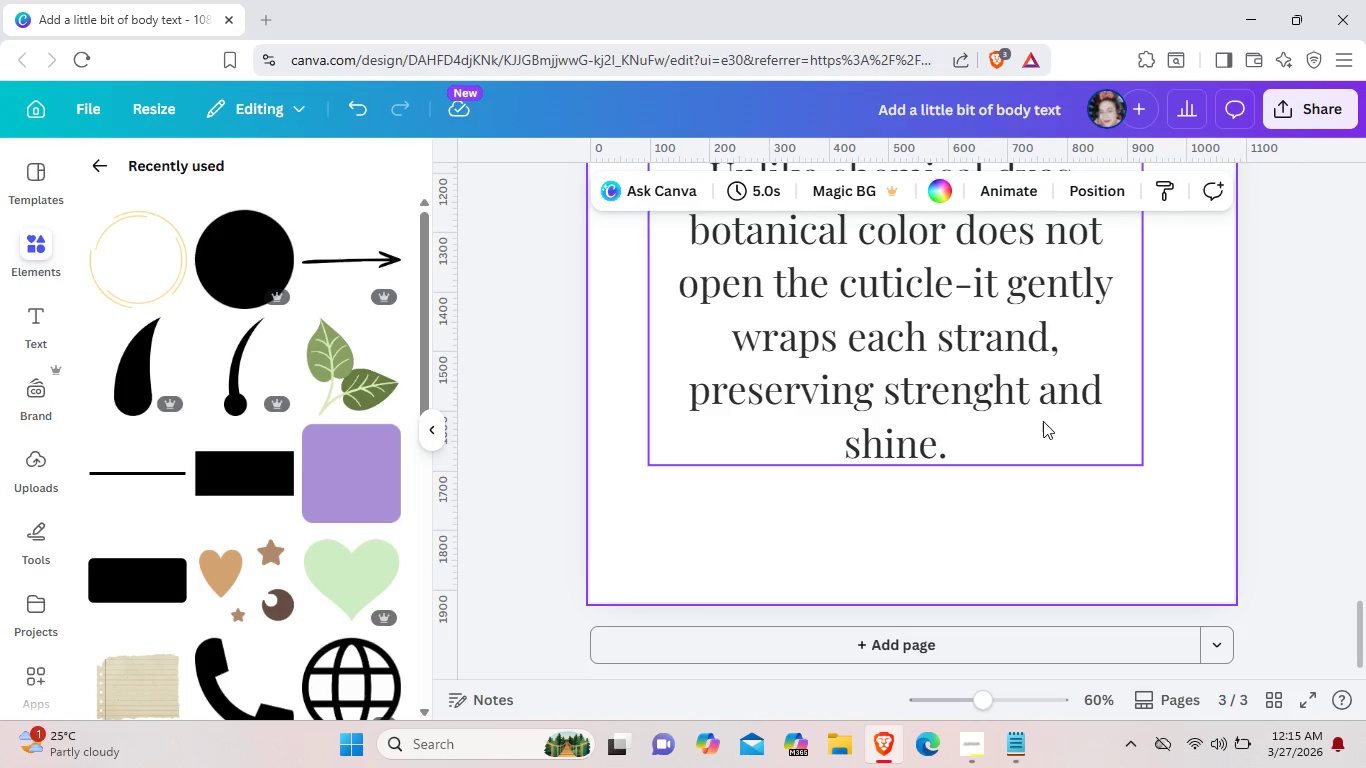 
left_click_drag(start_coordinate=[1041, 420], to_coordinate=[1063, 423])
 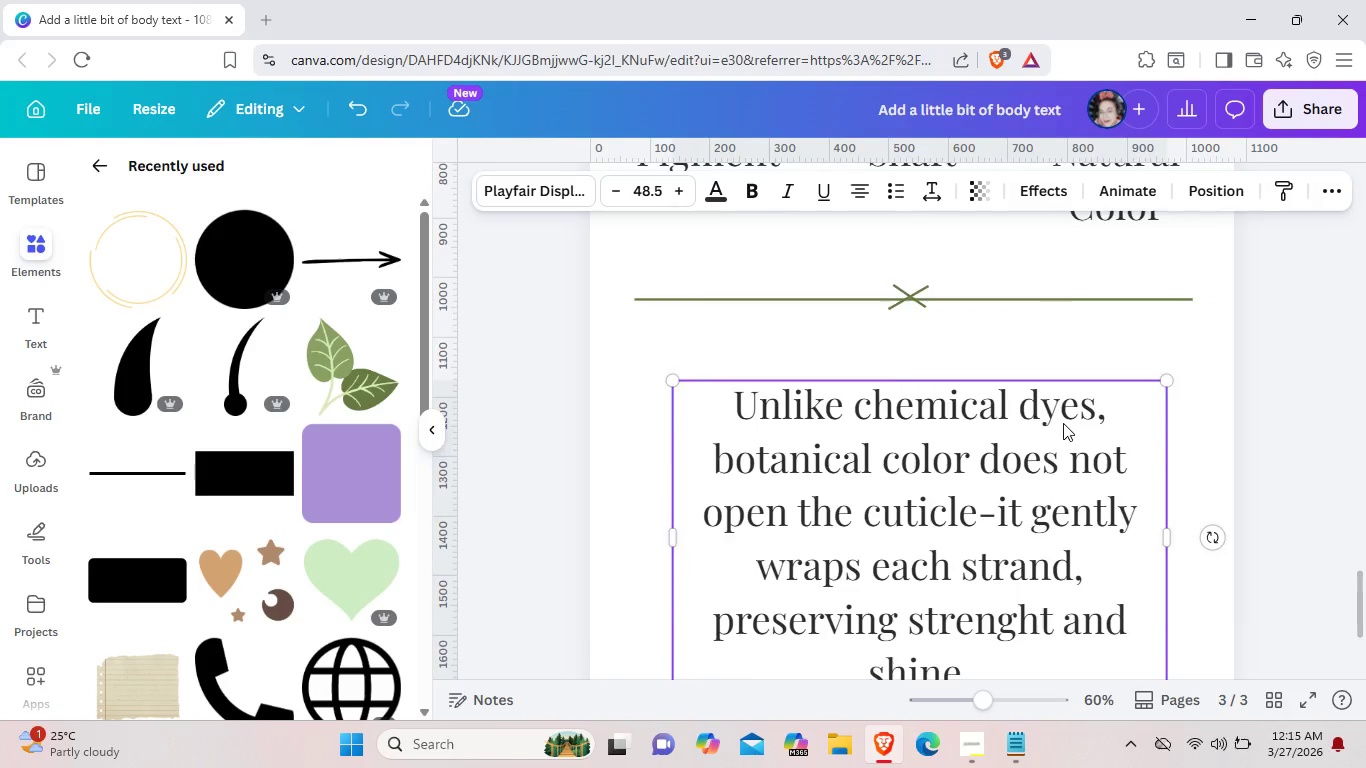 
scroll: coordinate [1063, 423], scroll_direction: up, amount: 2.0
 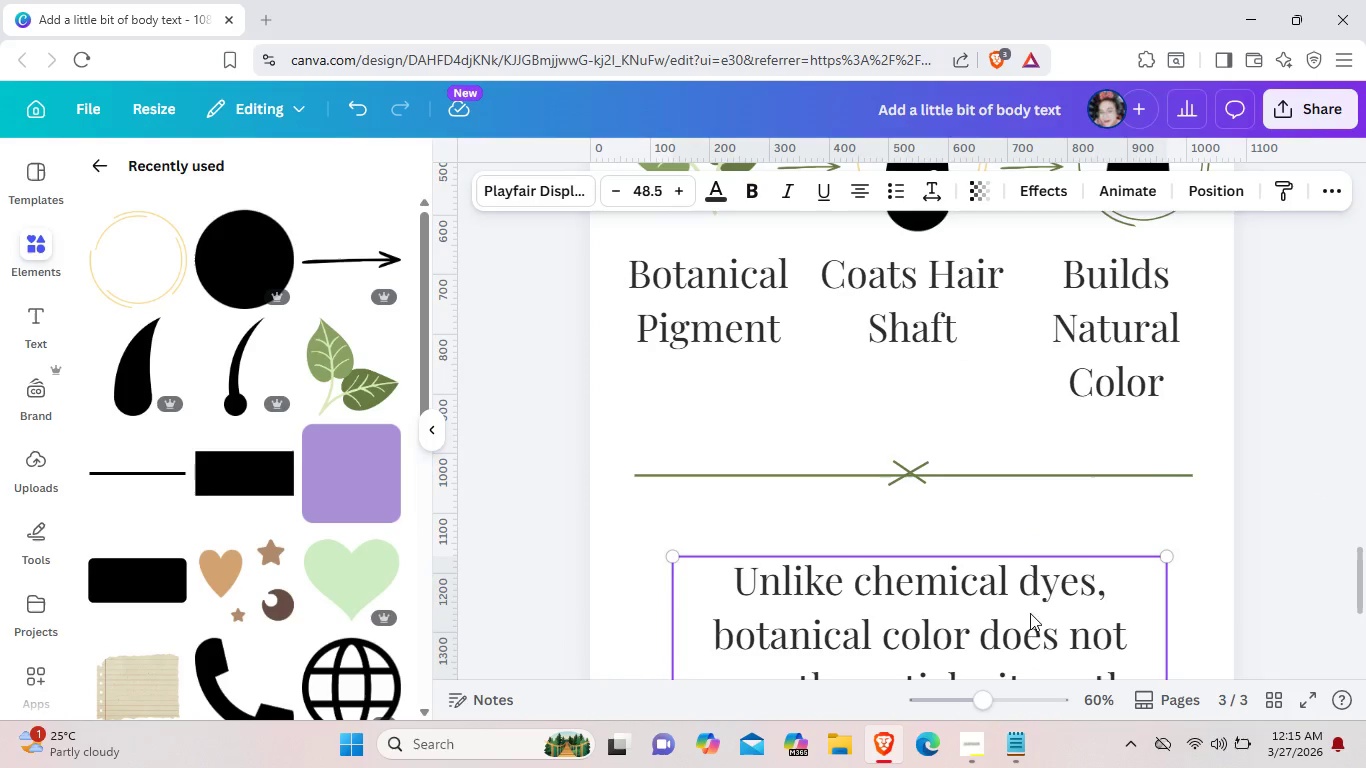 
left_click_drag(start_coordinate=[1030, 613], to_coordinate=[1029, 581])
 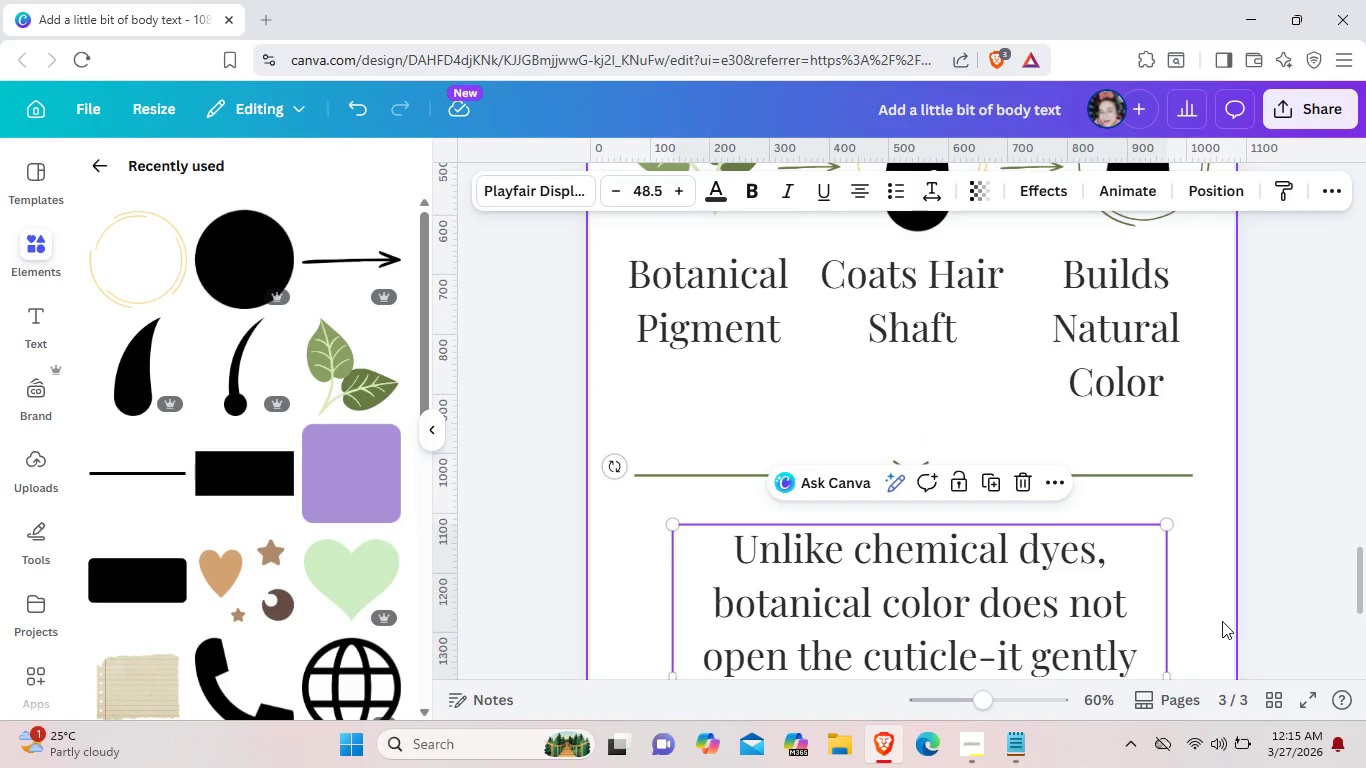 
left_click([1222, 621])
 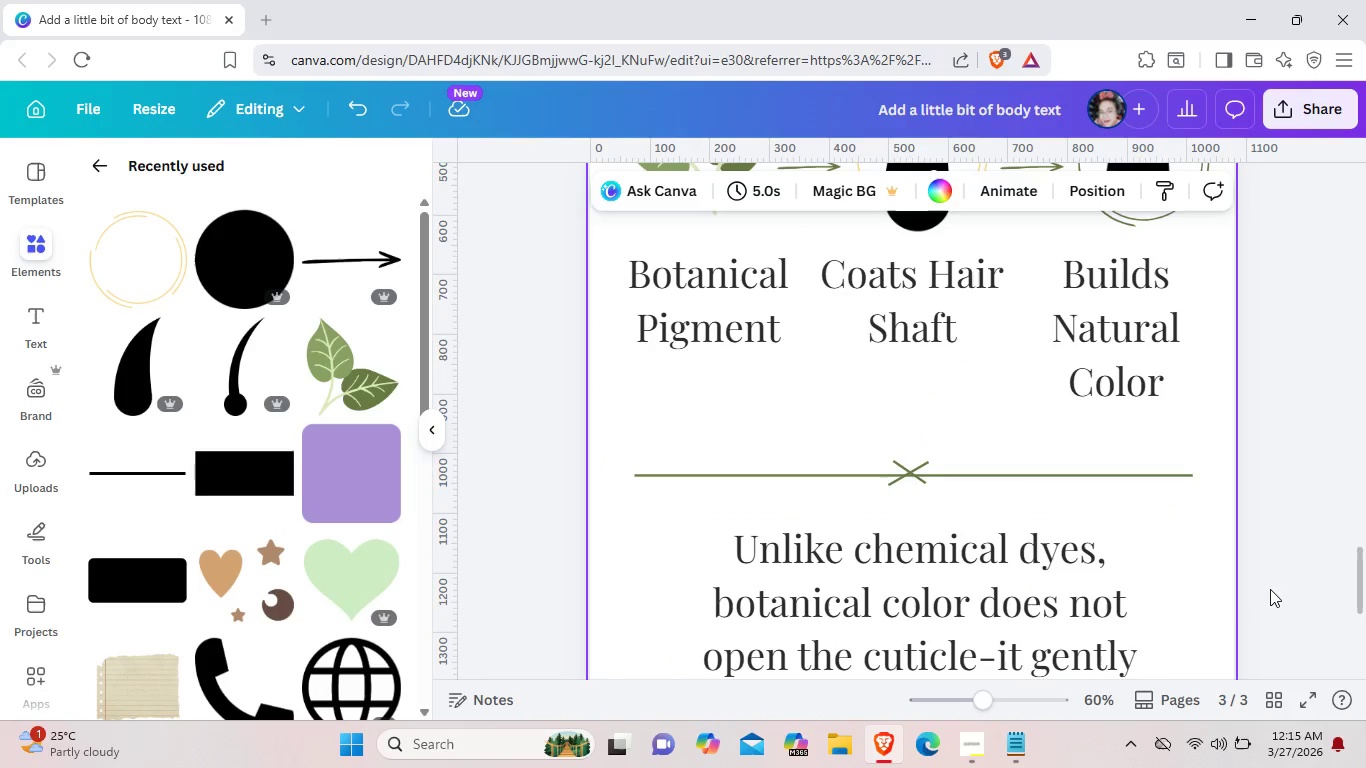 
left_click([948, 697])
 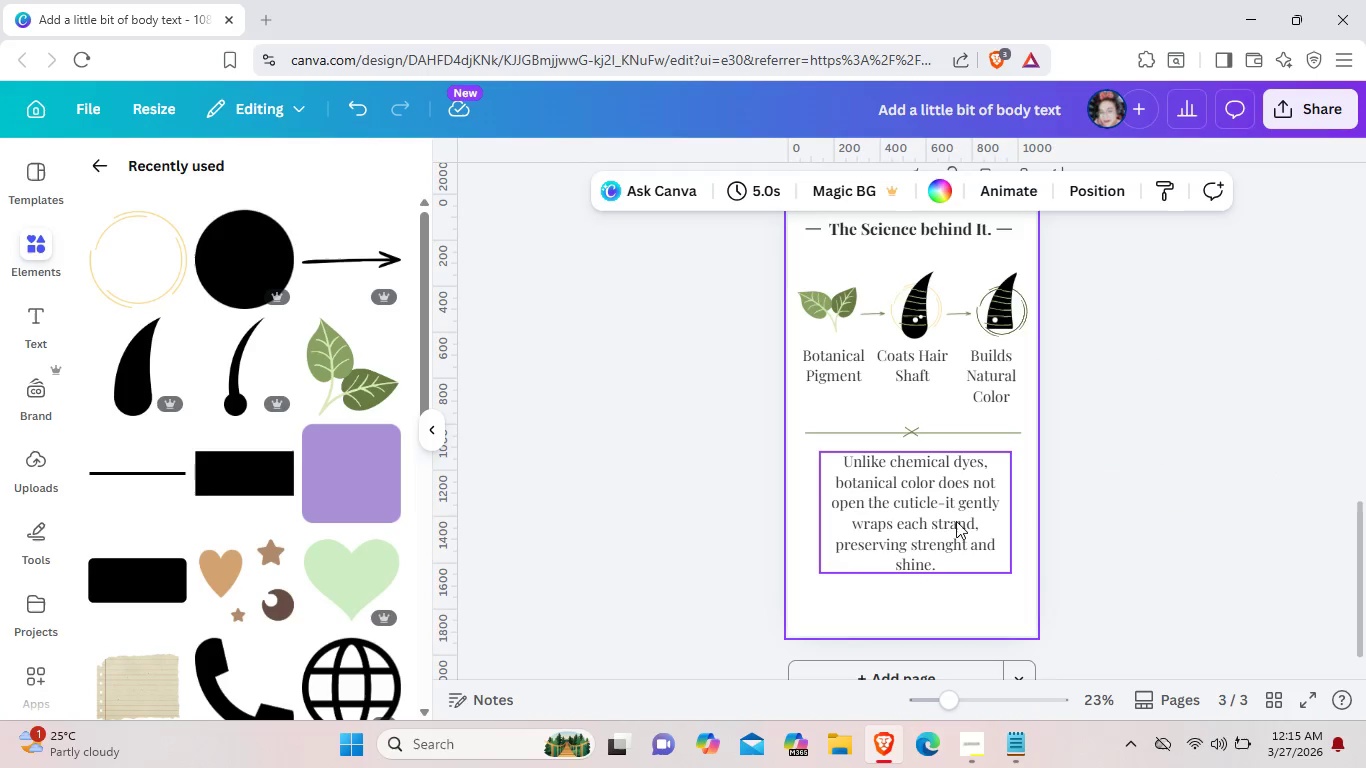 
left_click_drag(start_coordinate=[956, 521], to_coordinate=[955, 534])
 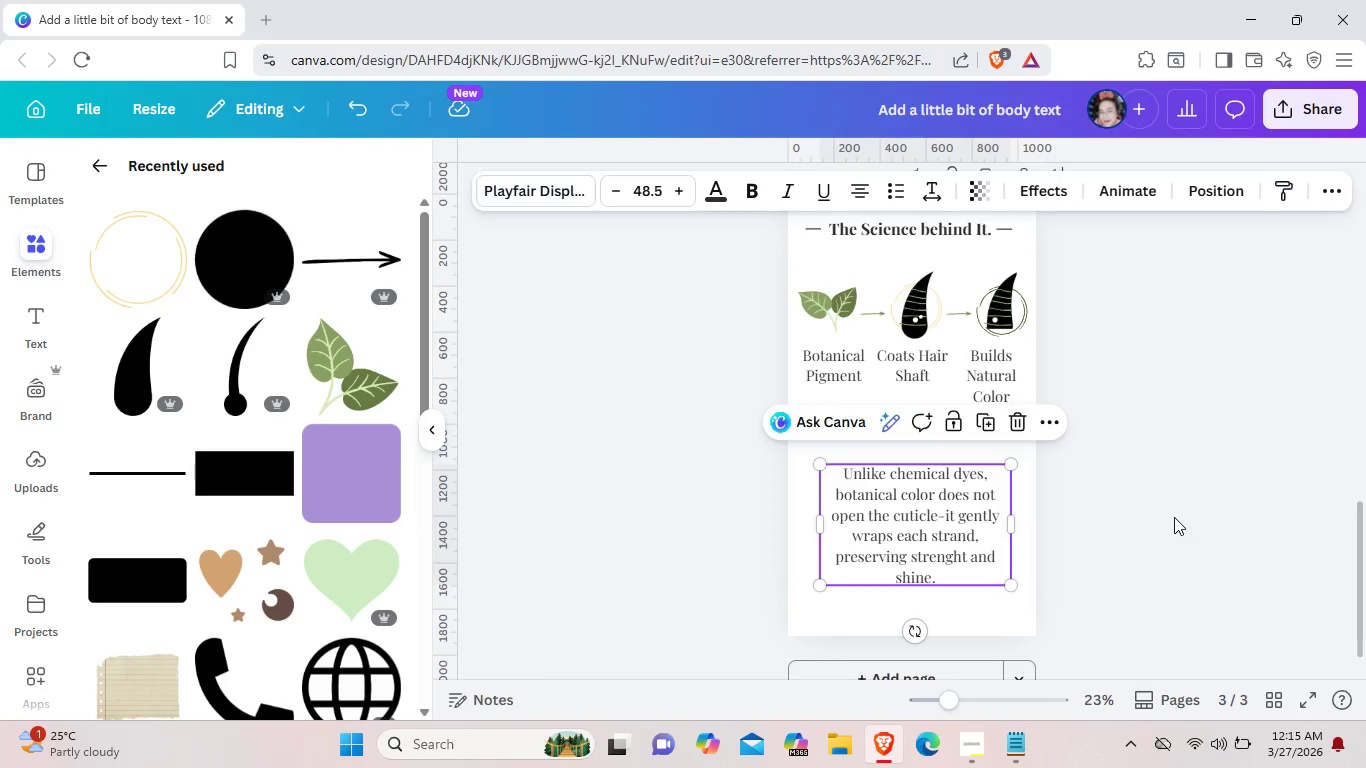 
left_click([1174, 517])
 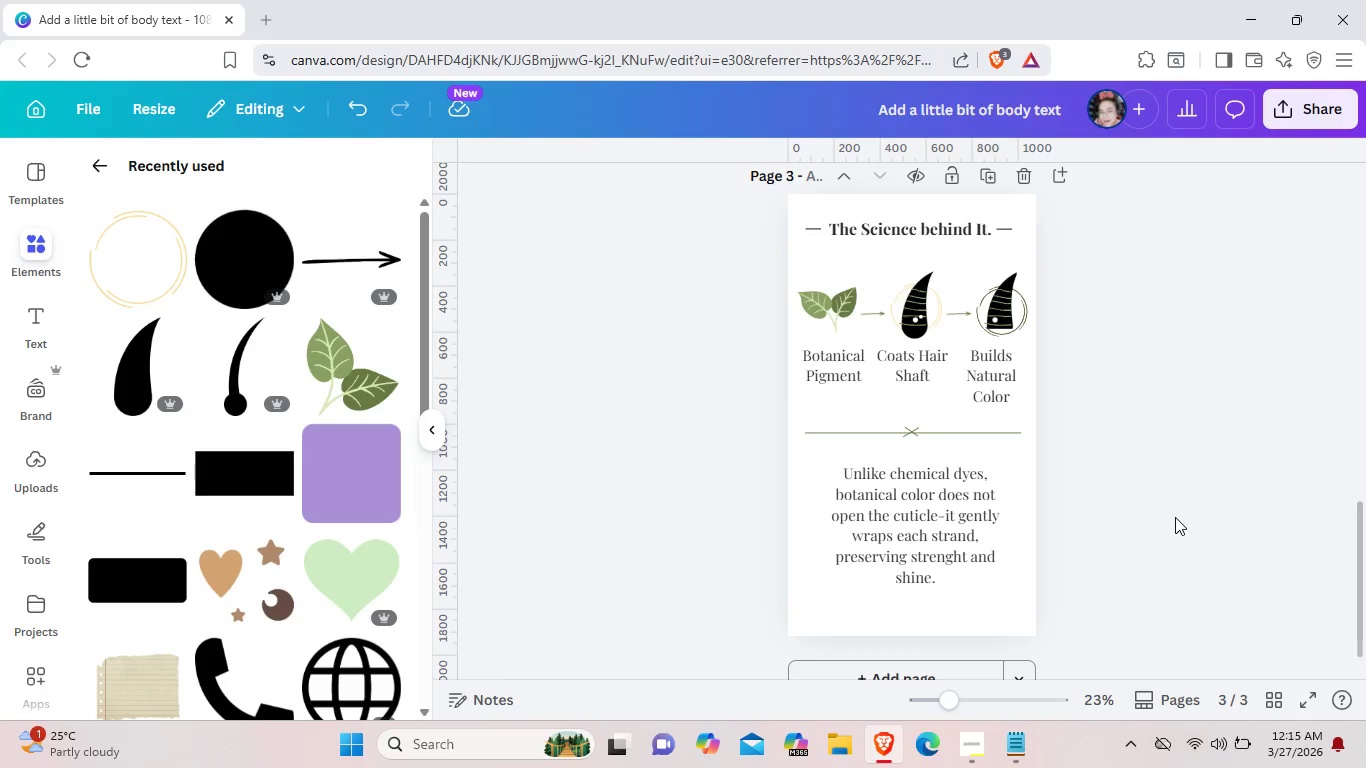 
scroll: coordinate [1183, 518], scroll_direction: up, amount: 8.0
 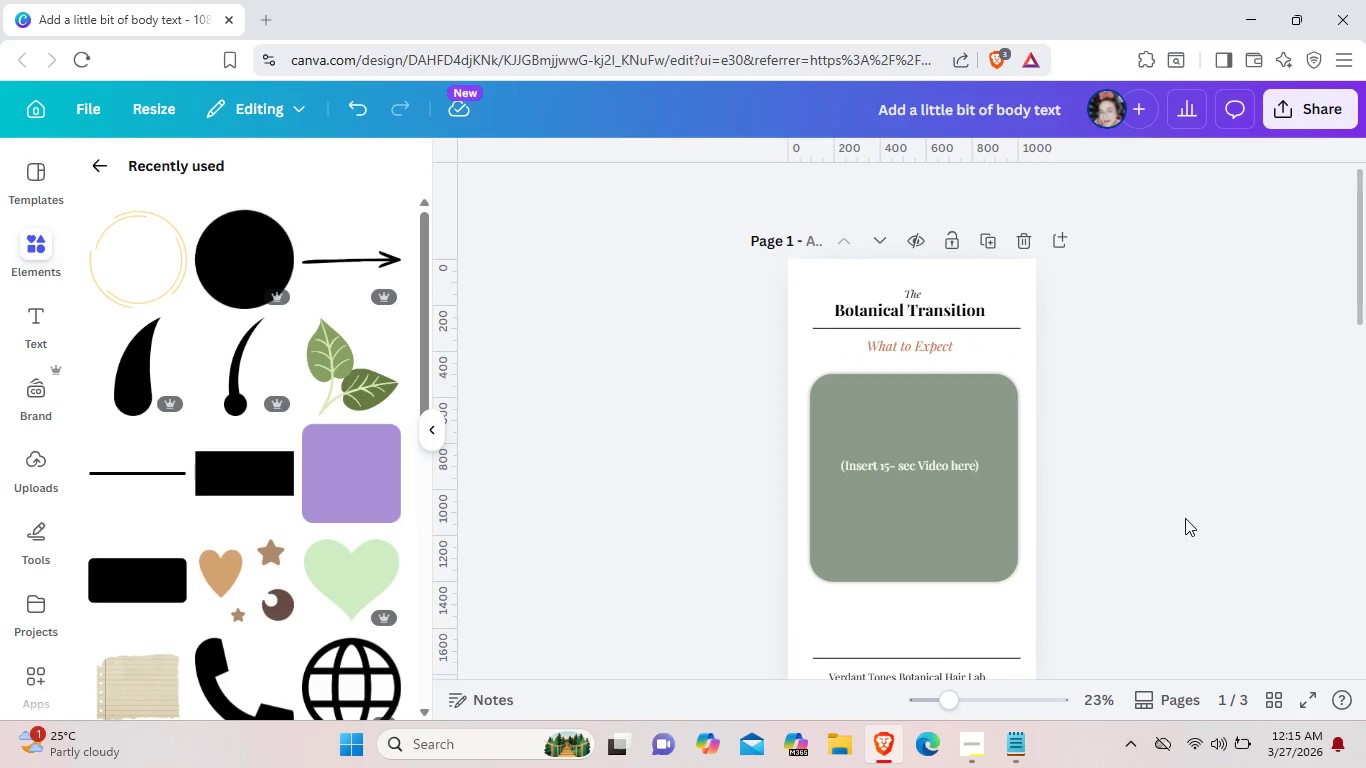 
scroll: coordinate [1186, 521], scroll_direction: down, amount: 10.0
 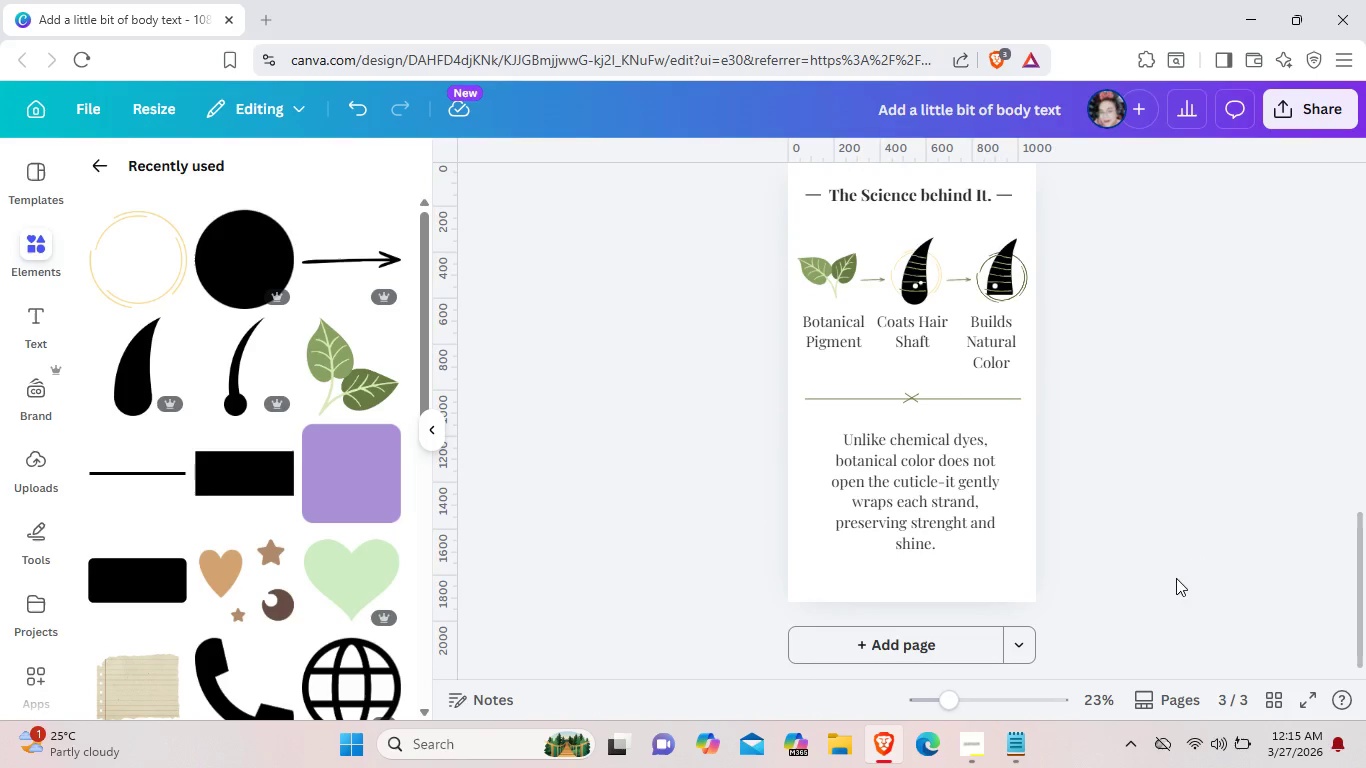 
left_click([935, 644])
 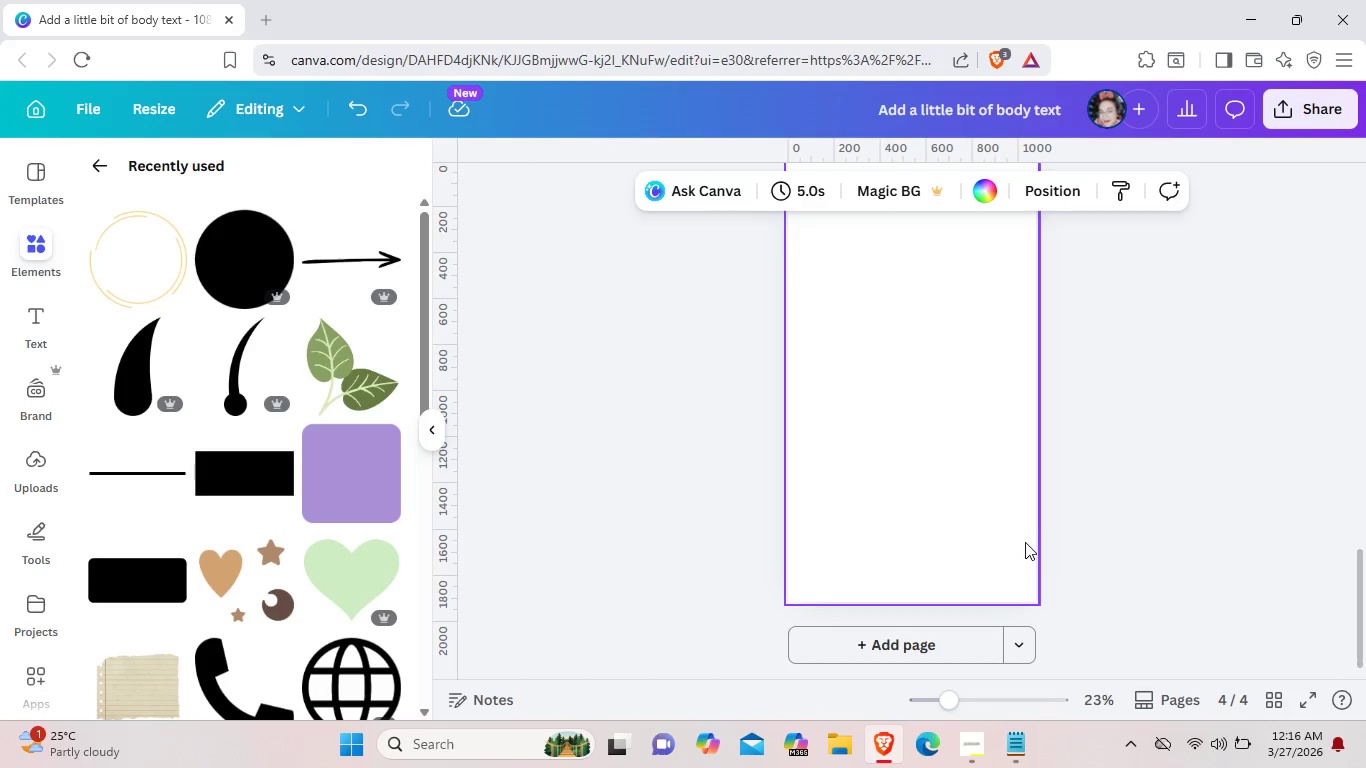 
wait(15.84)
 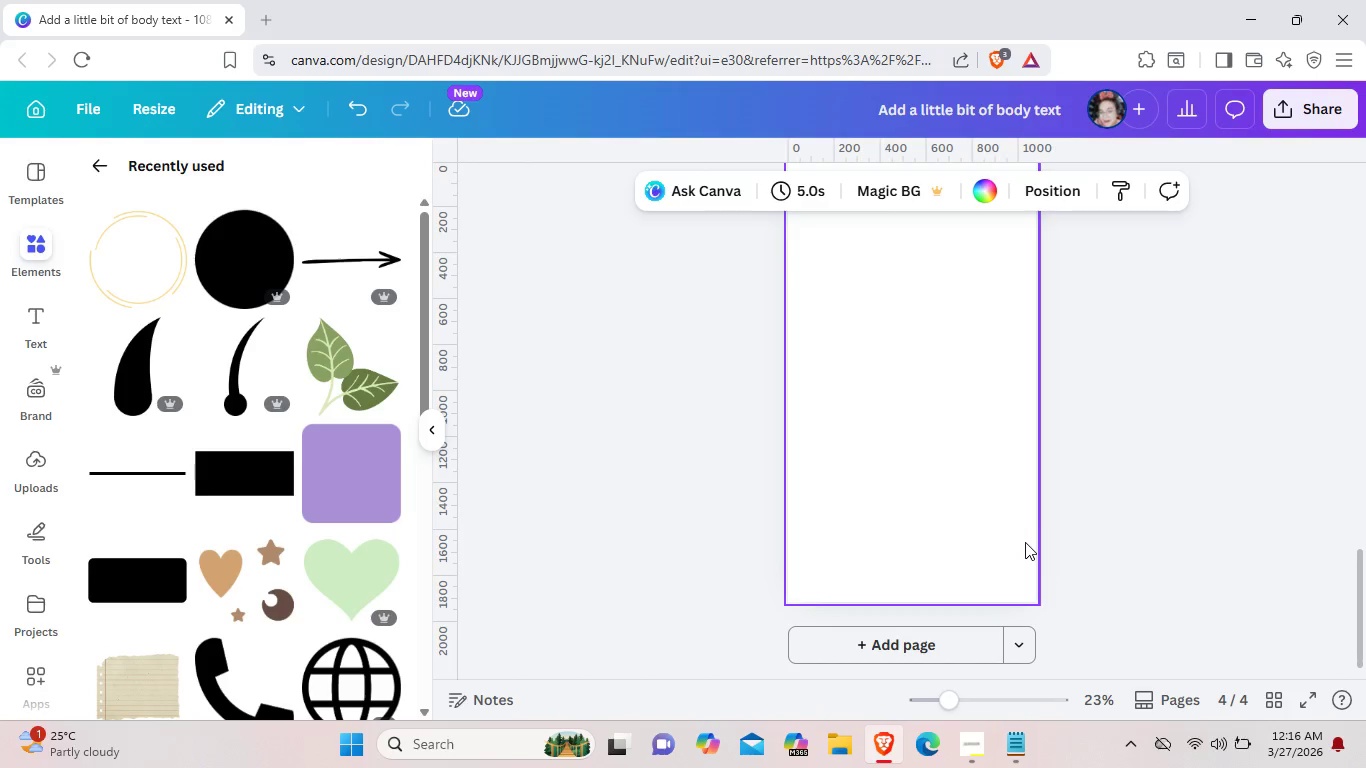 
left_click([97, 162])
 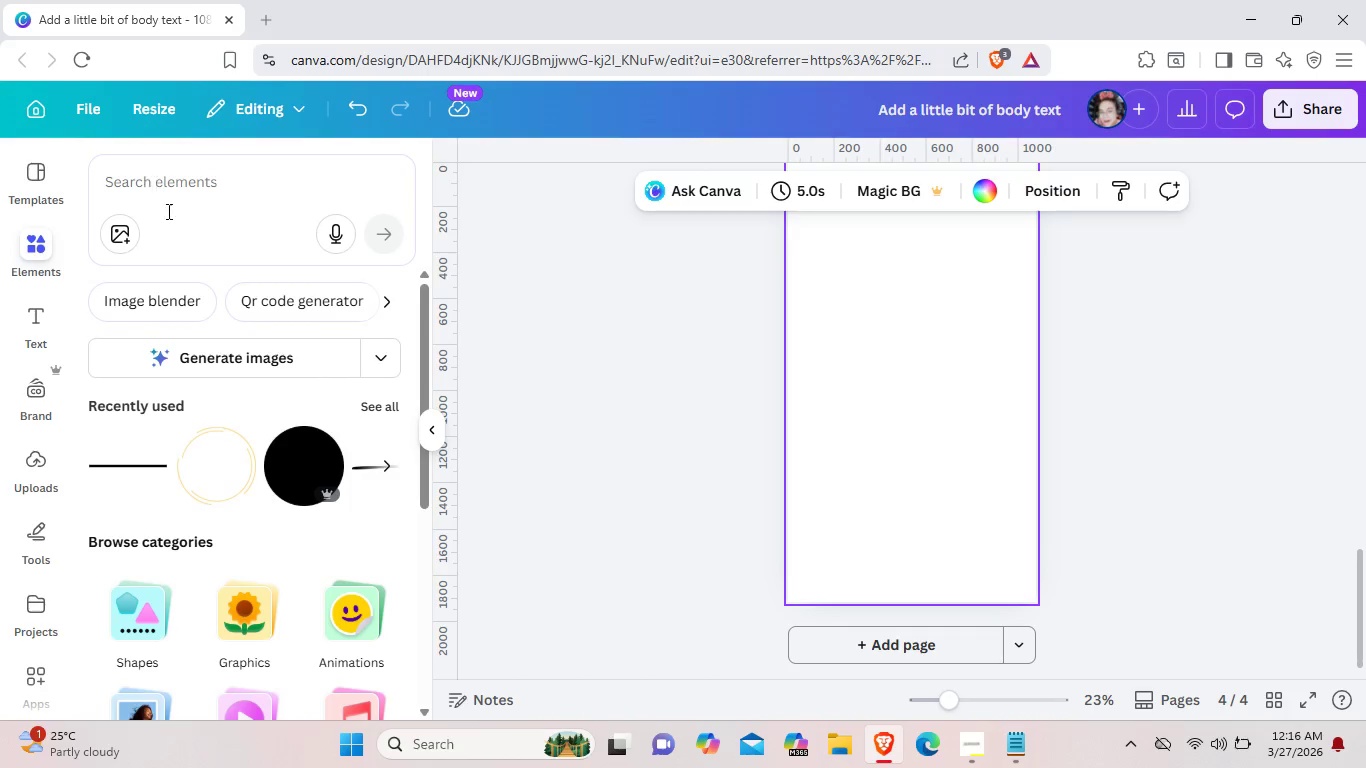 
left_click([384, 406])
 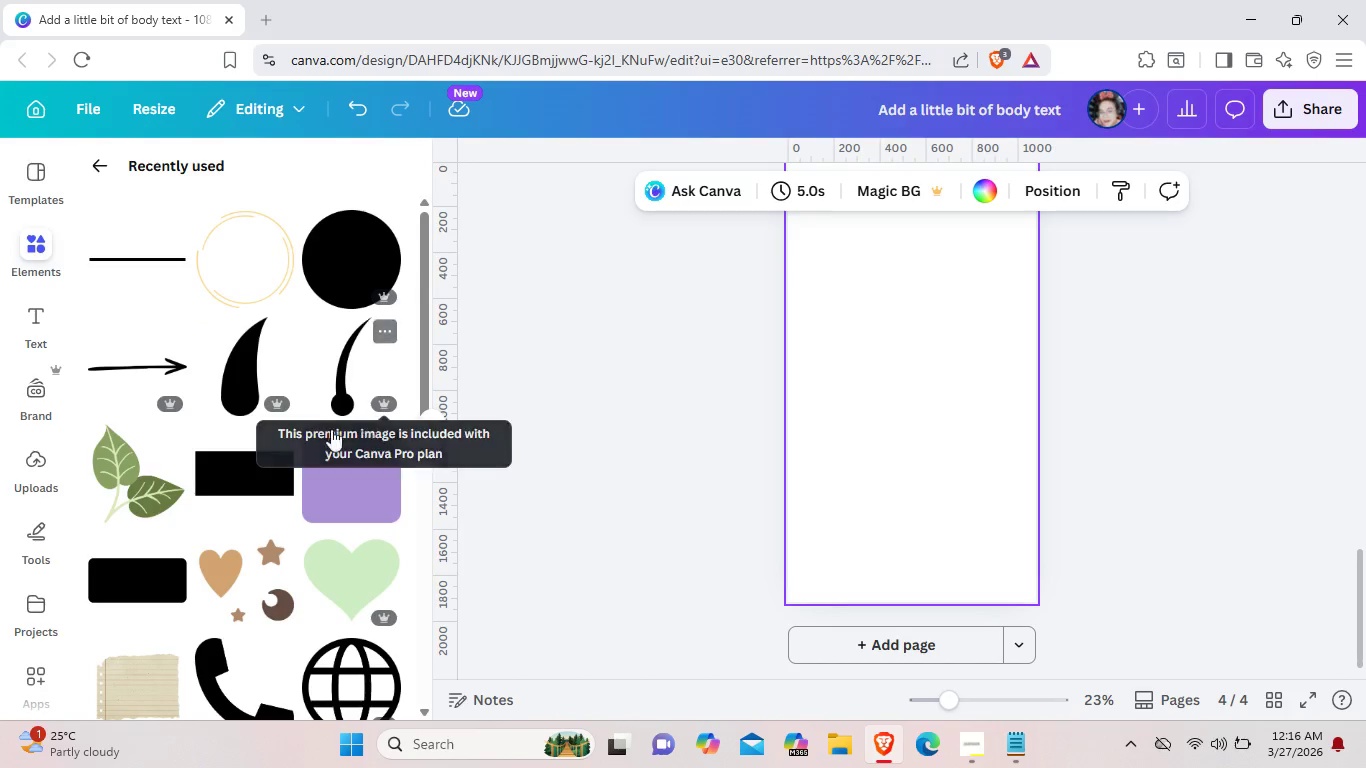 
scroll: coordinate [190, 497], scroll_direction: down, amount: 23.0
 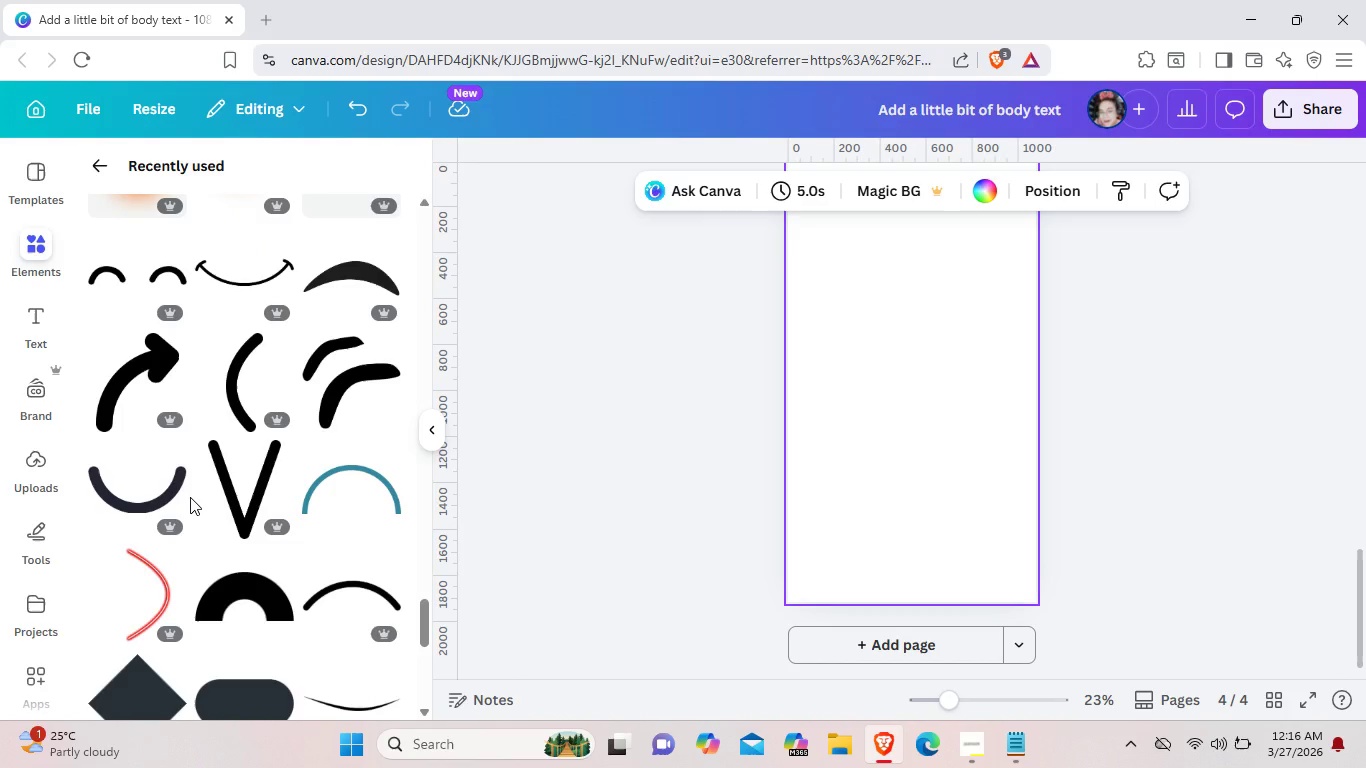 
scroll: coordinate [190, 497], scroll_direction: down, amount: 2.0
 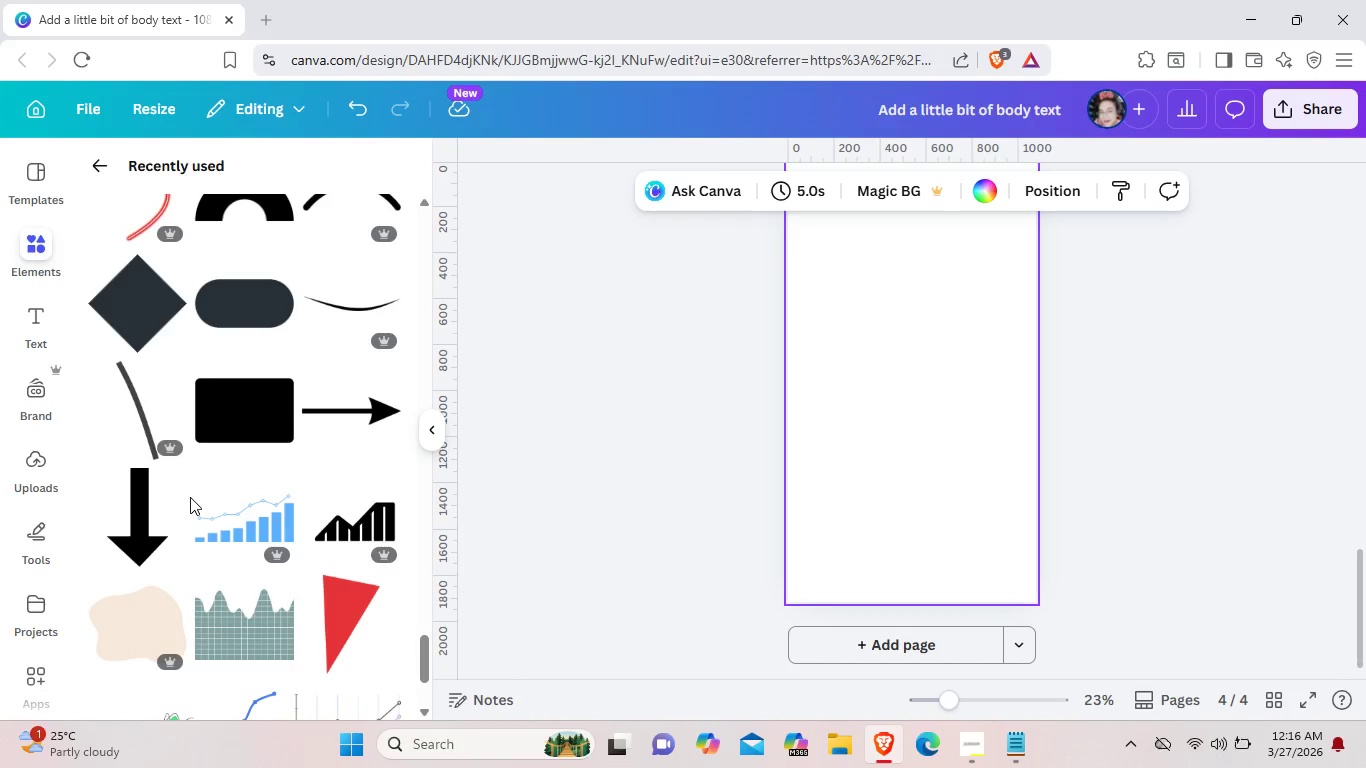 
scroll: coordinate [192, 494], scroll_direction: up, amount: 27.0
 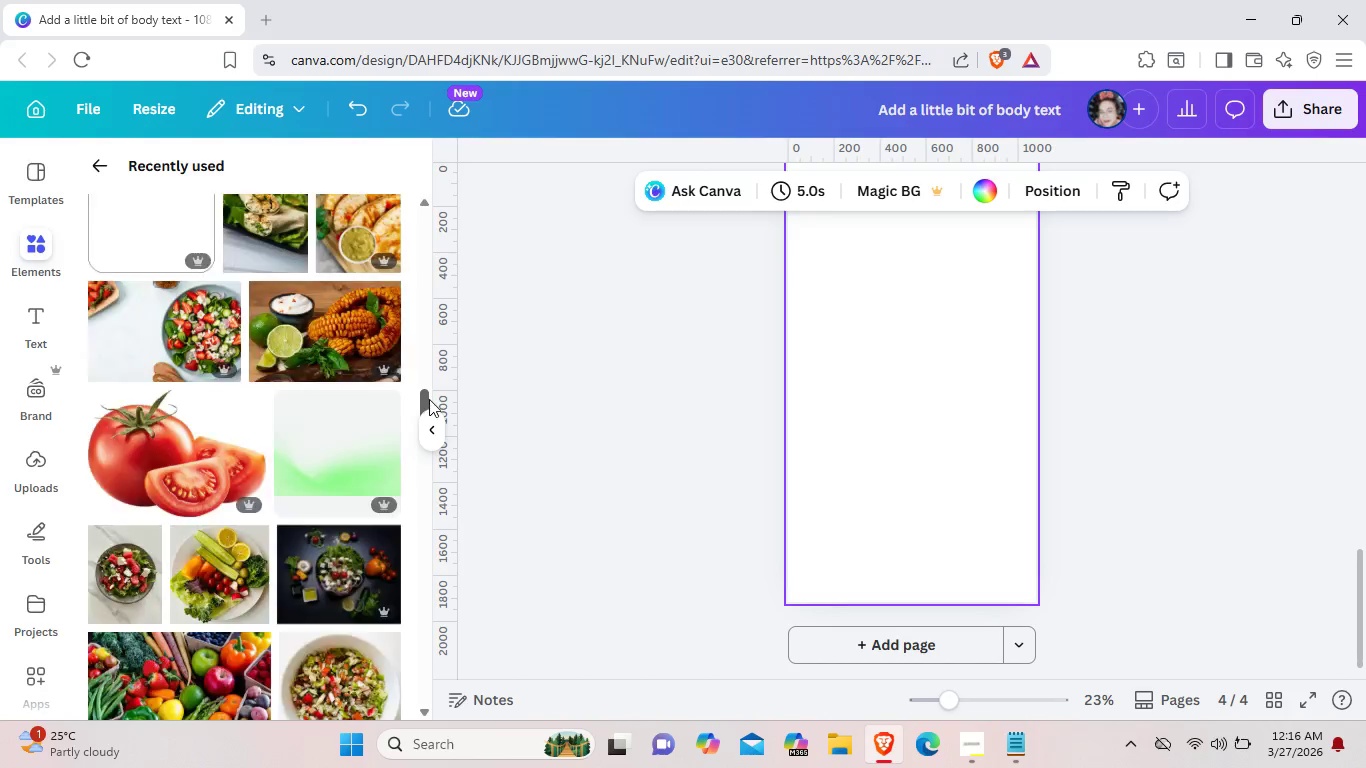 
left_click_drag(start_coordinate=[429, 399], to_coordinate=[416, 214])
 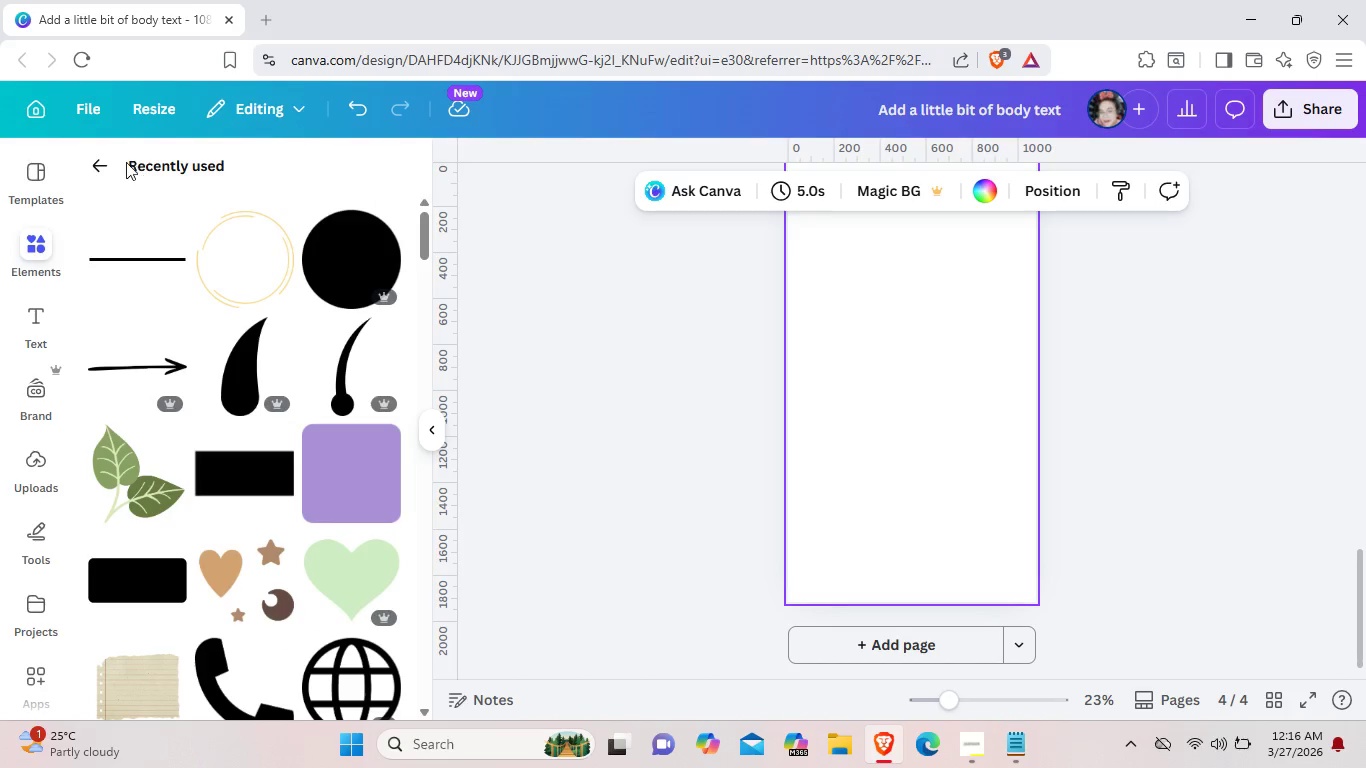 
left_click([111, 160])
 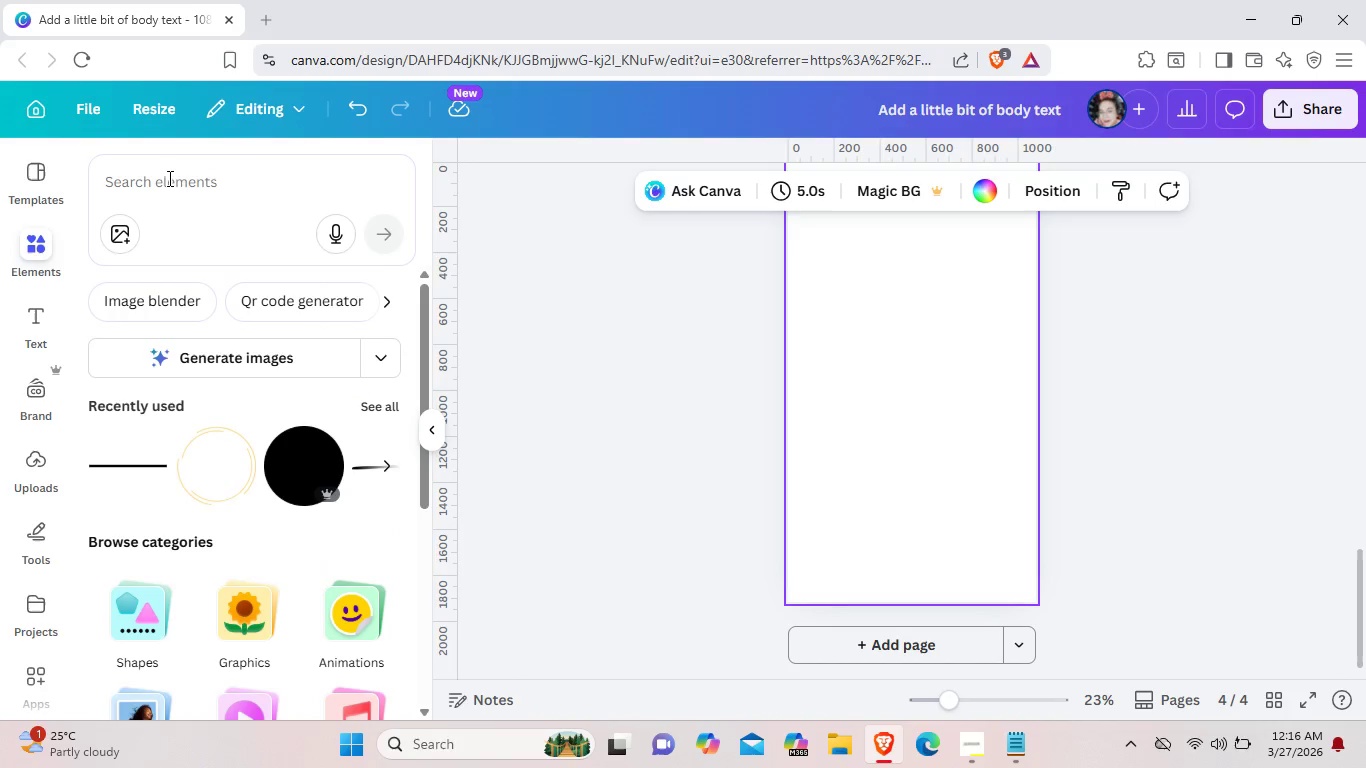 
left_click([177, 179])
 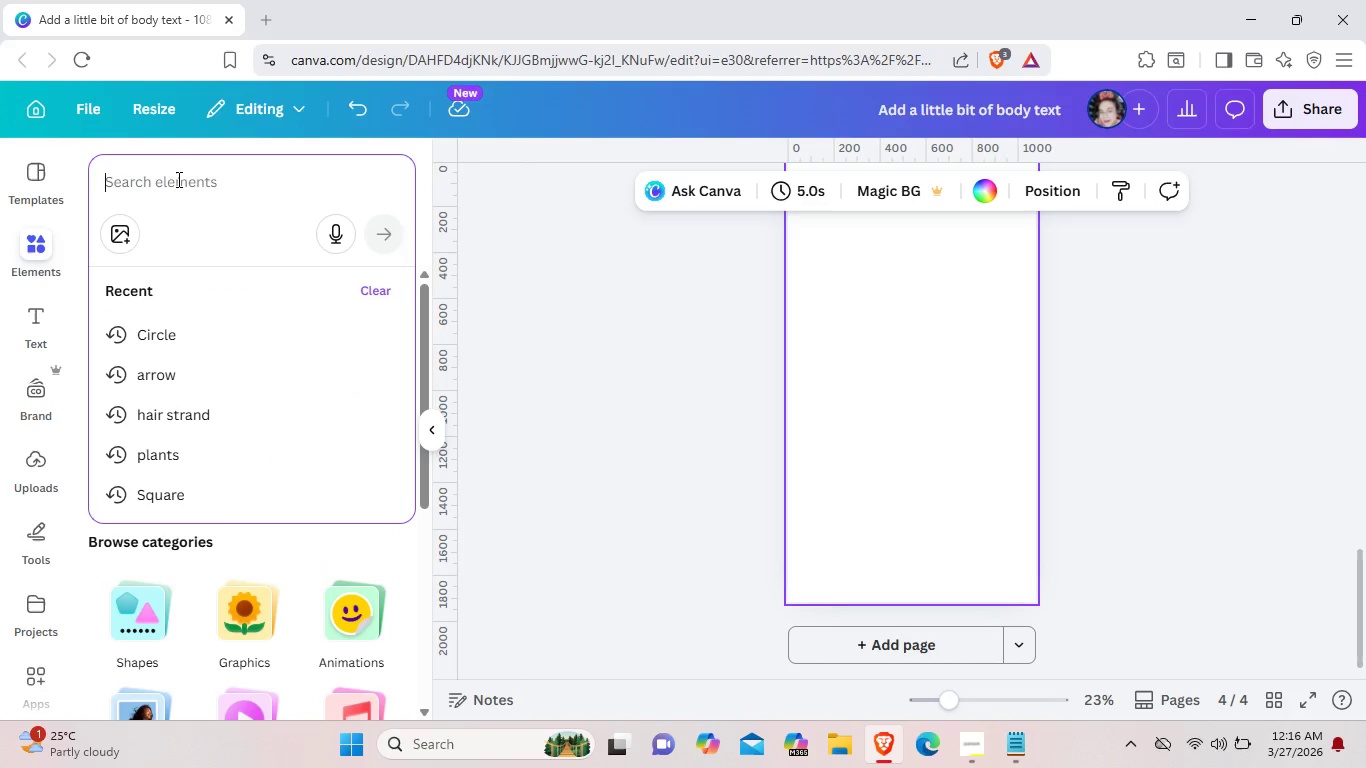 
type(befi)
key(Backspace)
key(Backspace)
key(Backspace)
key(Backspace)
type(shapes)
 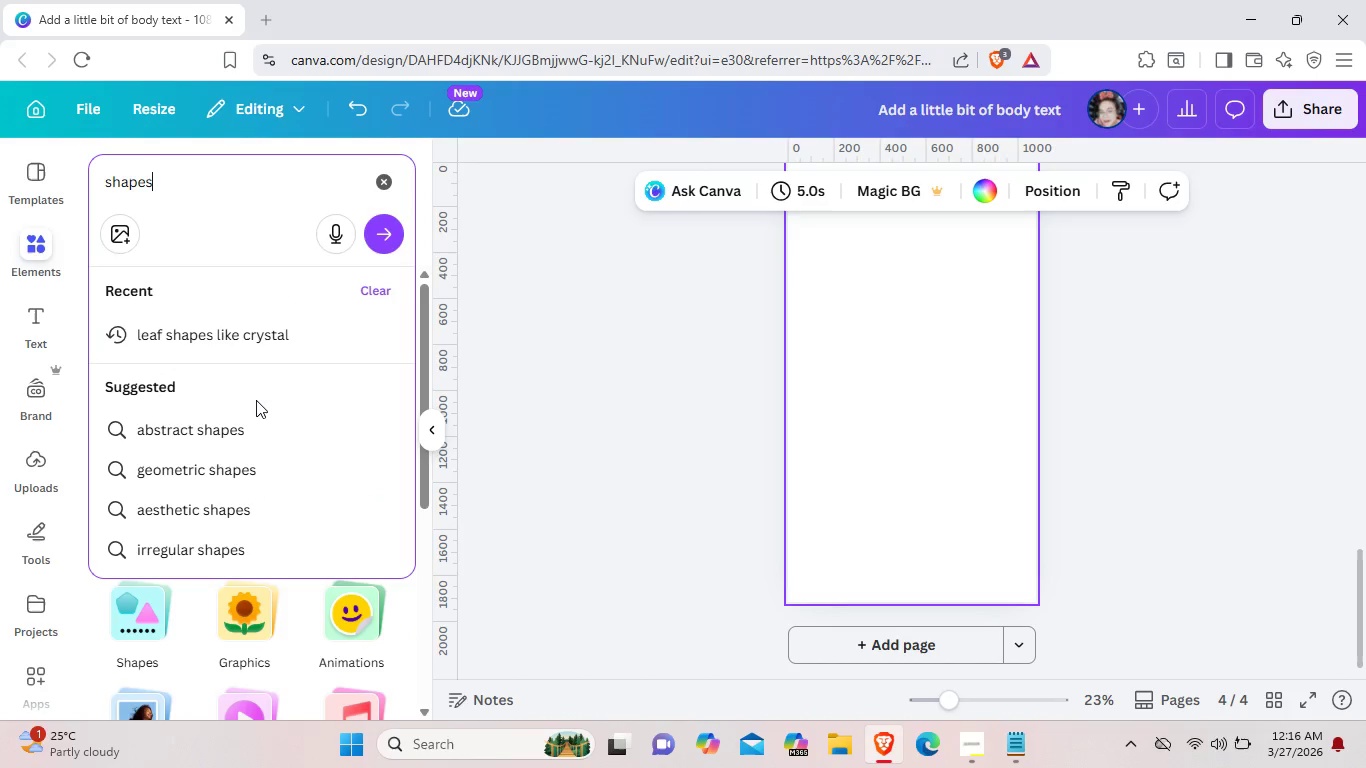 
left_click([262, 420])
 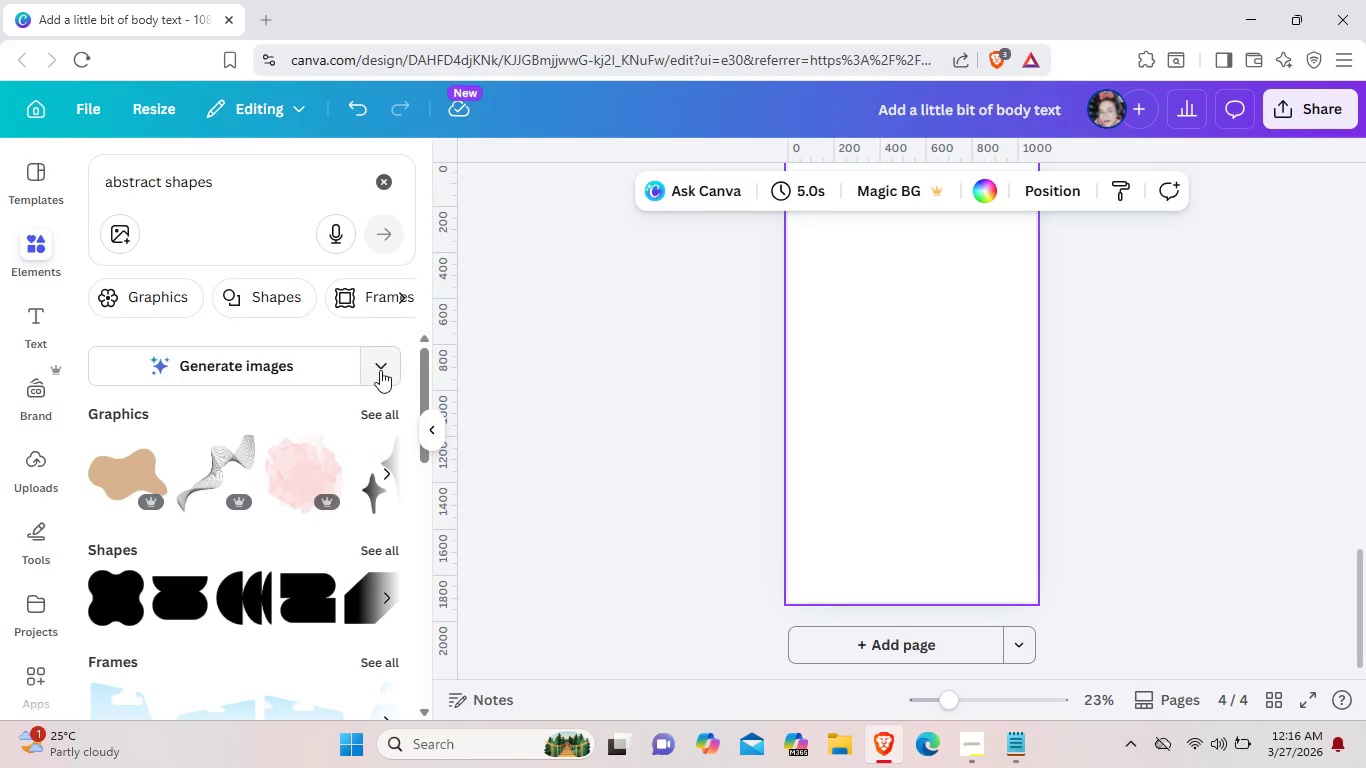 
left_click([368, 410])
 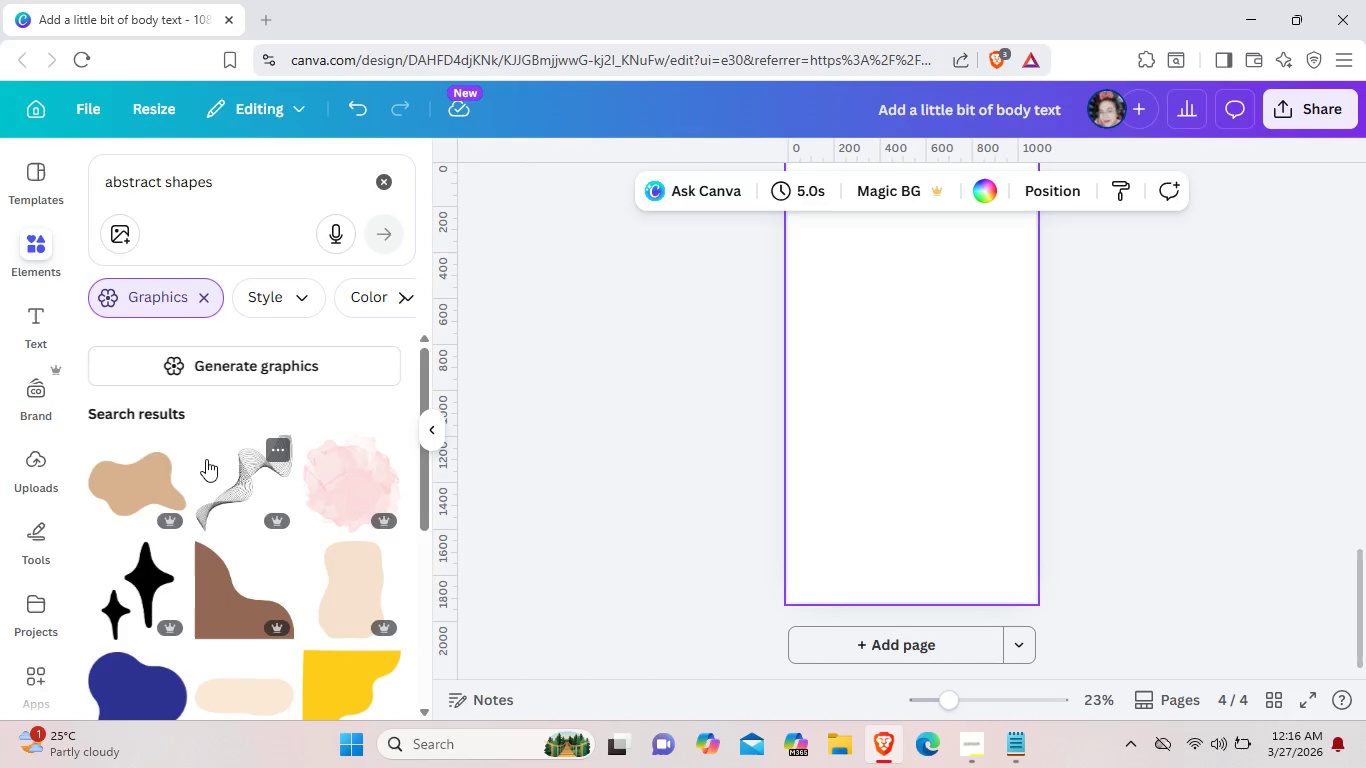 
scroll: coordinate [206, 459], scroll_direction: down, amount: 6.0
 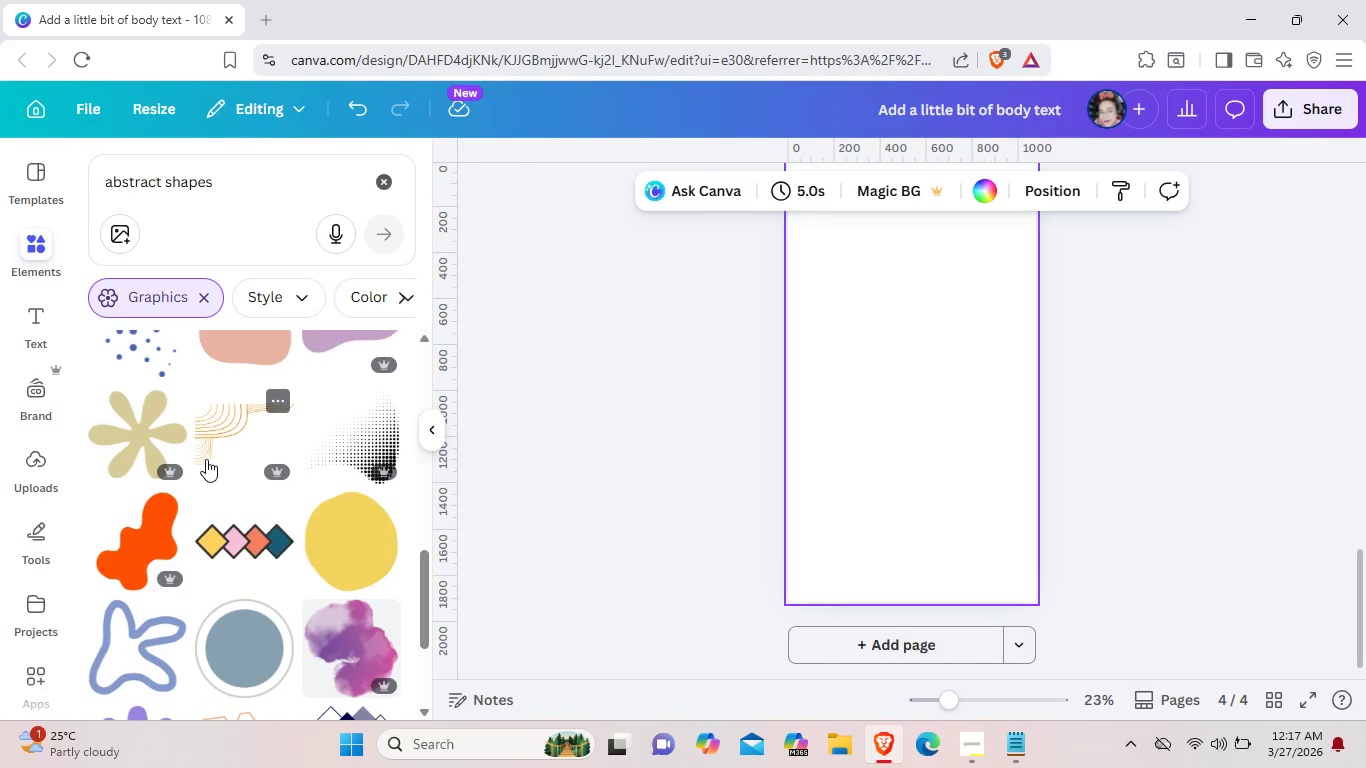 
scroll: coordinate [206, 459], scroll_direction: up, amount: 1.0
 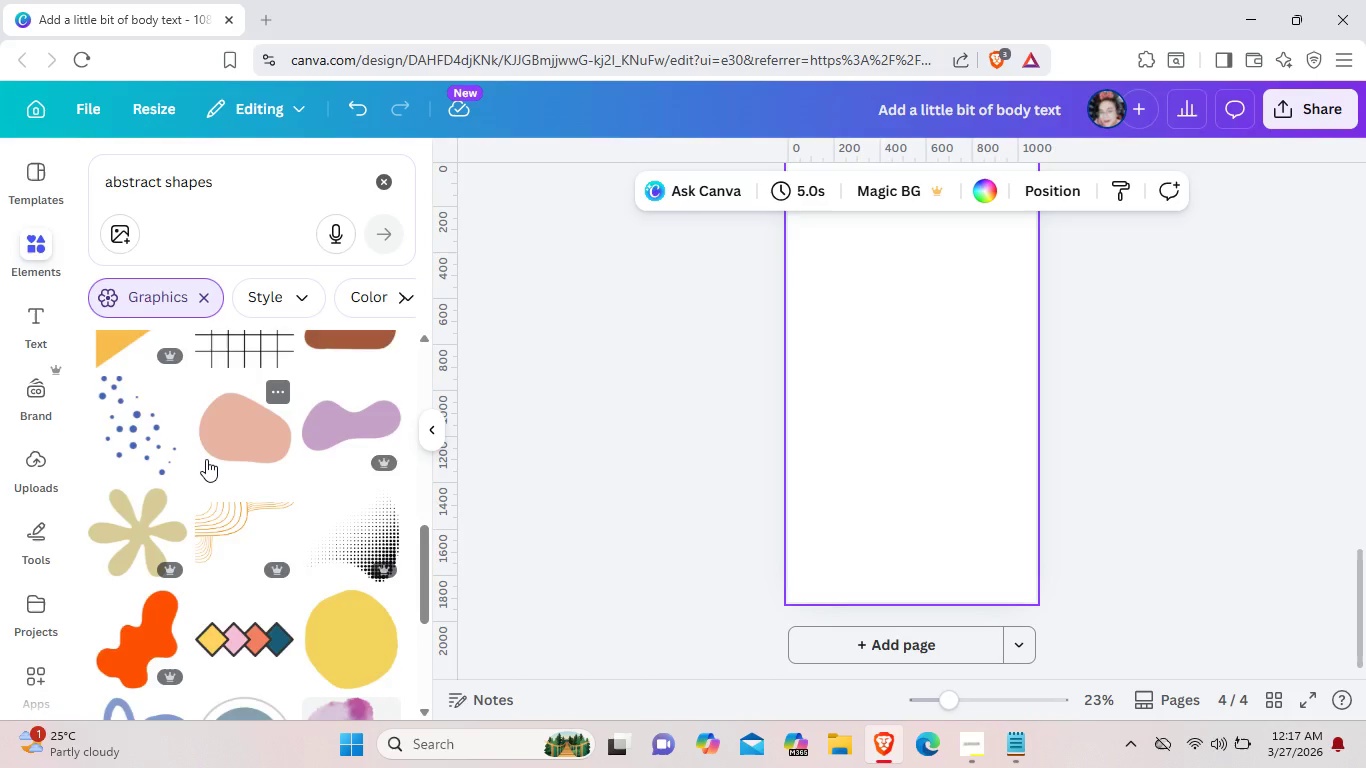 
scroll: coordinate [204, 460], scroll_direction: down, amount: 13.0
 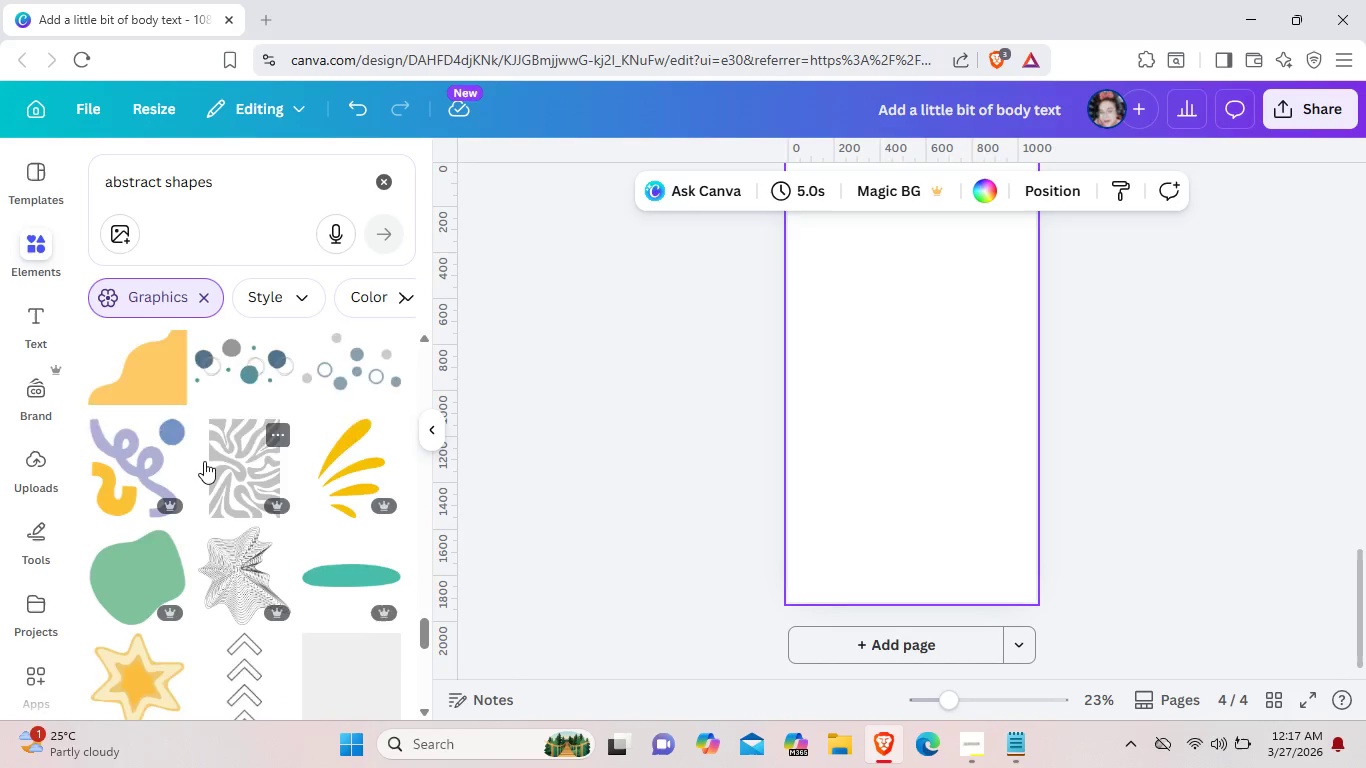 
scroll: coordinate [204, 461], scroll_direction: down, amount: 2.0
 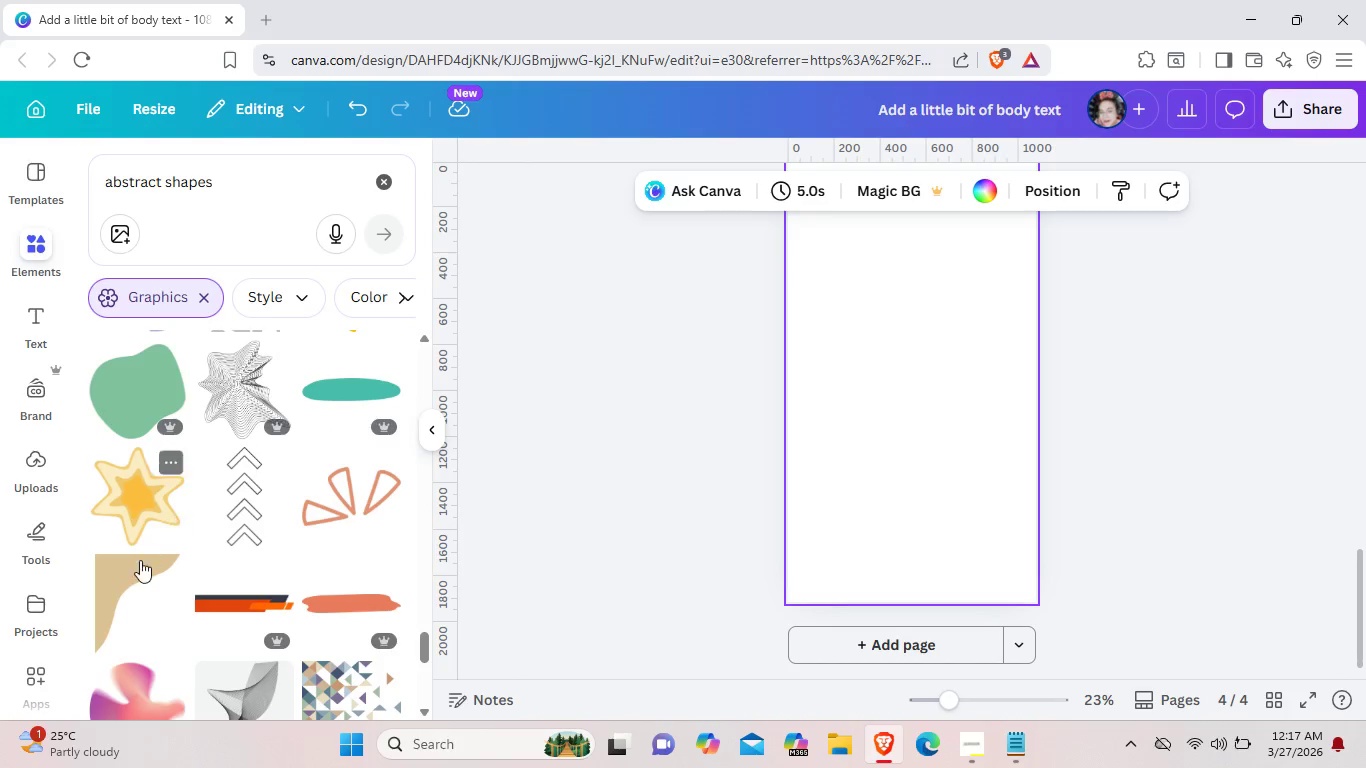 
left_click([140, 567])
 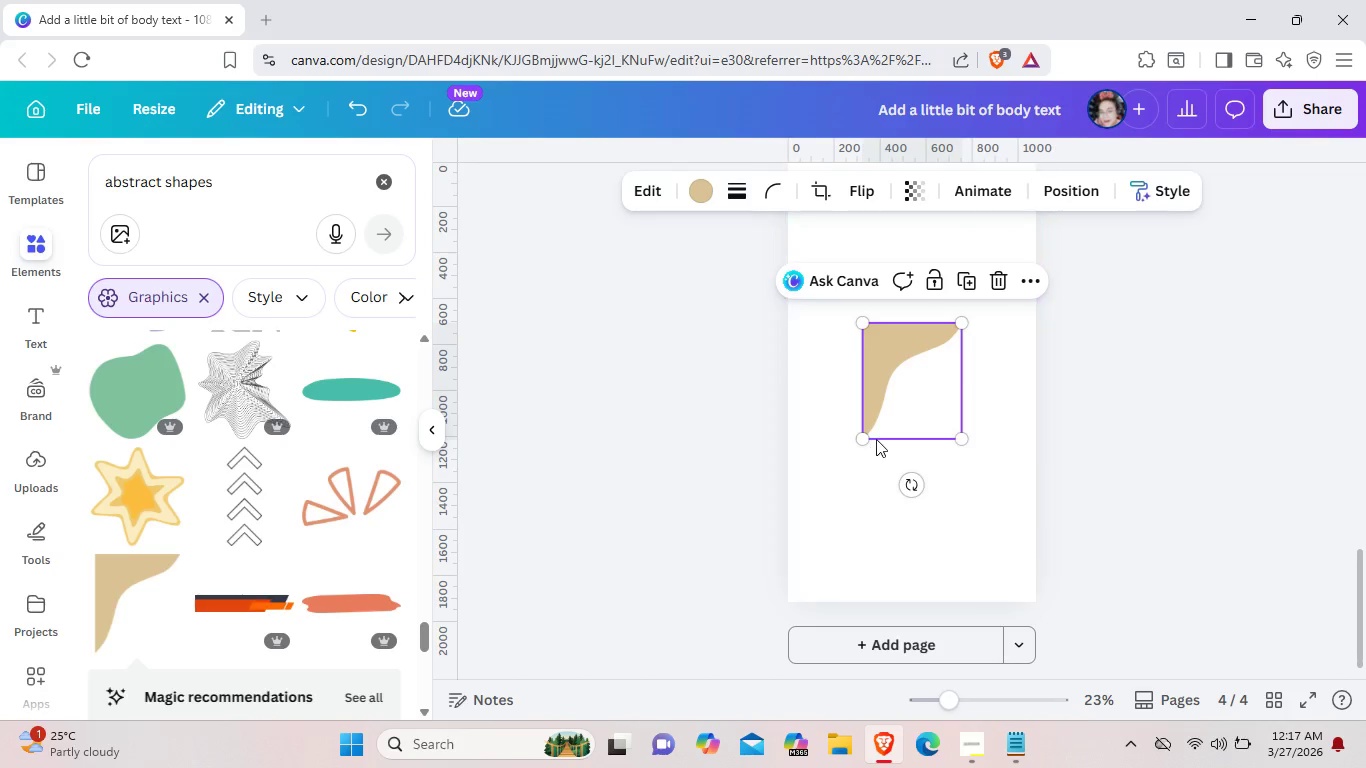 
left_click_drag(start_coordinate=[918, 490], to_coordinate=[828, 453])
 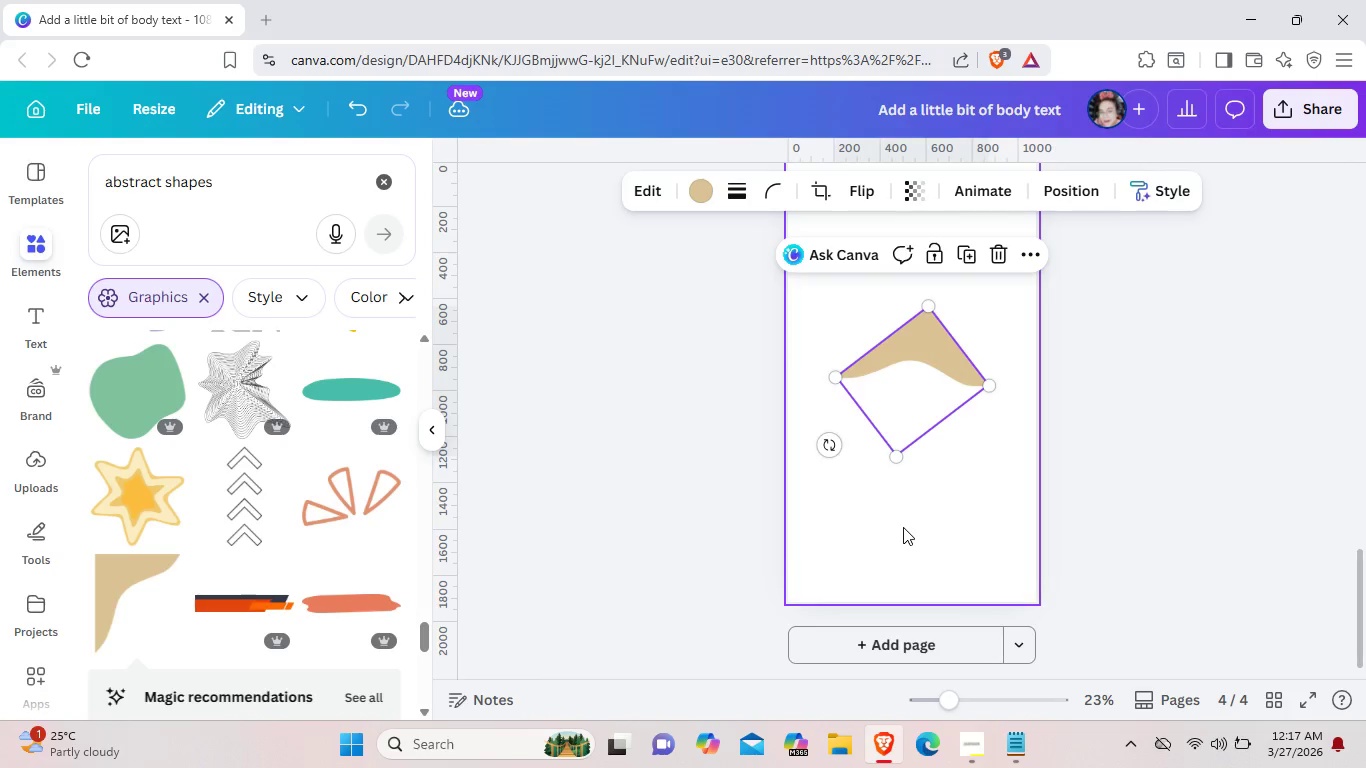 
scroll: coordinate [903, 527], scroll_direction: up, amount: 2.0
 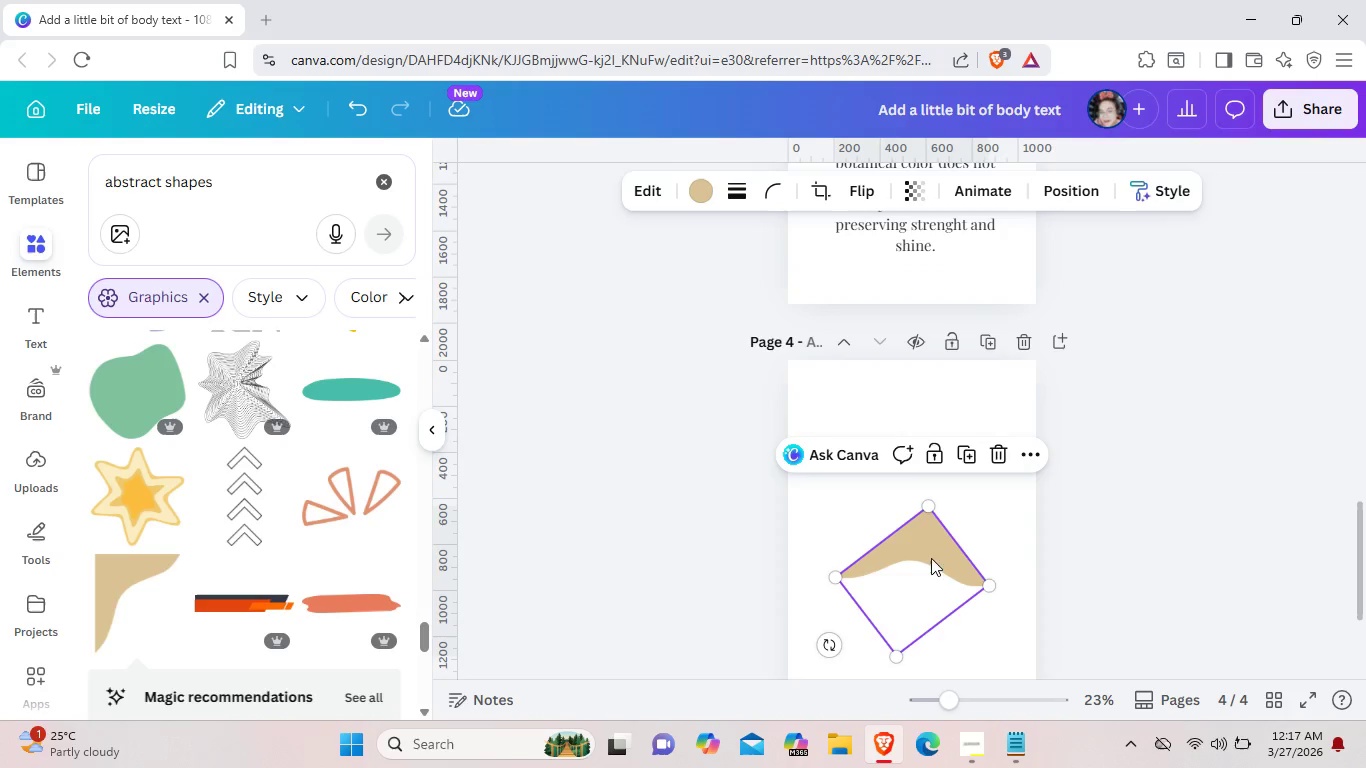 
left_click_drag(start_coordinate=[931, 558], to_coordinate=[832, 388])
 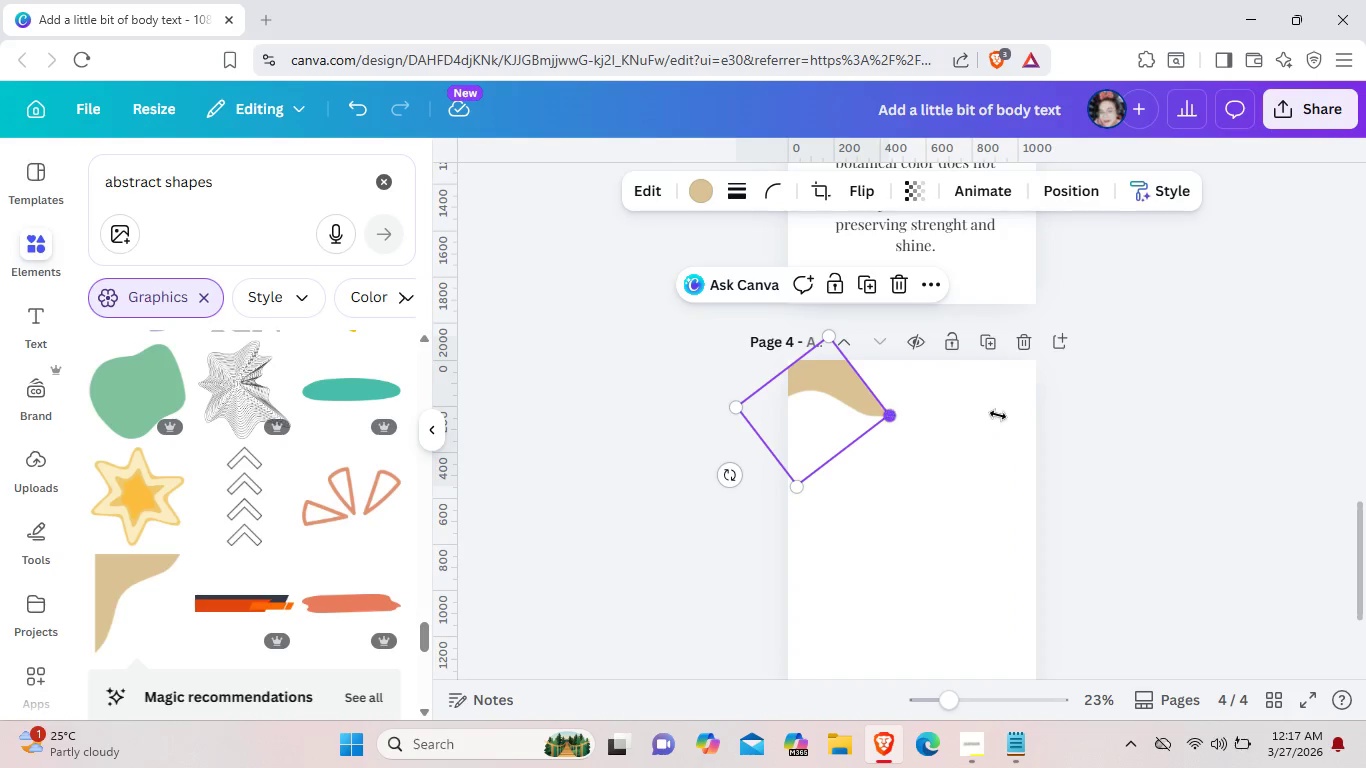 
left_click_drag(start_coordinate=[894, 415], to_coordinate=[1099, 420])
 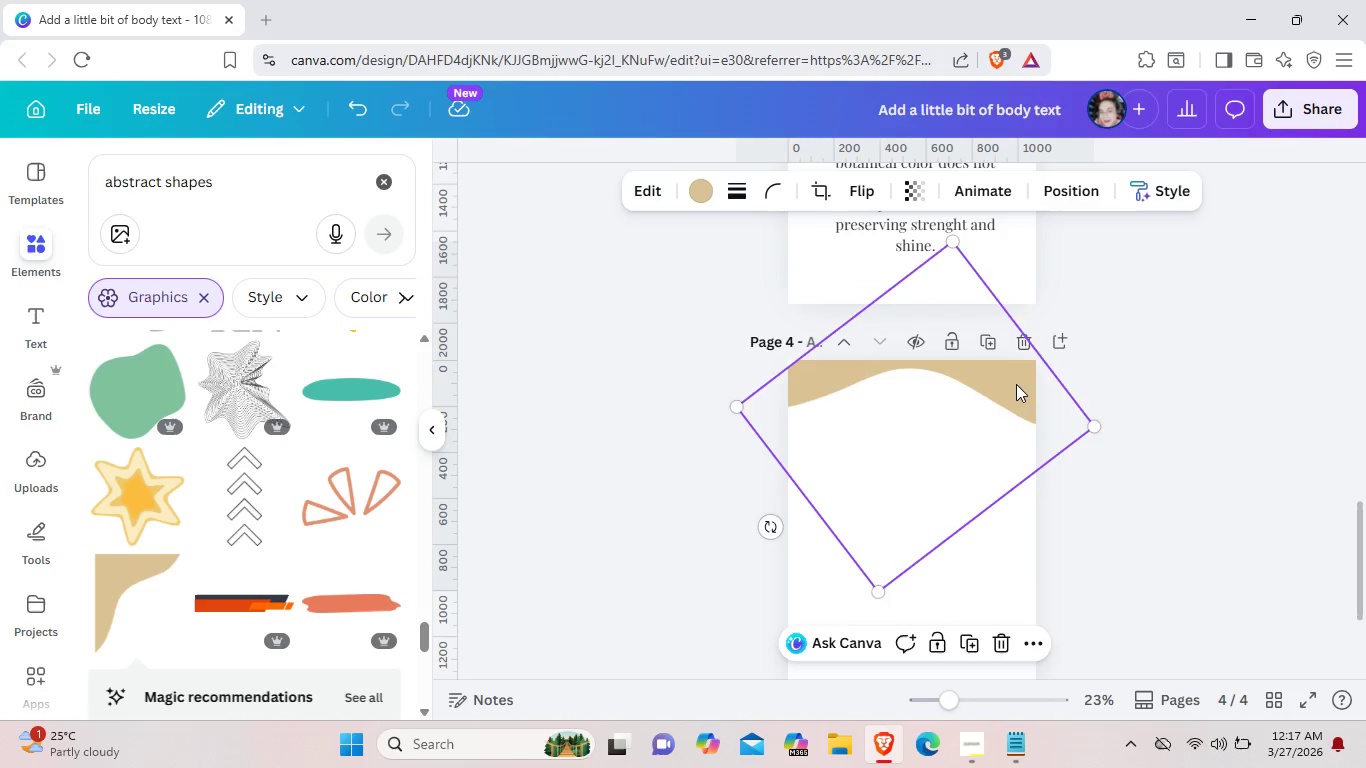 
left_click_drag(start_coordinate=[1000, 379], to_coordinate=[1028, 385])
 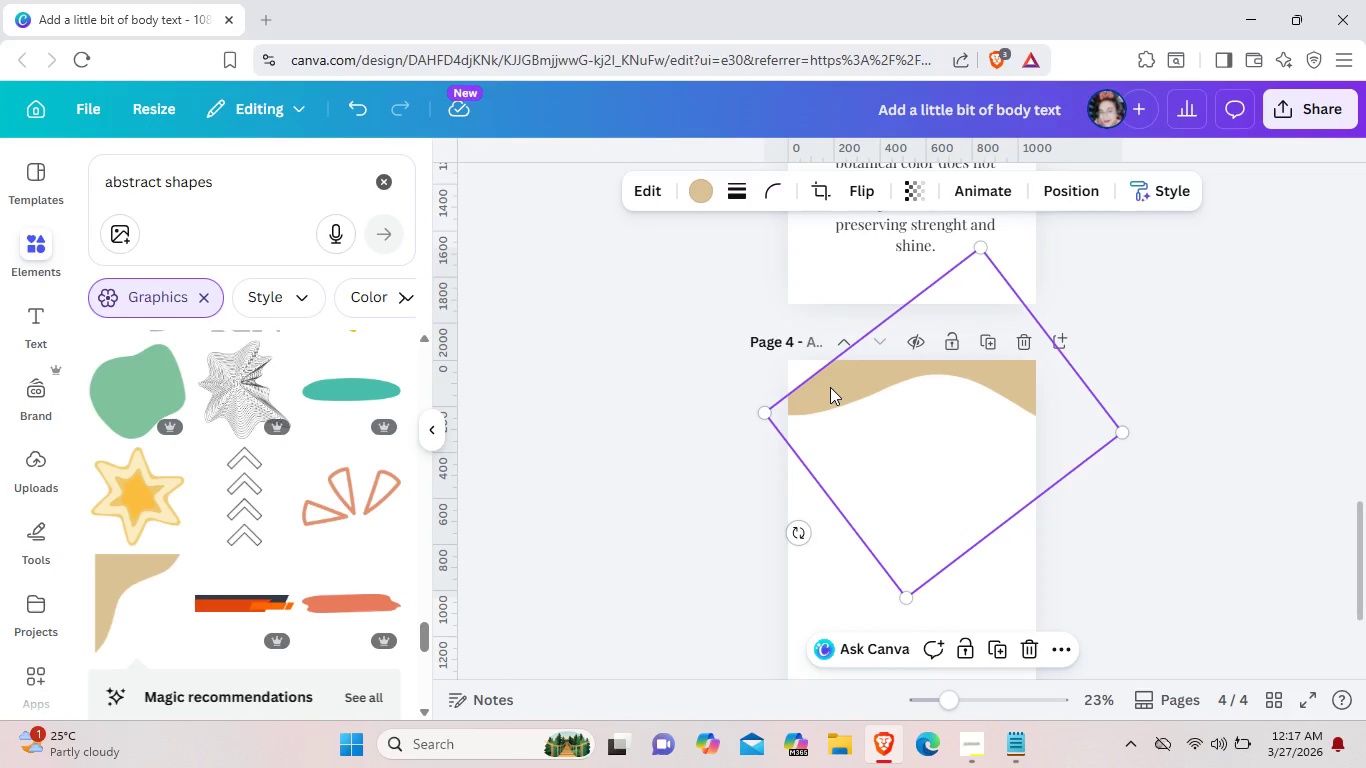 
left_click_drag(start_coordinate=[830, 387], to_coordinate=[791, 385])
 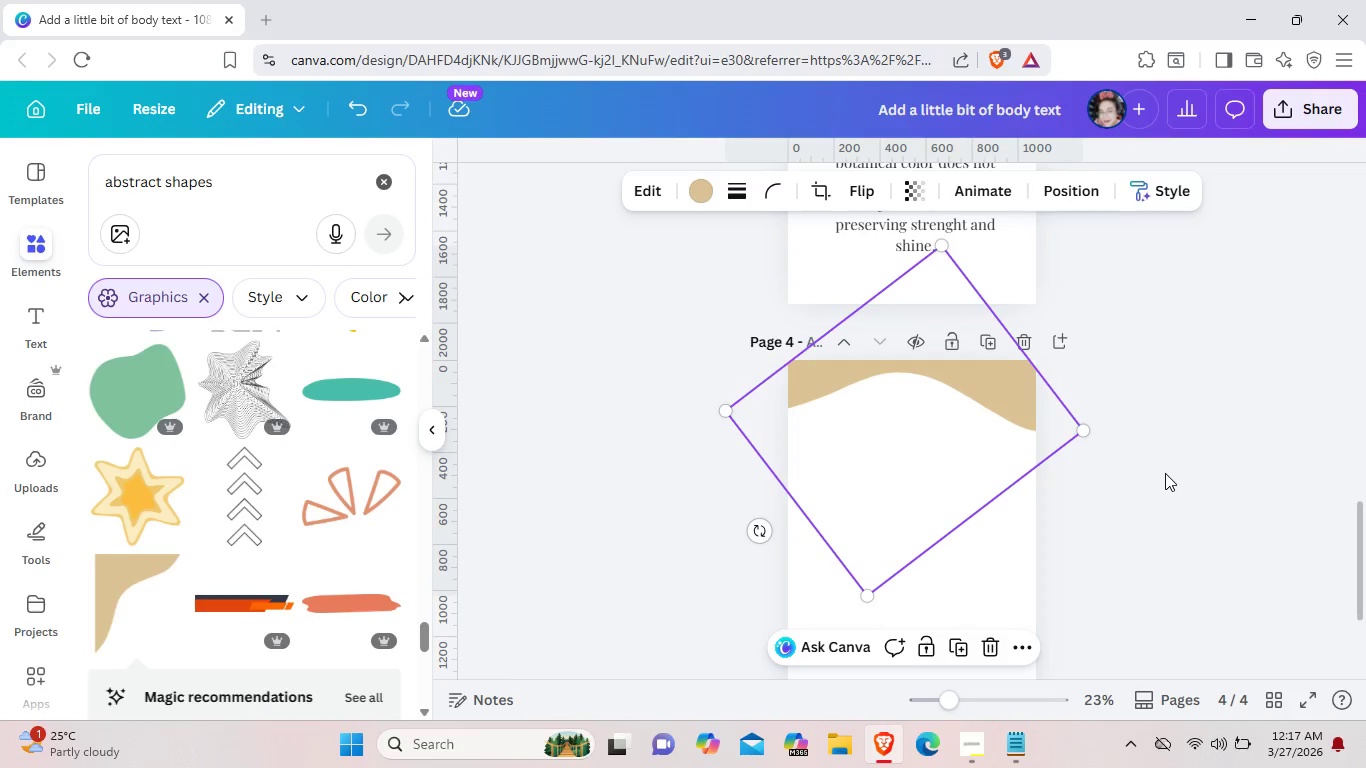 
left_click([1165, 473])
 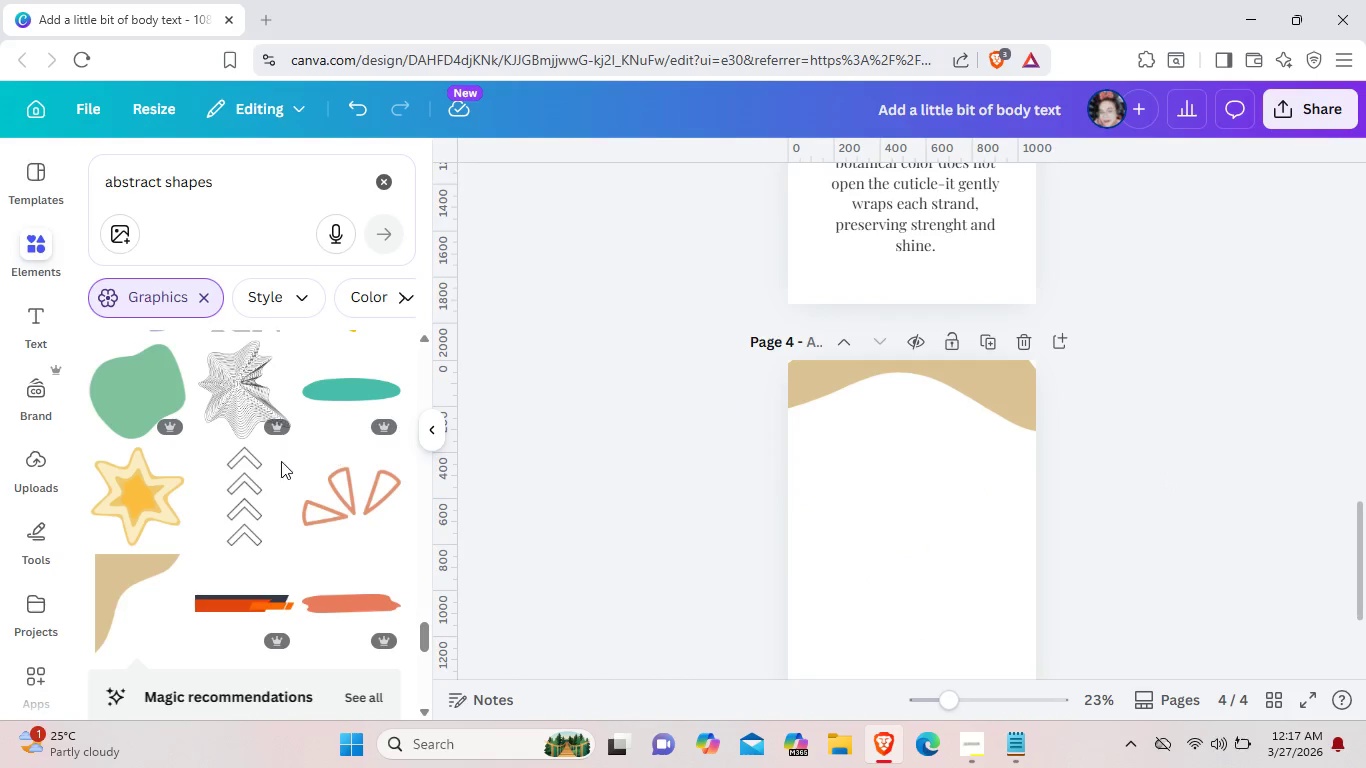 
scroll: coordinate [248, 481], scroll_direction: down, amount: 3.0
 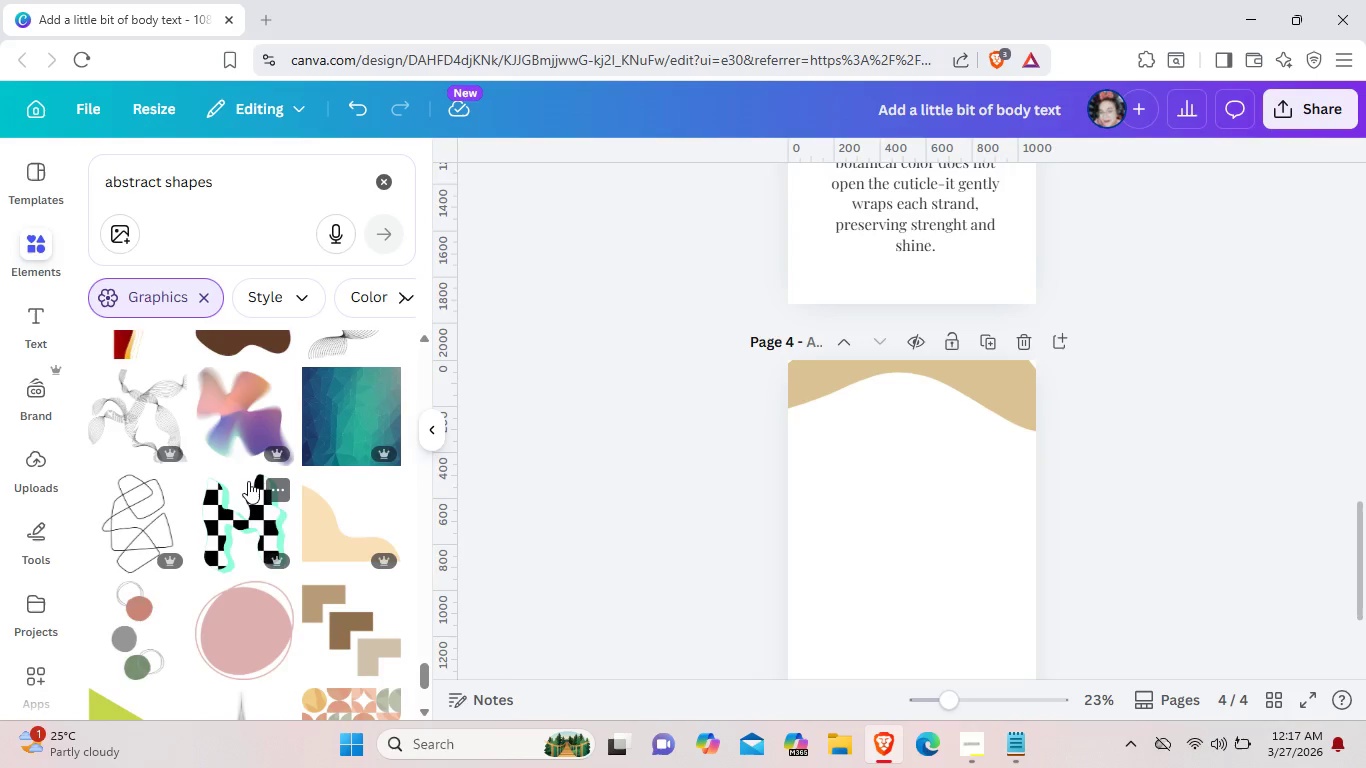 
scroll: coordinate [248, 481], scroll_direction: up, amount: 1.0
 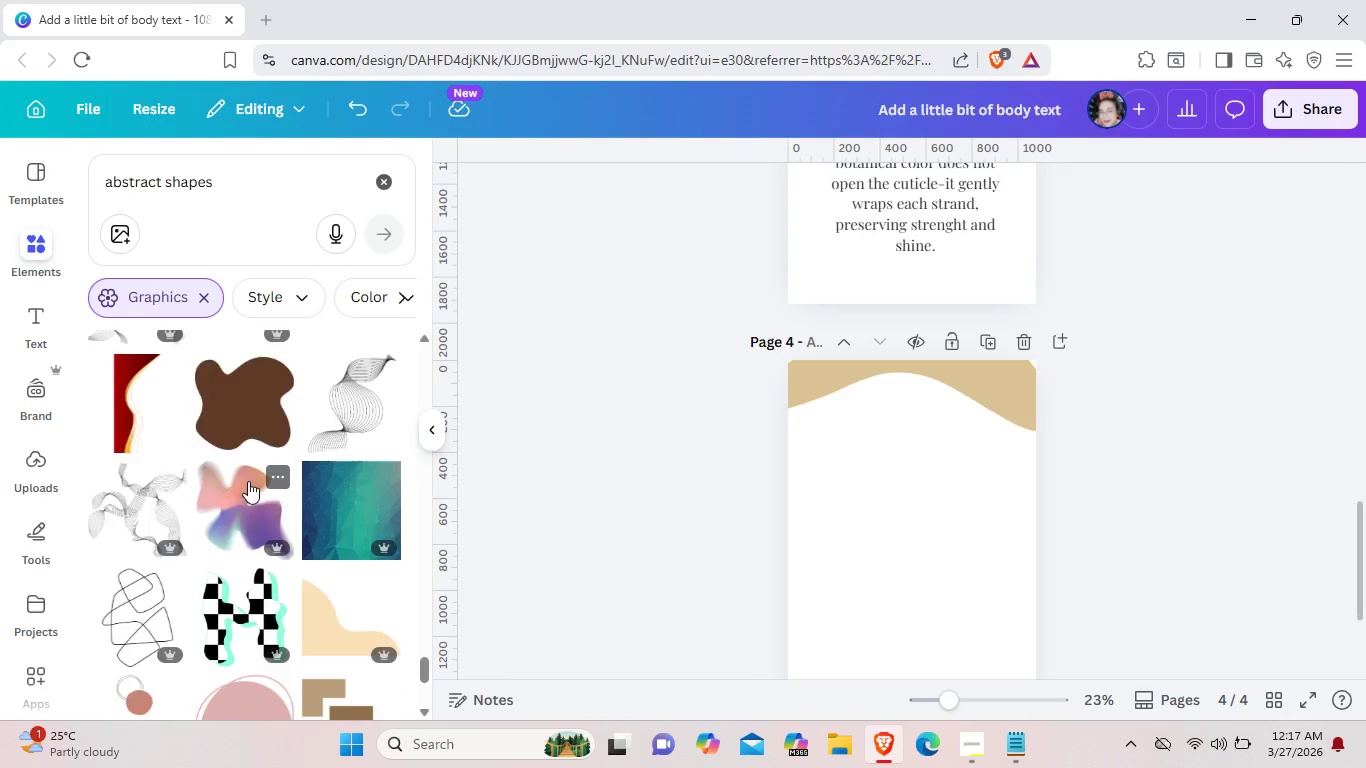 
scroll: coordinate [248, 481], scroll_direction: down, amount: 15.0
 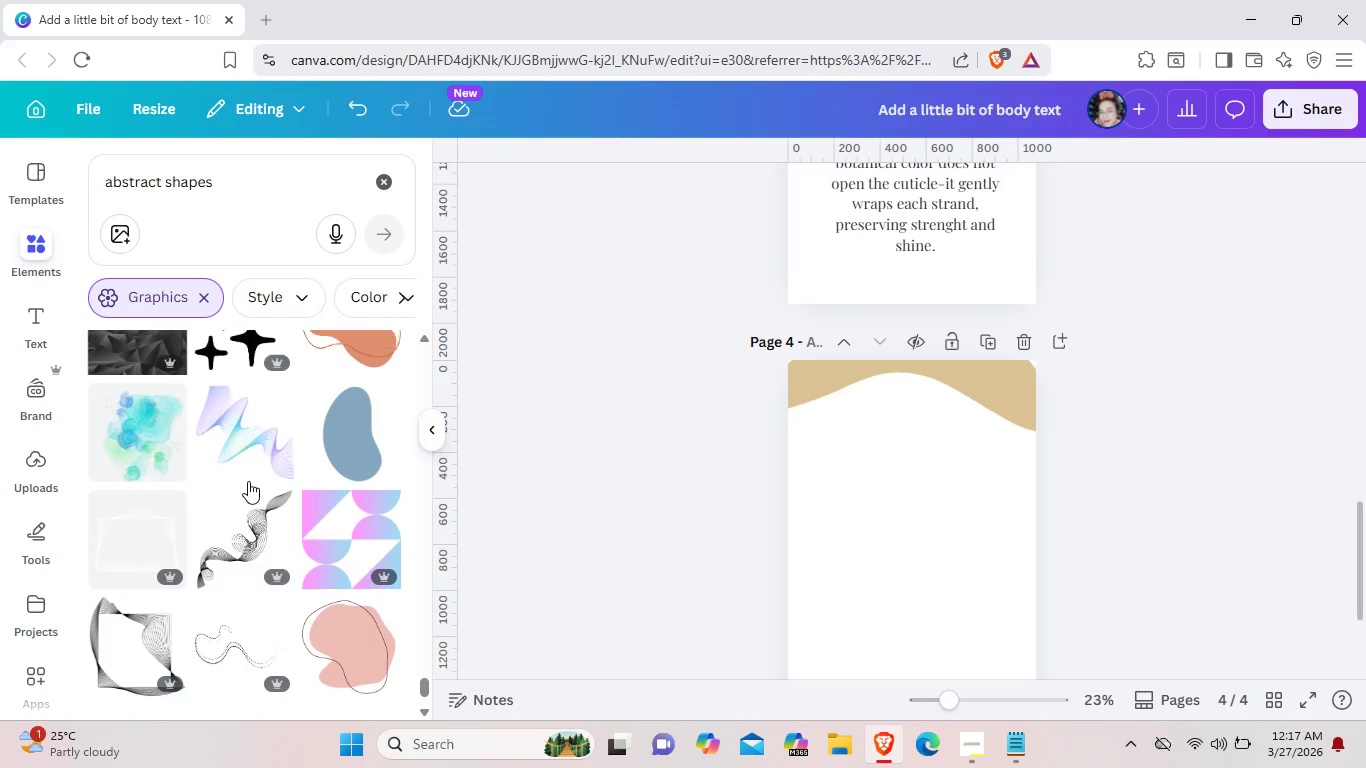 
scroll: coordinate [248, 481], scroll_direction: up, amount: 2.0
 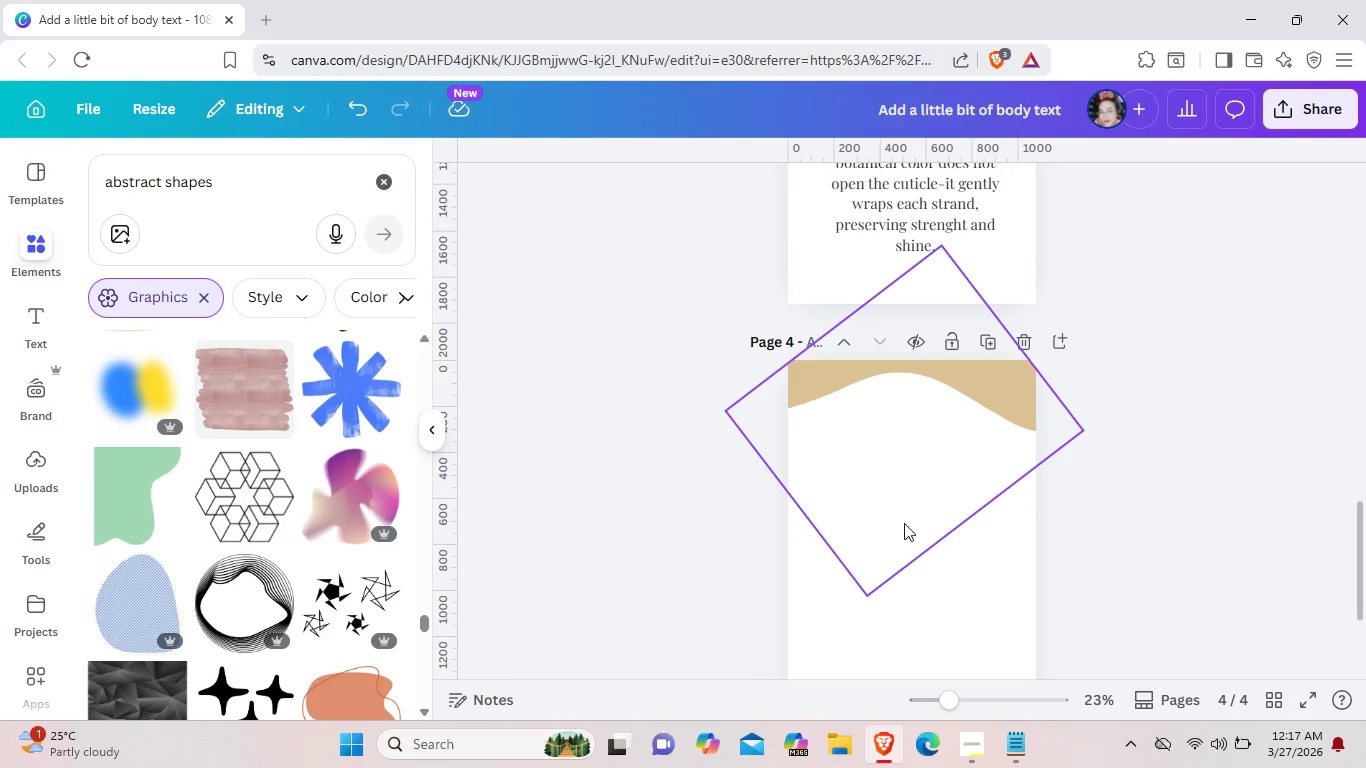 
left_click([1123, 530])
 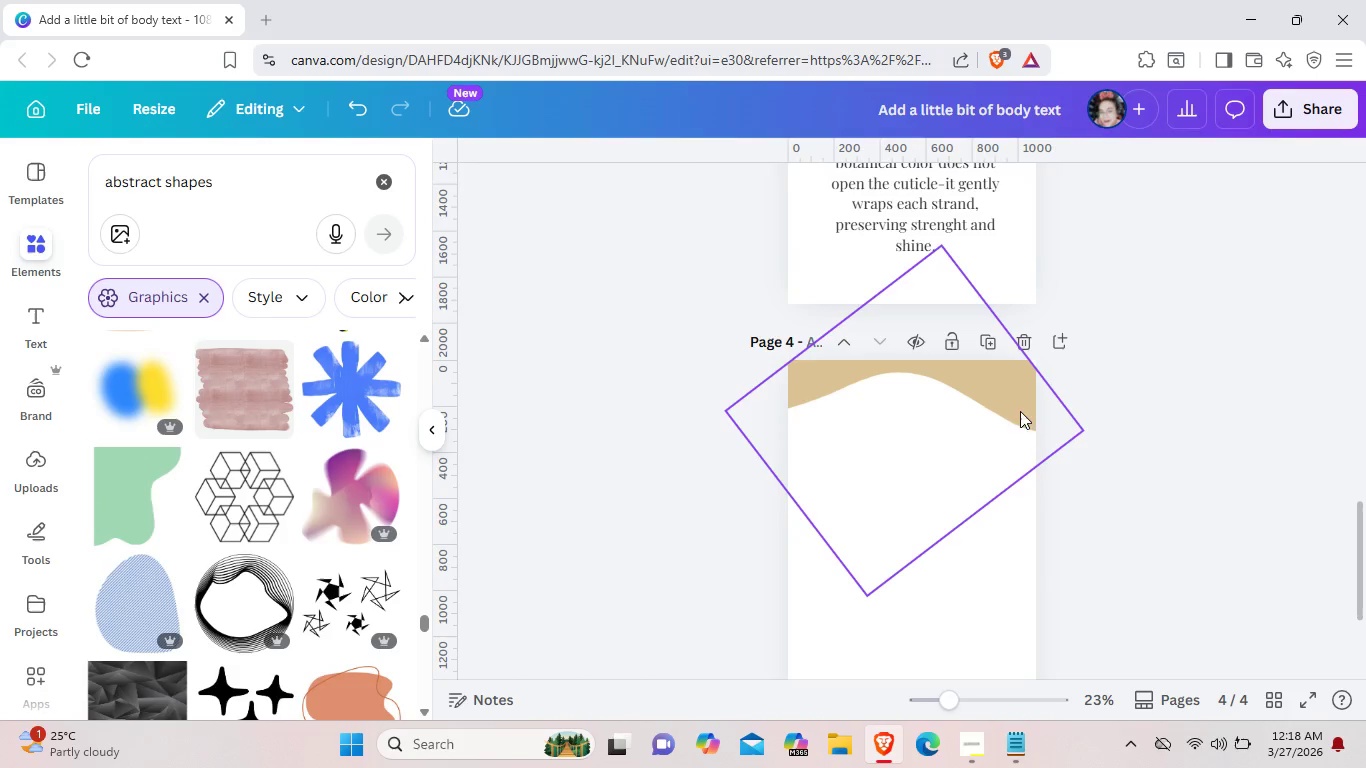 
left_click_drag(start_coordinate=[1020, 407], to_coordinate=[1008, 514])
 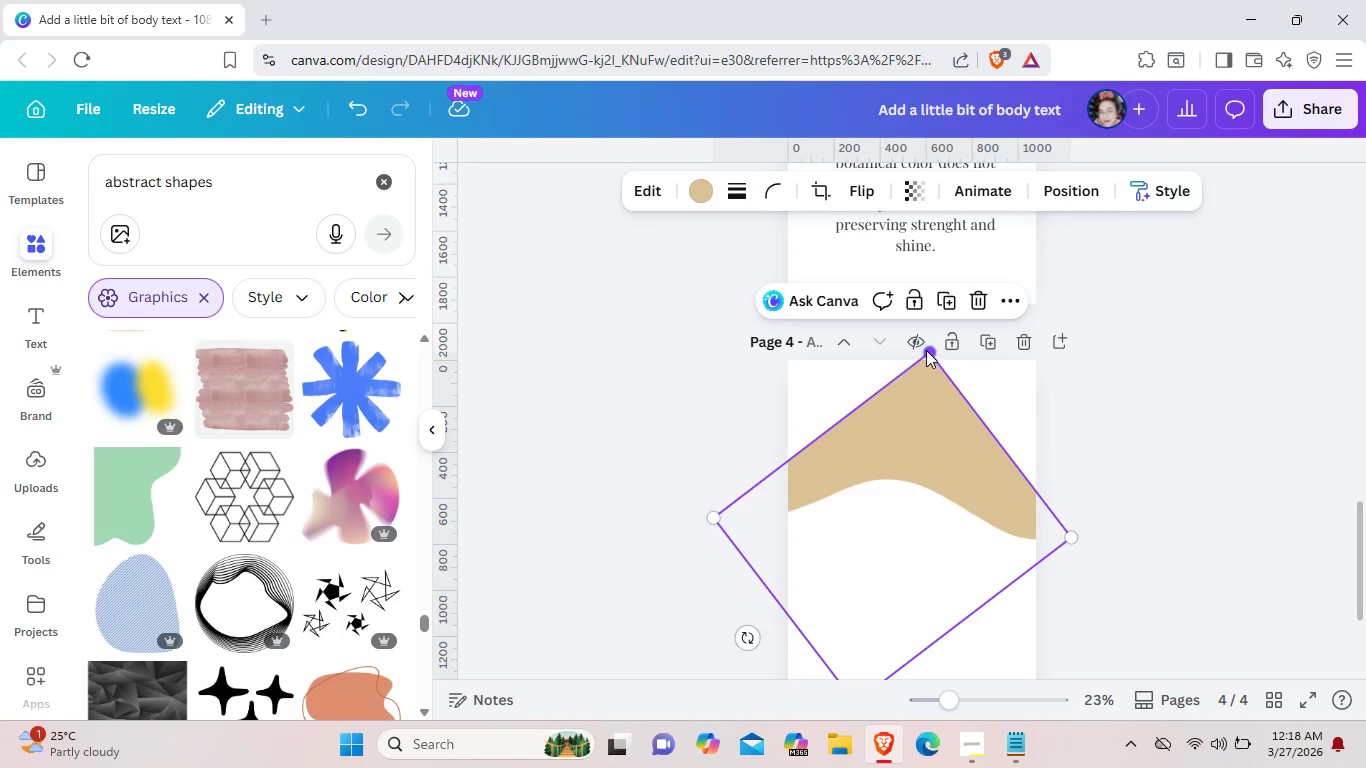 
left_click_drag(start_coordinate=[929, 350], to_coordinate=[965, 262])
 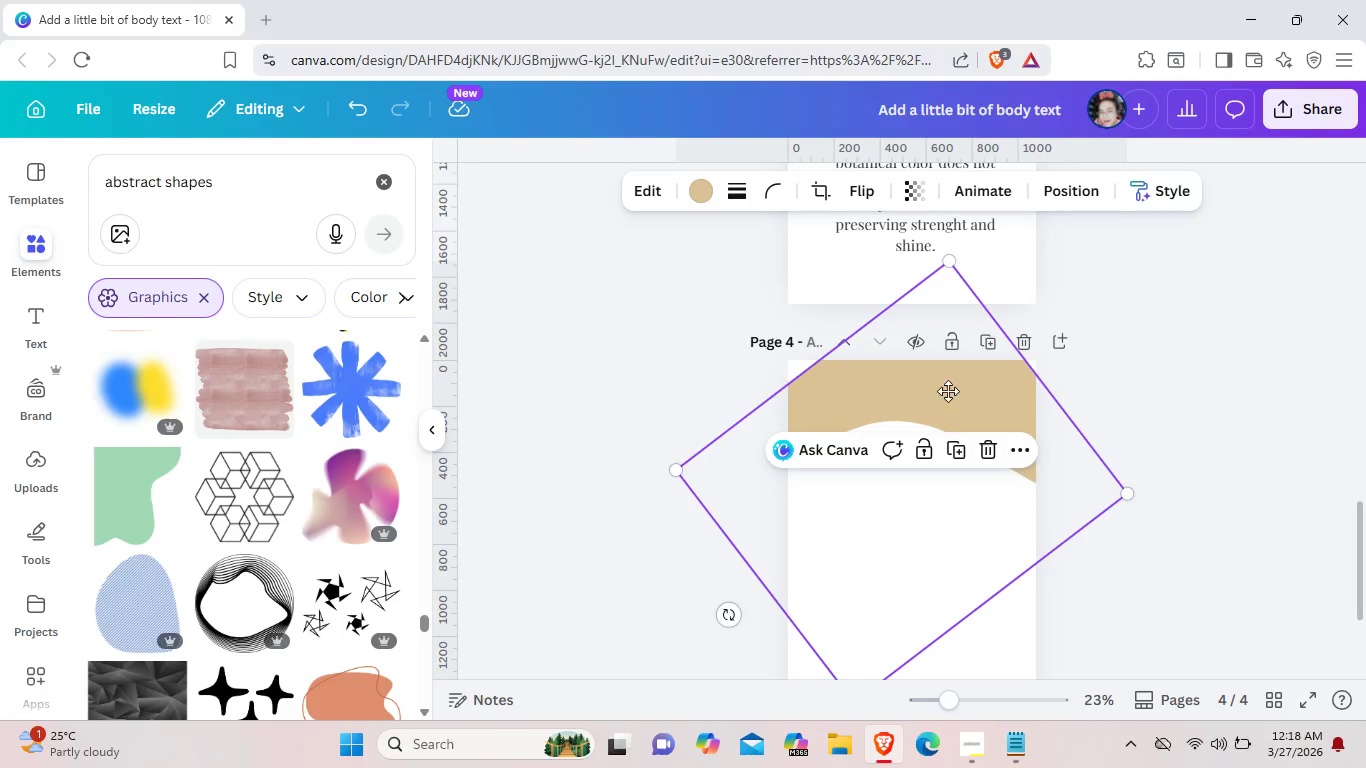 
left_click_drag(start_coordinate=[953, 401], to_coordinate=[947, 357])
 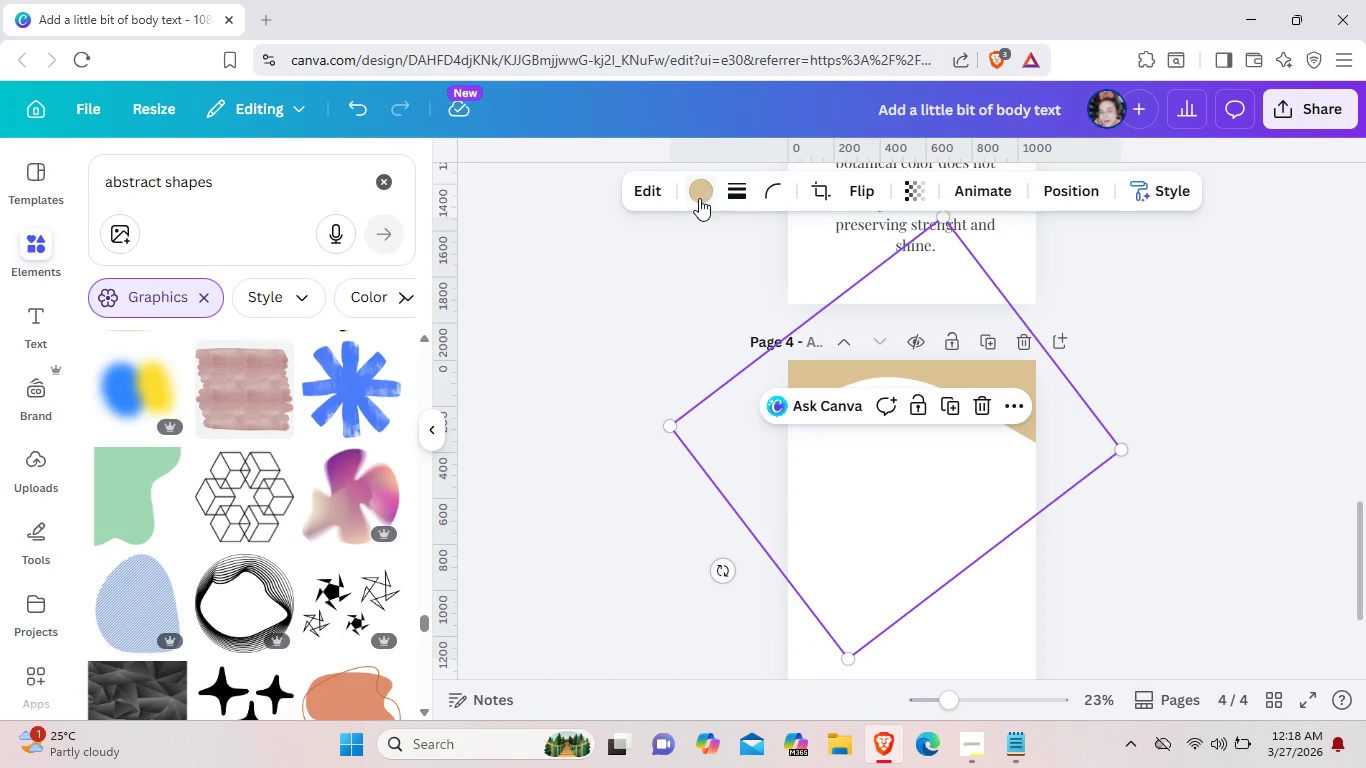 
left_click([704, 196])
 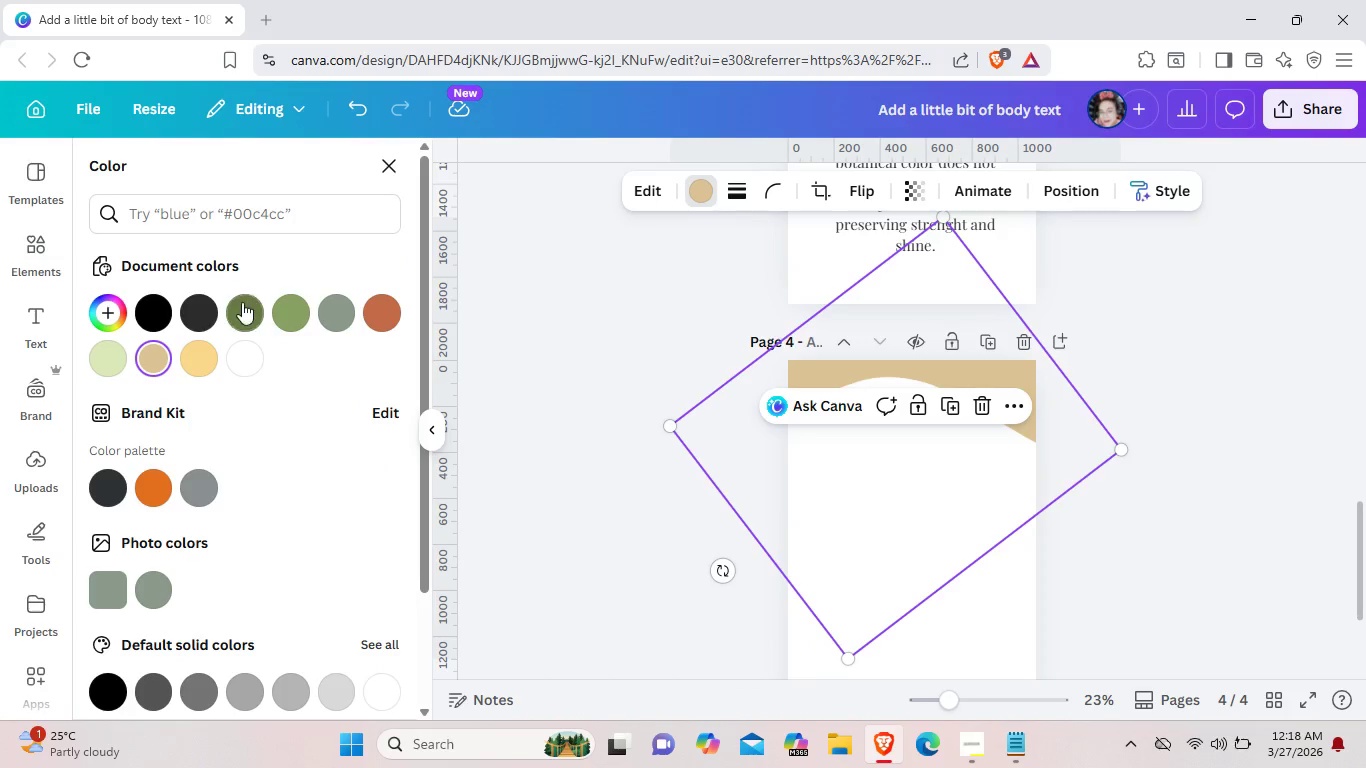 
left_click([242, 302])
 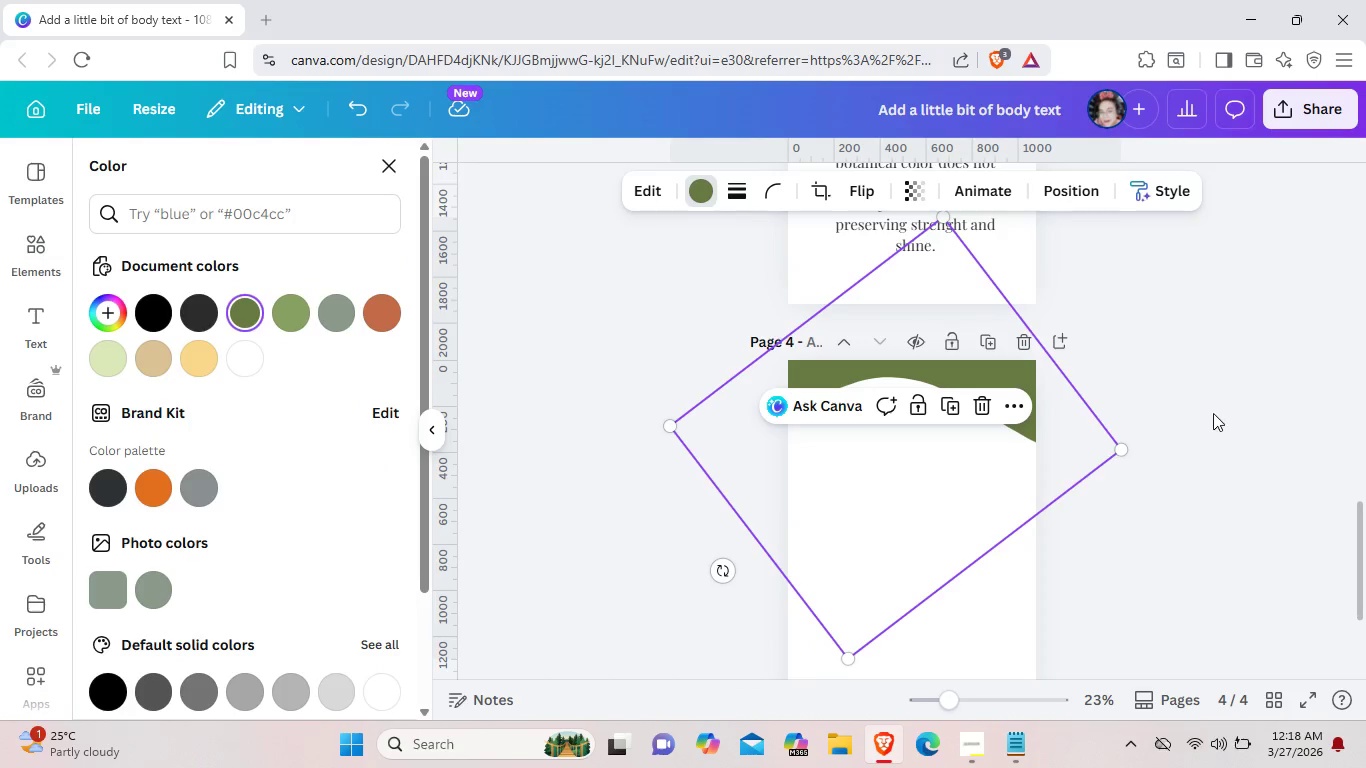 
left_click([1213, 413])
 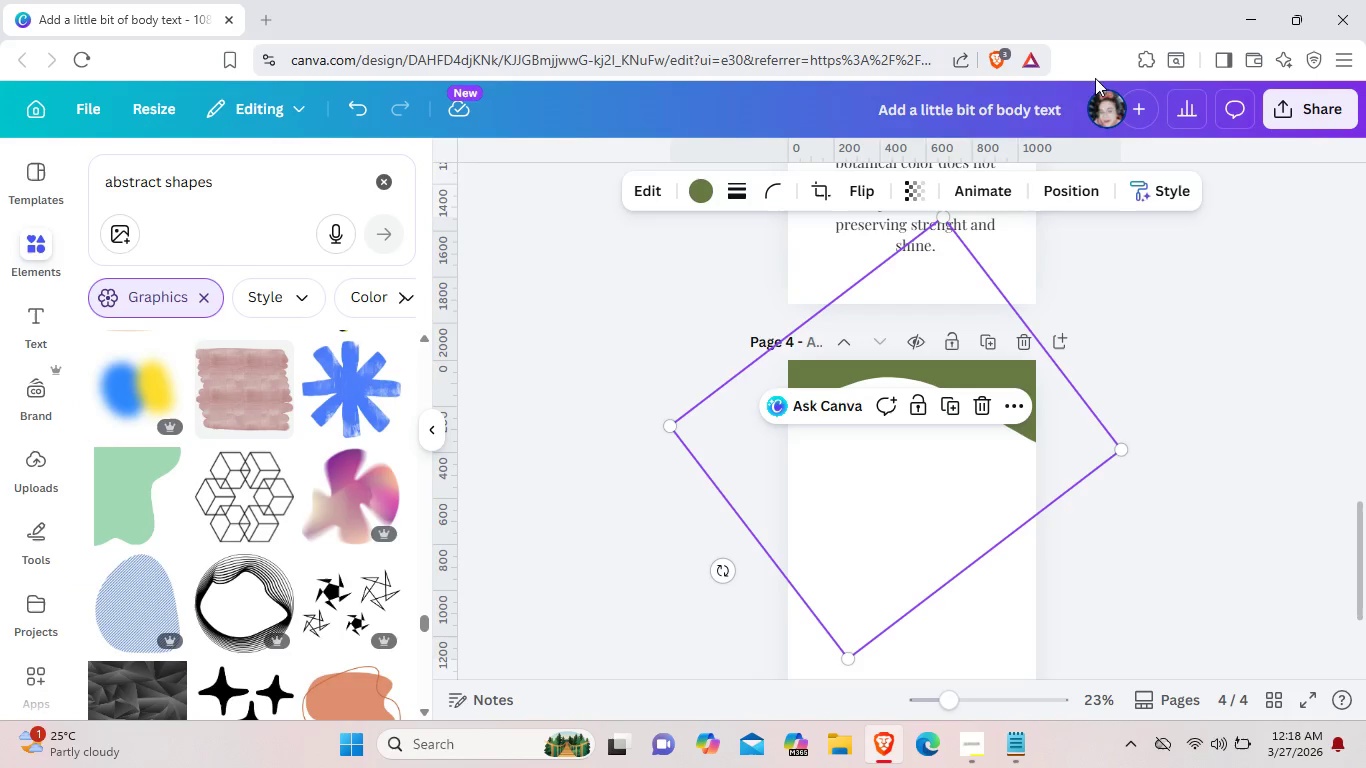 
left_click_drag(start_coordinate=[879, 371], to_coordinate=[868, 368])
 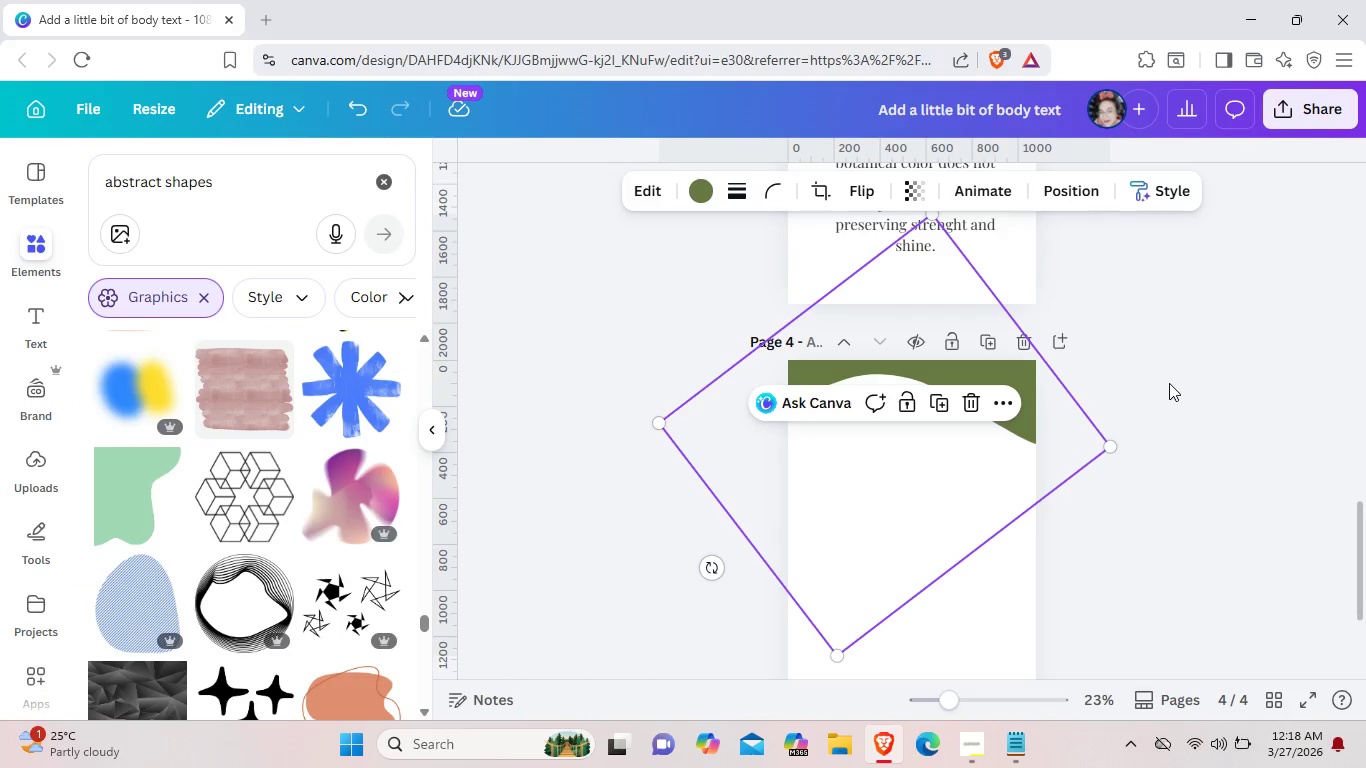 
left_click([1169, 383])
 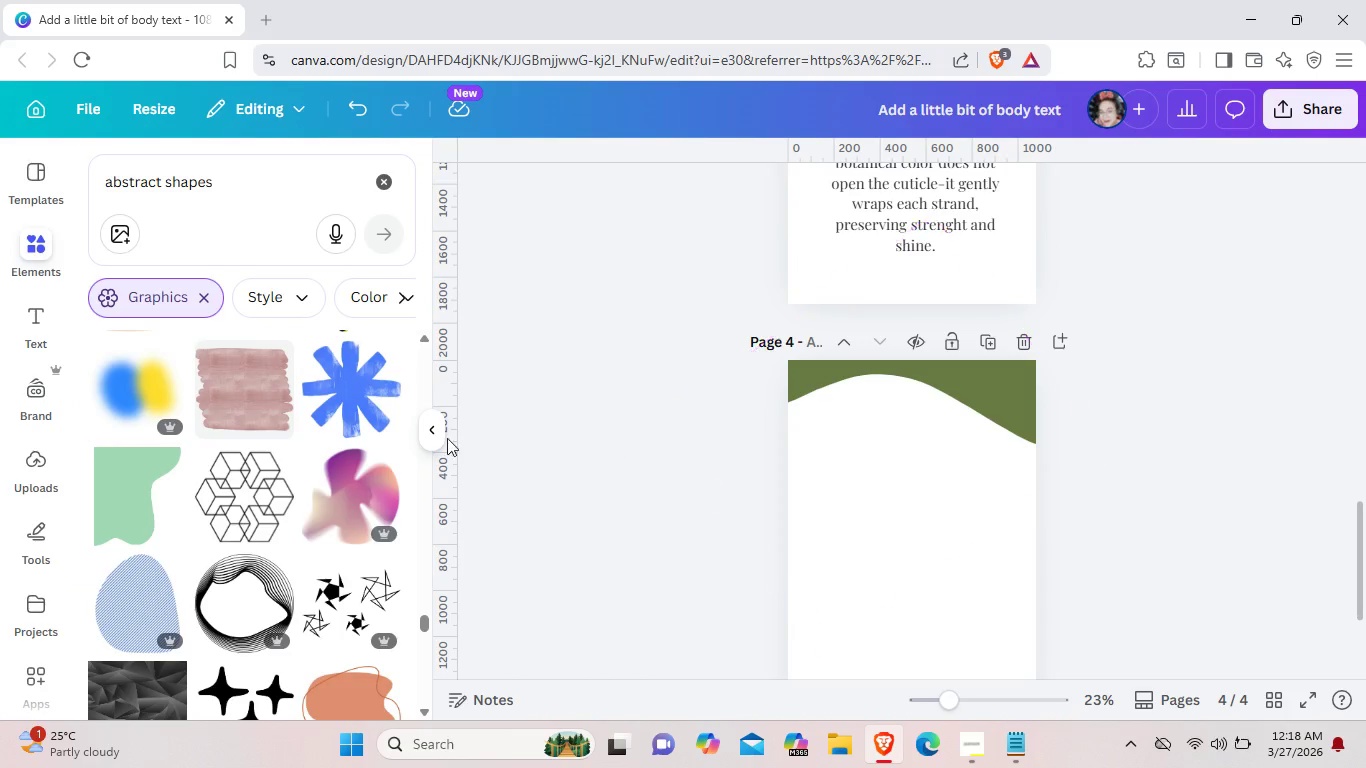 
wait(5.14)
 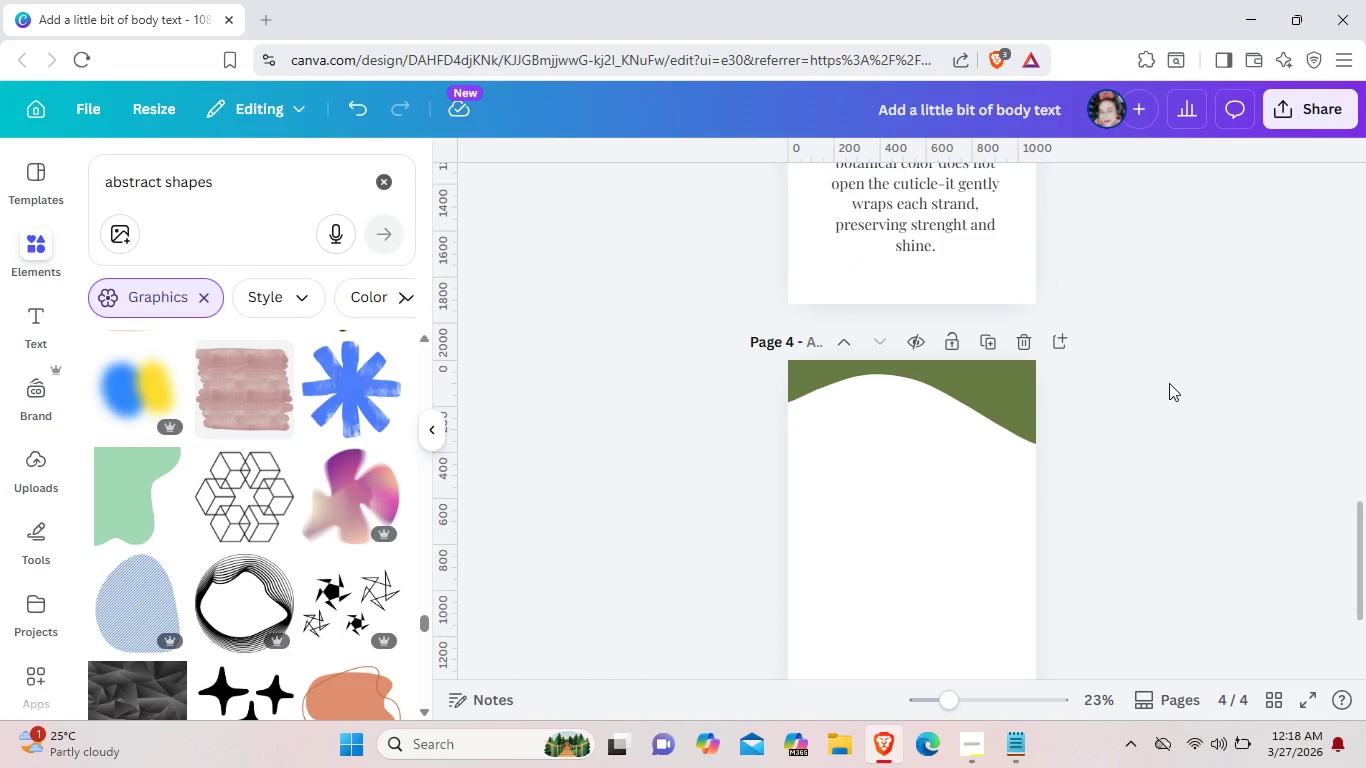 
left_click([386, 185])
 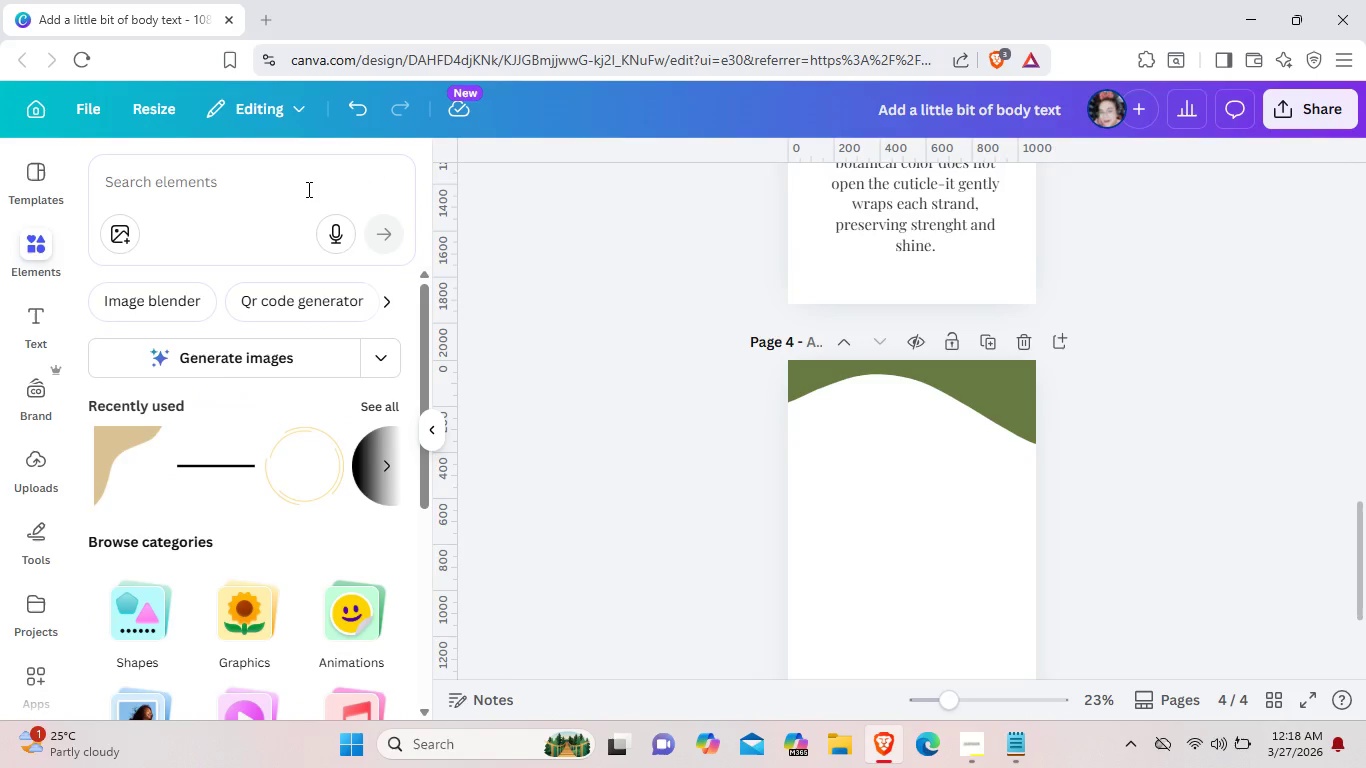 
left_click([295, 189])
 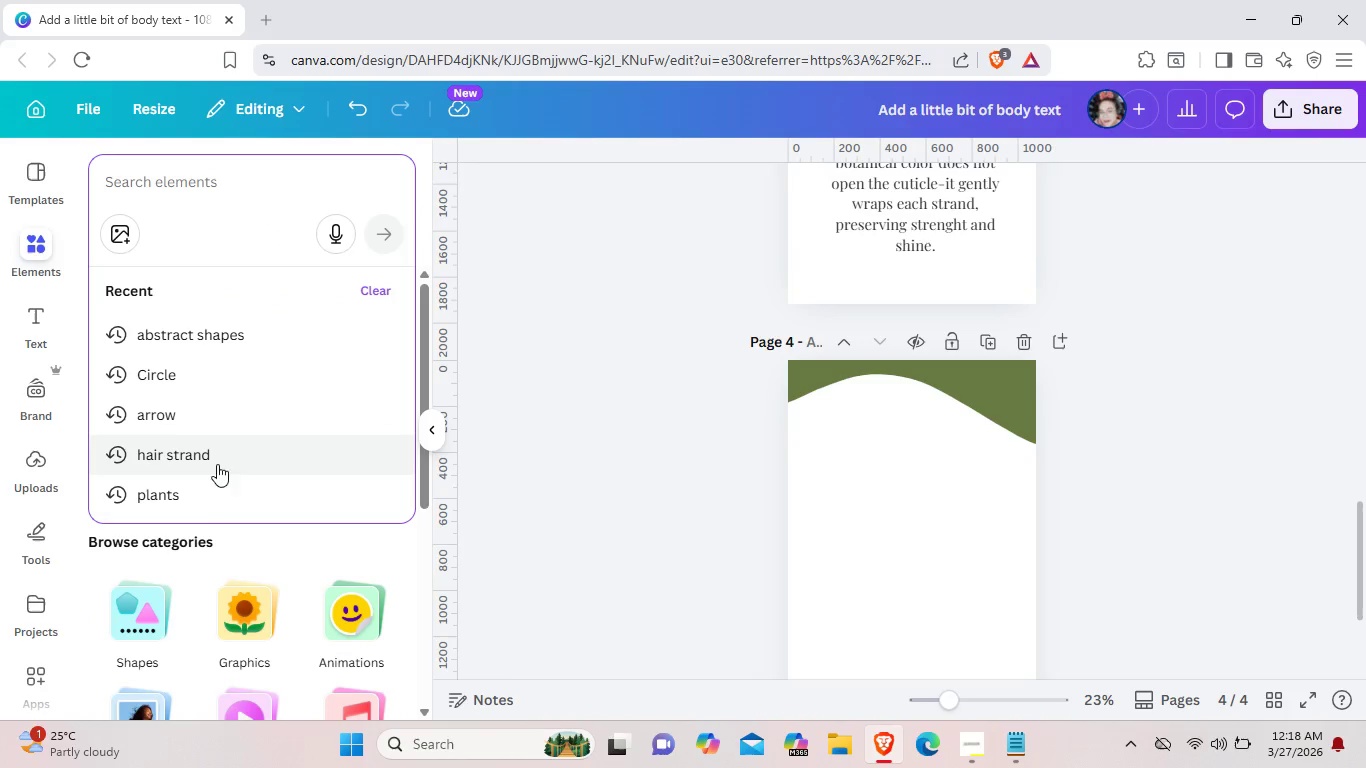 
left_click([214, 487])
 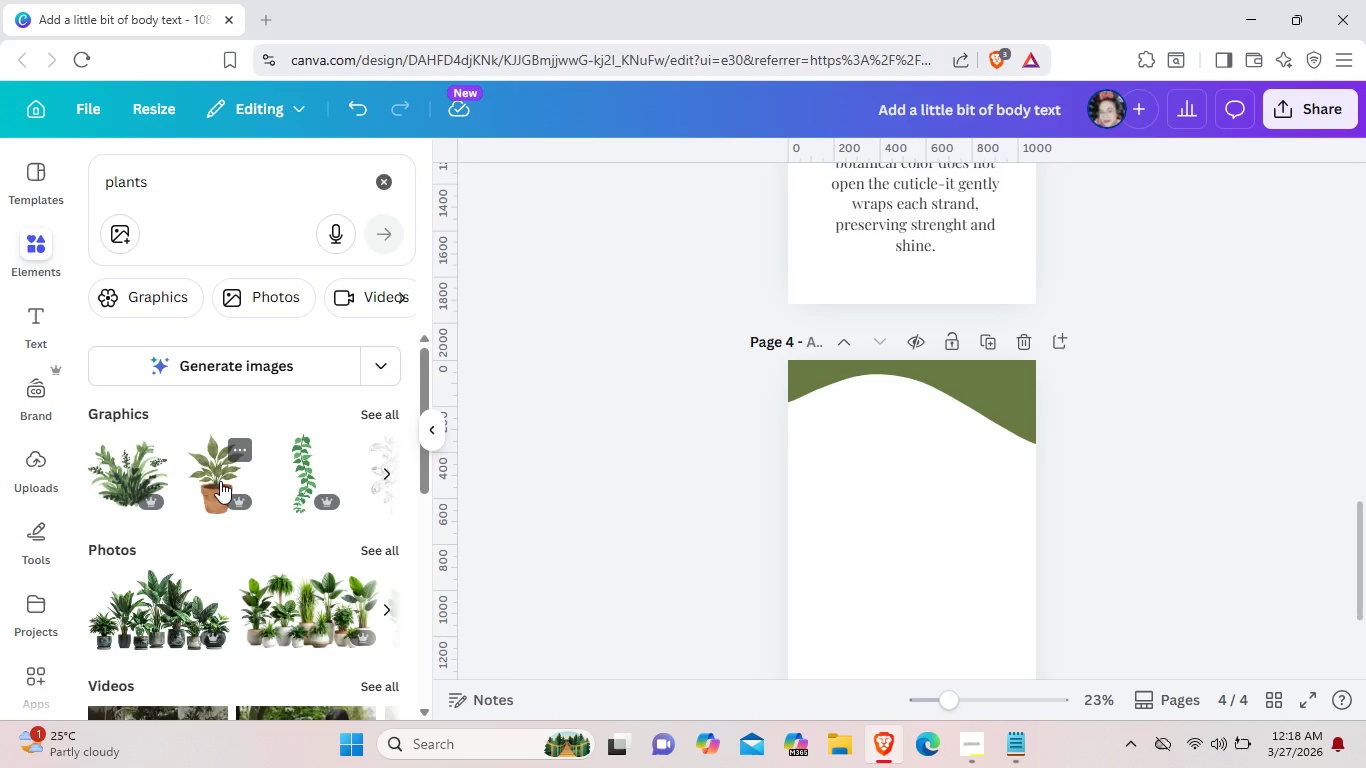 
scroll: coordinate [266, 456], scroll_direction: down, amount: 1.0
 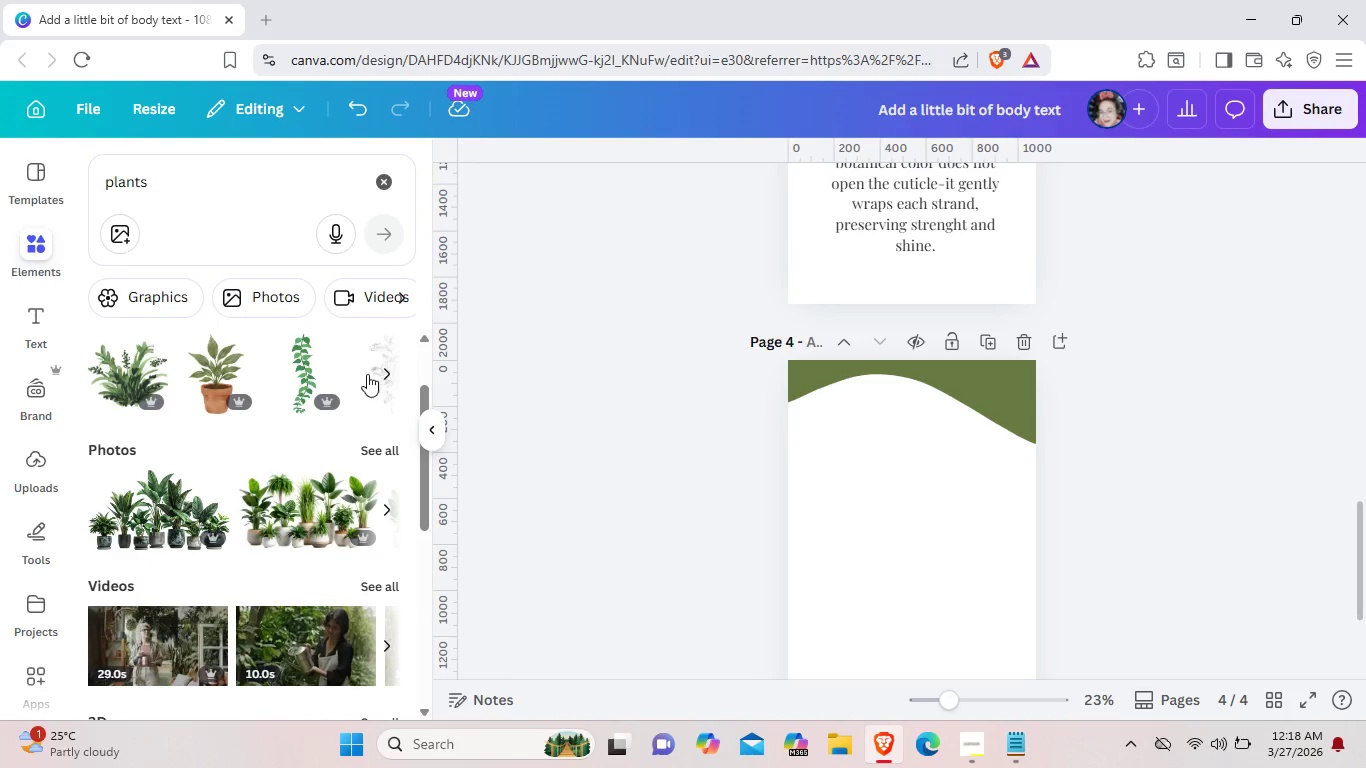 
scroll: coordinate [367, 374], scroll_direction: up, amount: 2.0
 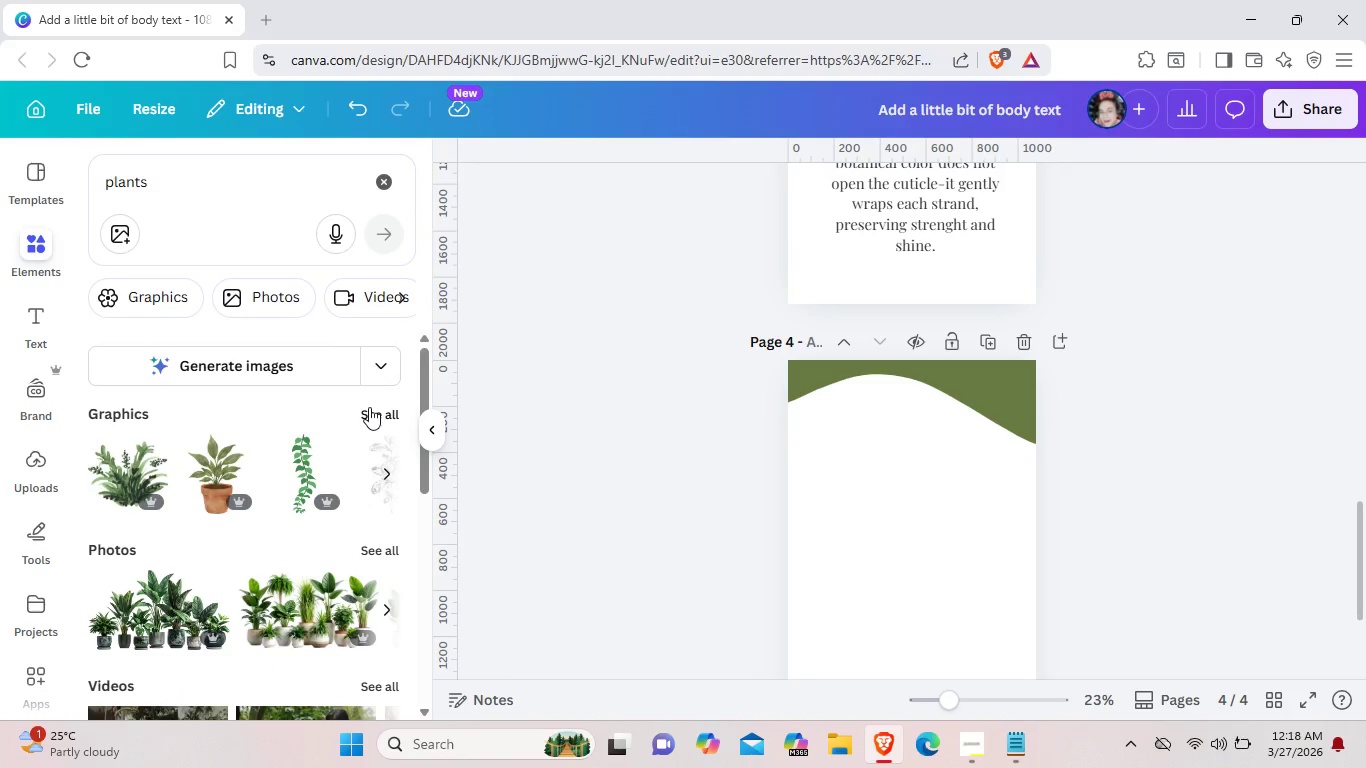 
left_click([369, 407])
 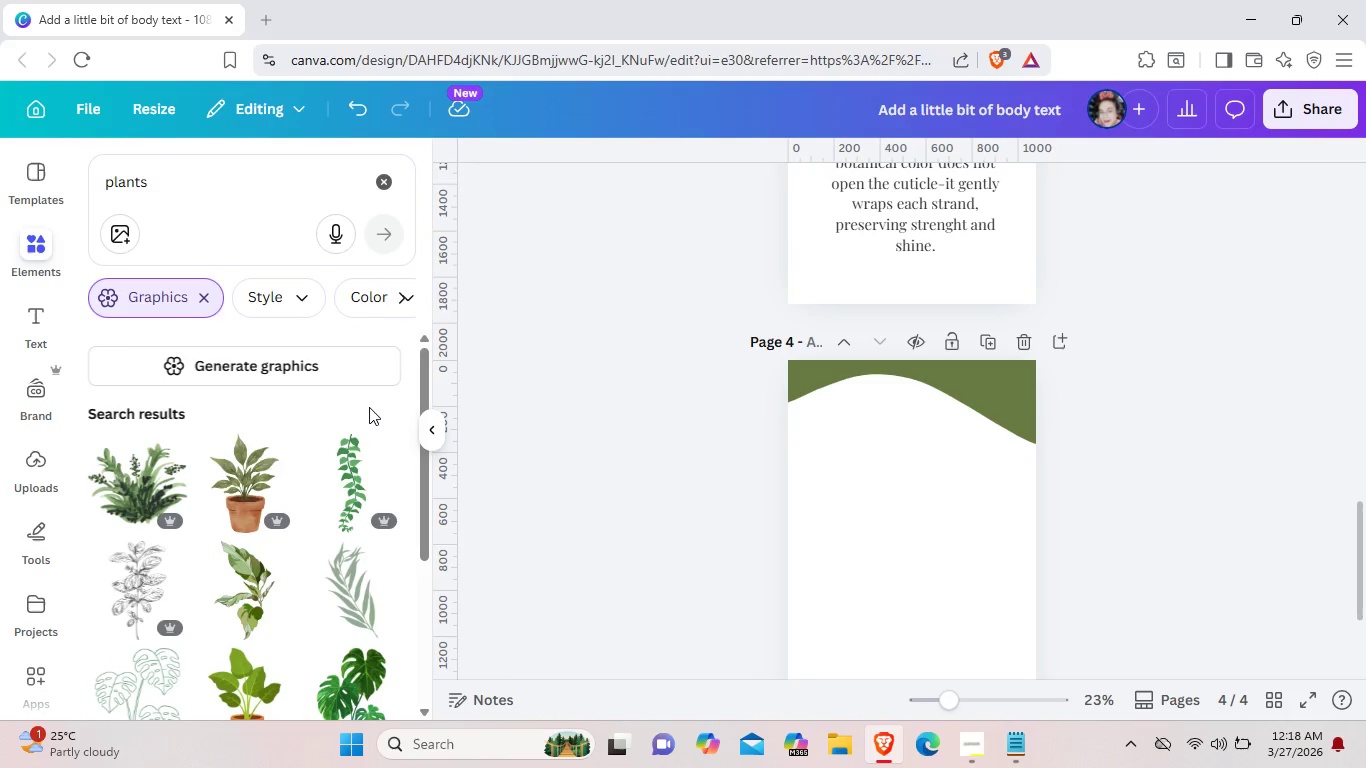 
scroll: coordinate [369, 407], scroll_direction: down, amount: 7.0
 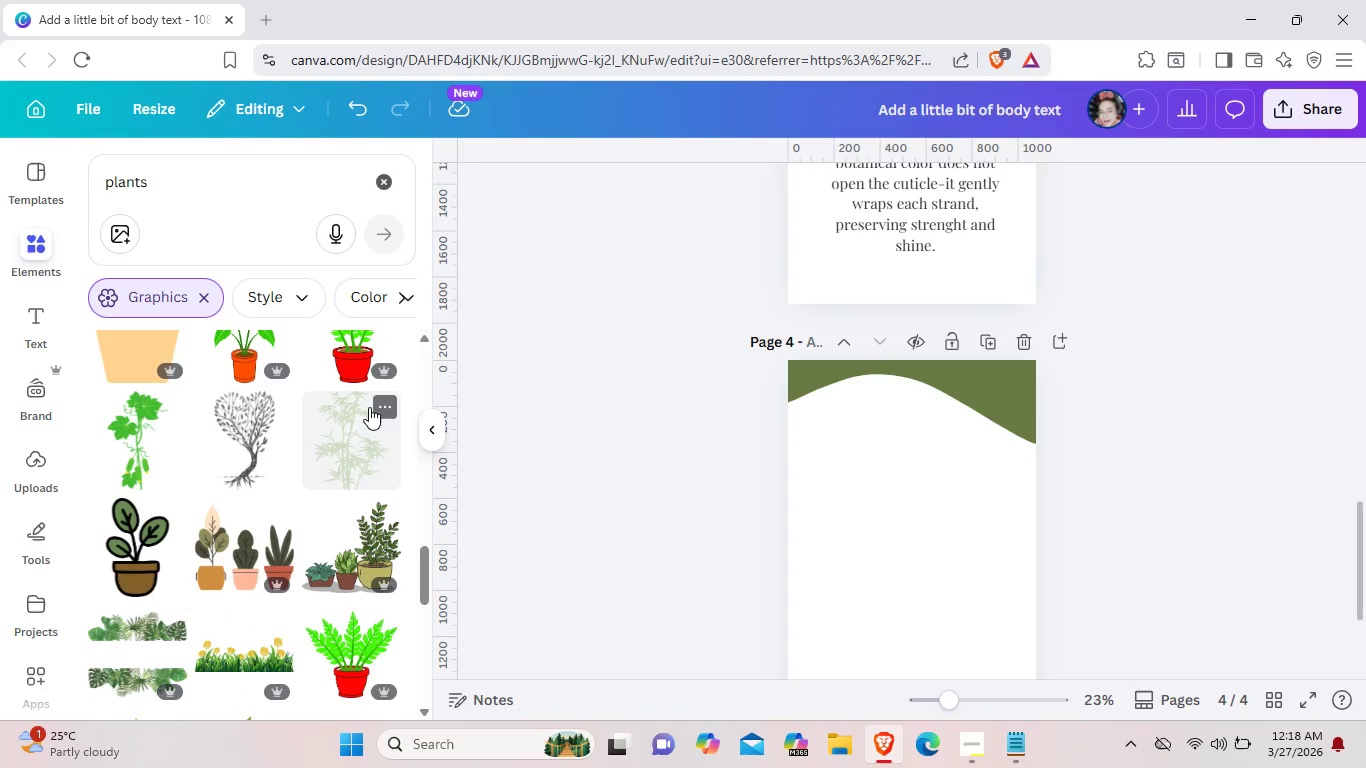 
scroll: coordinate [369, 407], scroll_direction: down, amount: 11.0
 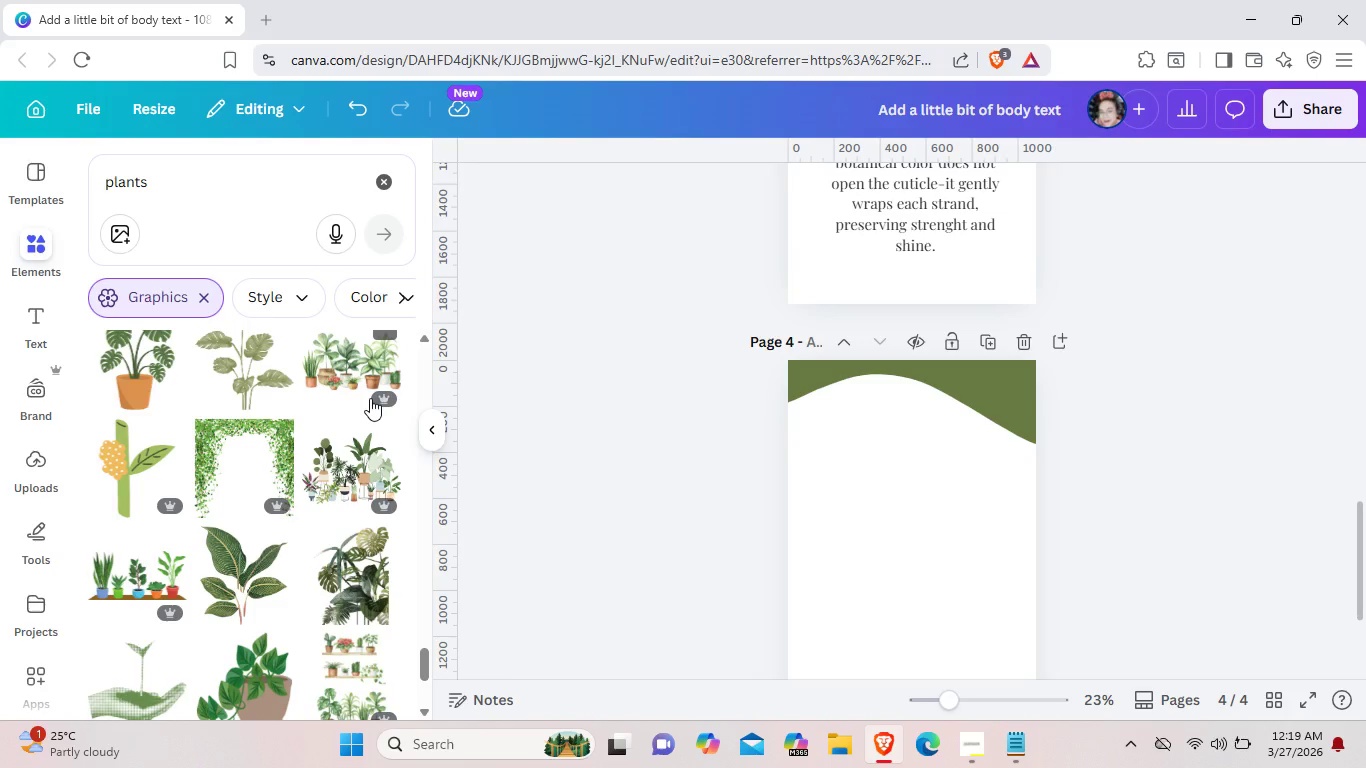 
scroll: coordinate [370, 398], scroll_direction: down, amount: 2.0
 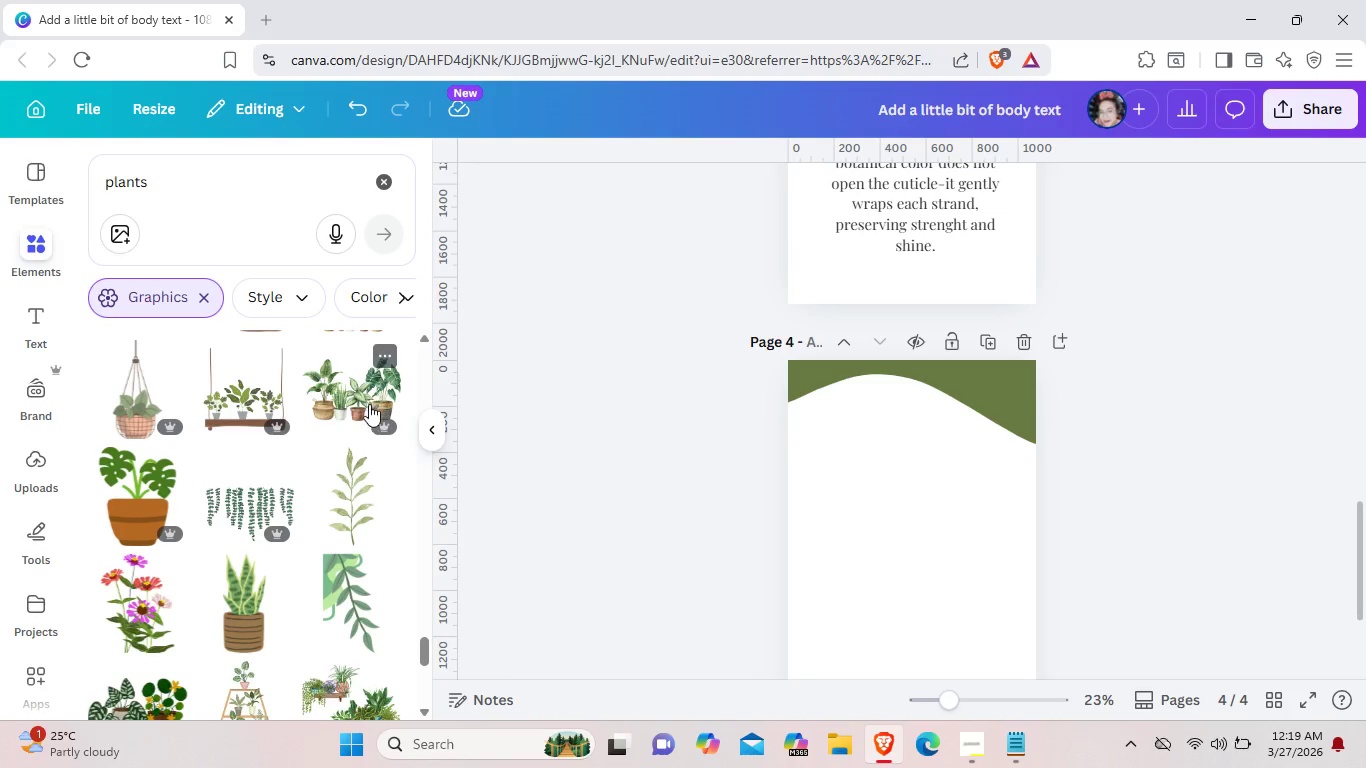 
left_click([371, 508])
 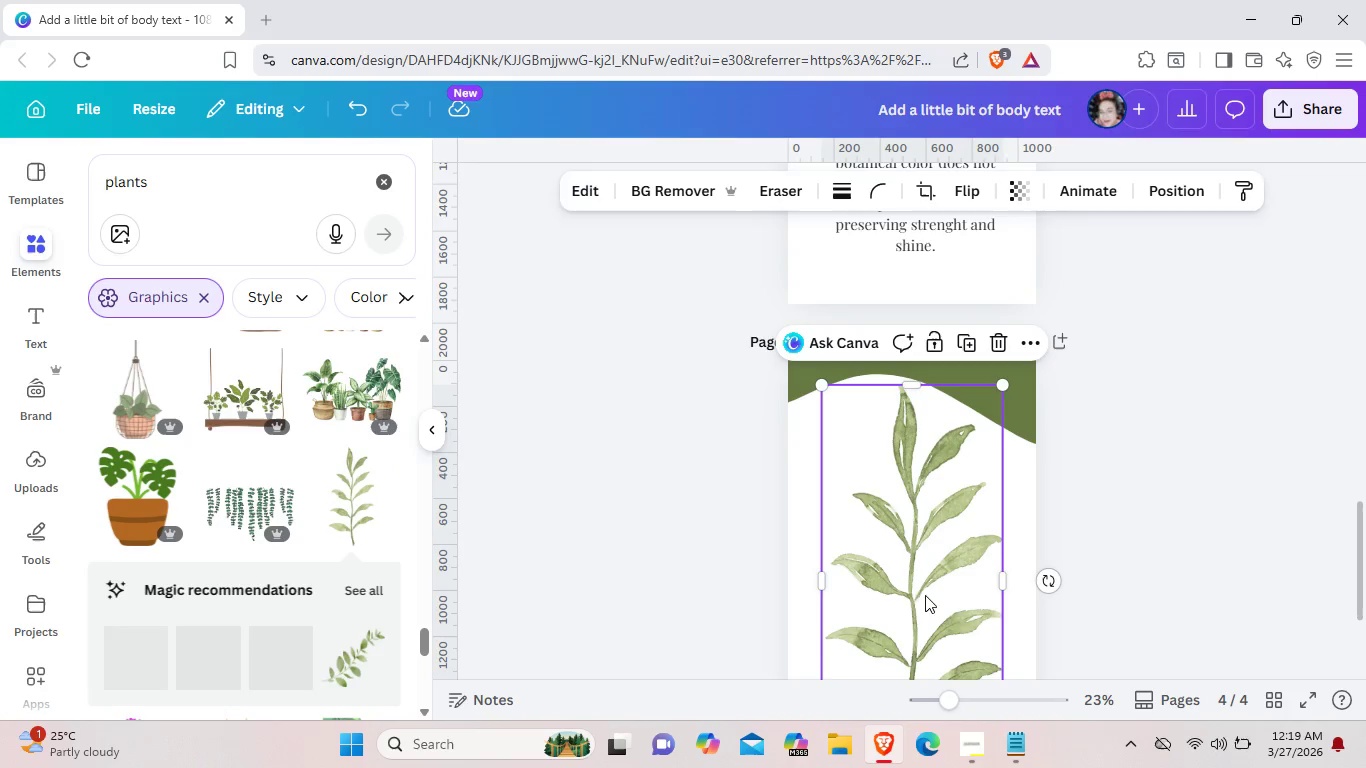 
left_click_drag(start_coordinate=[947, 602], to_coordinate=[917, 520])
 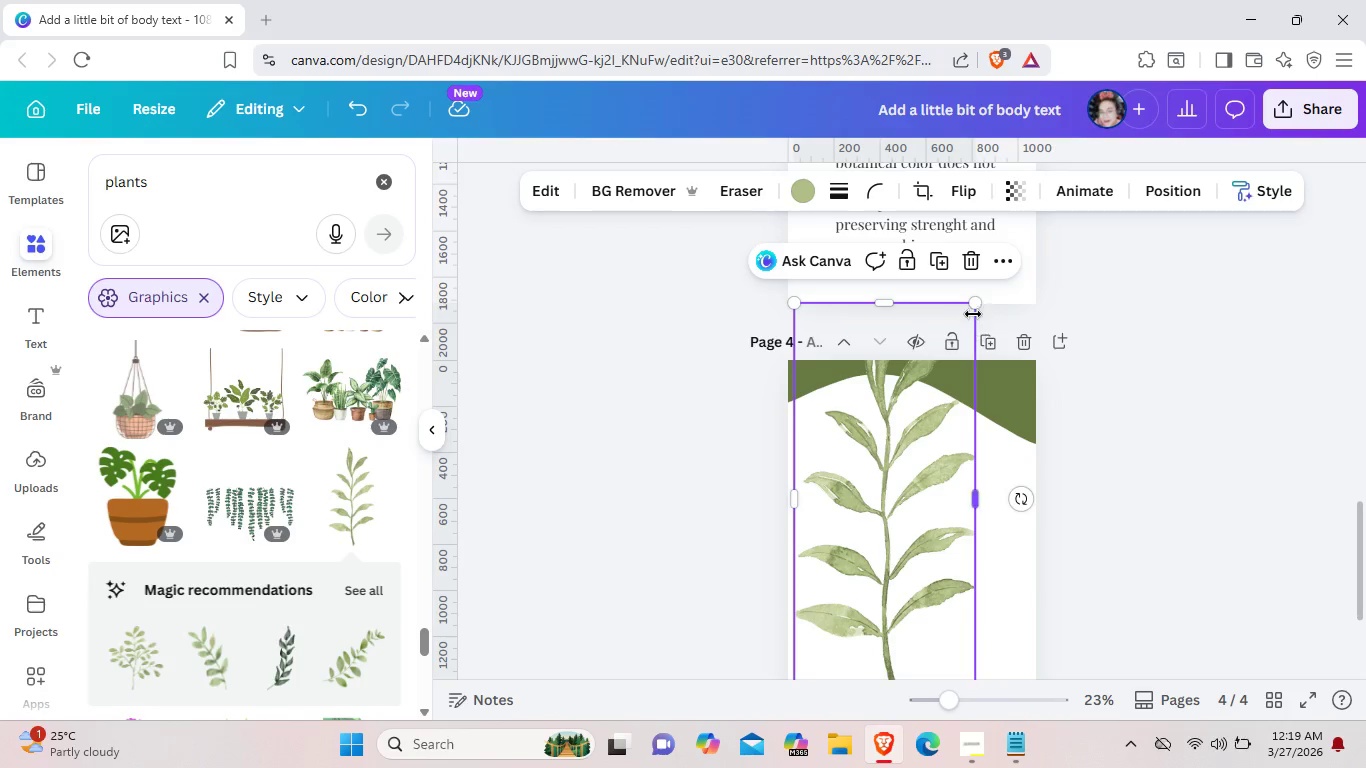 
left_click_drag(start_coordinate=[970, 301], to_coordinate=[847, 527])
 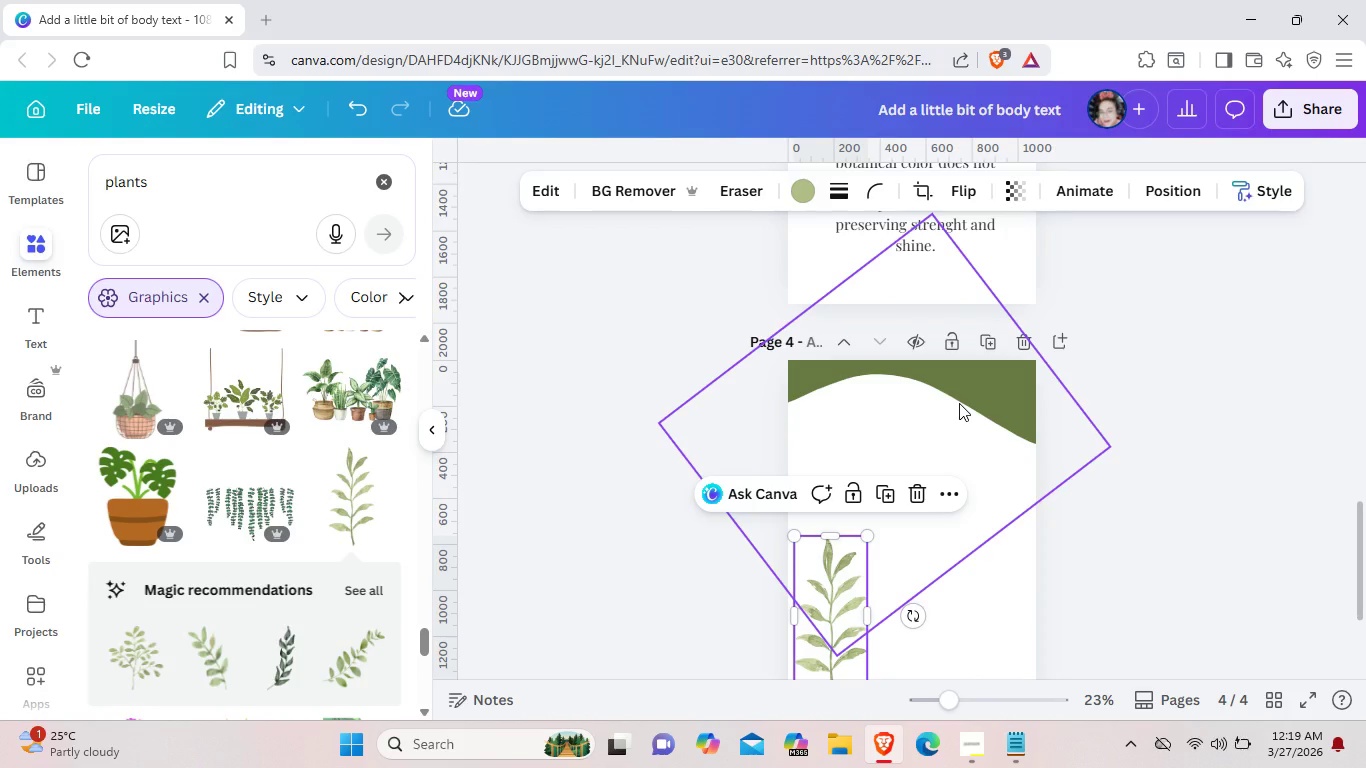 
left_click([959, 403])
 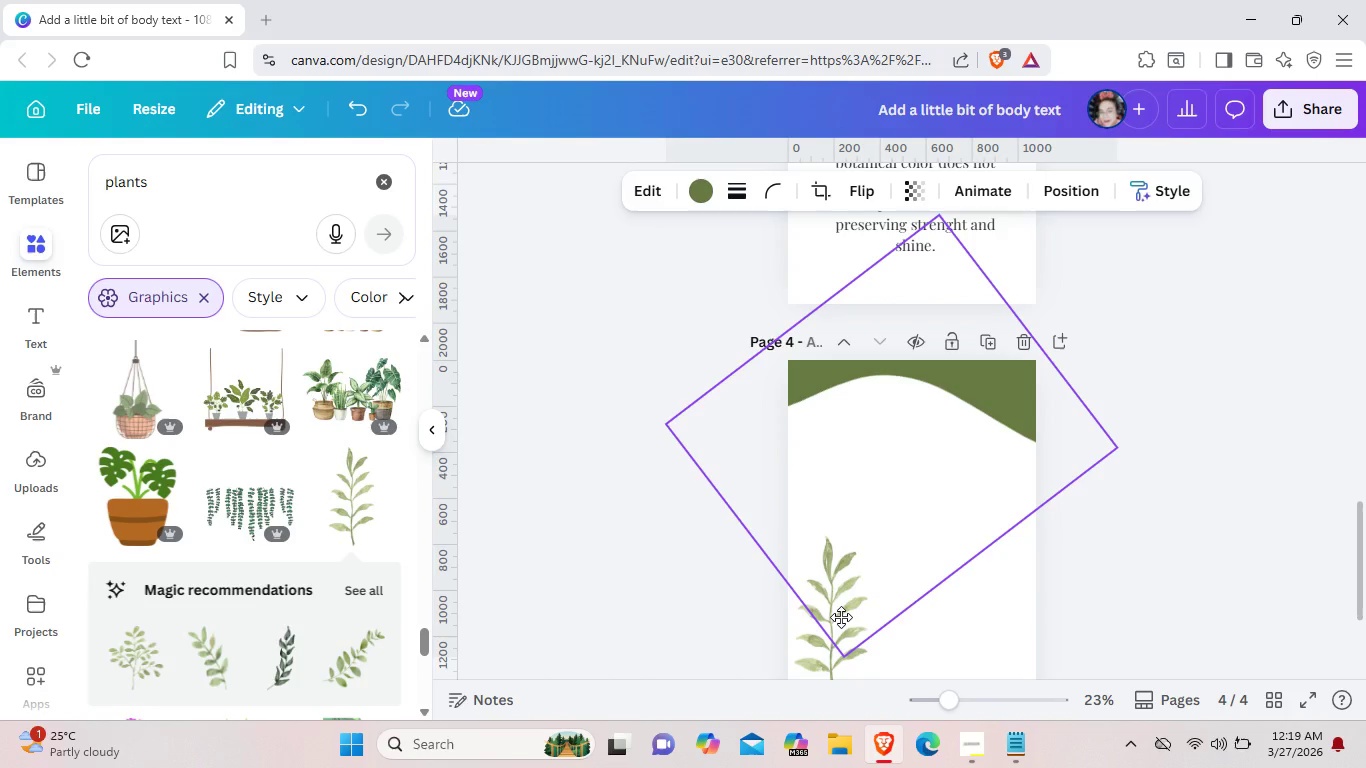 
wait(11.59)
 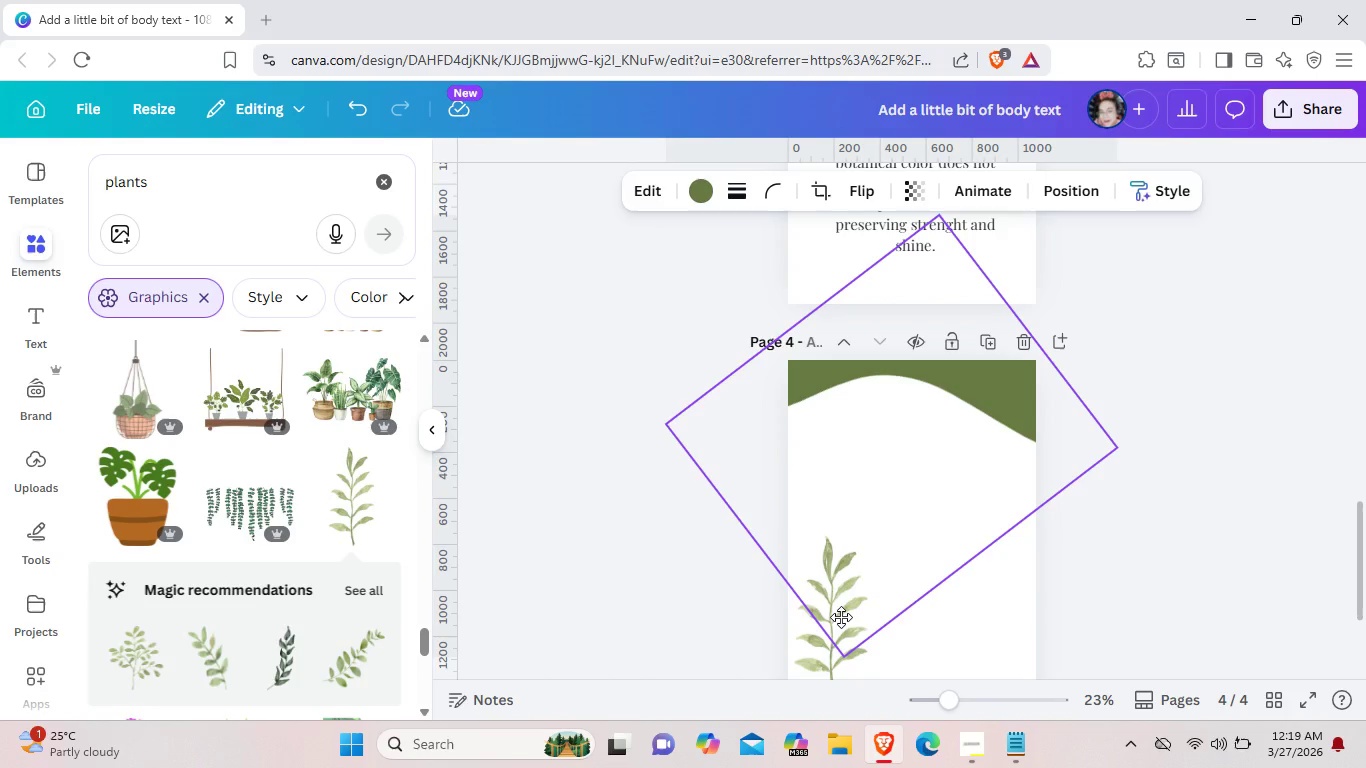 
left_click([1140, 611])
 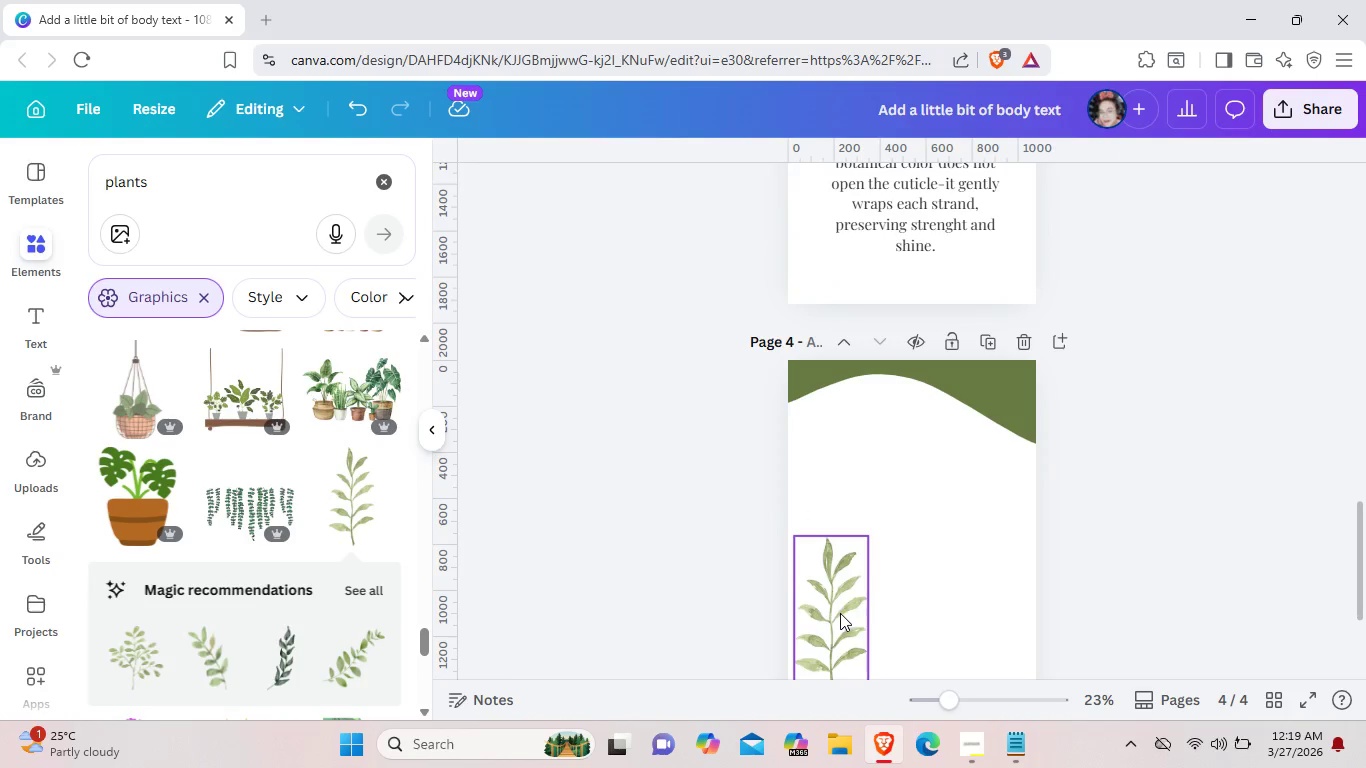 
left_click_drag(start_coordinate=[840, 613], to_coordinate=[932, 549])
 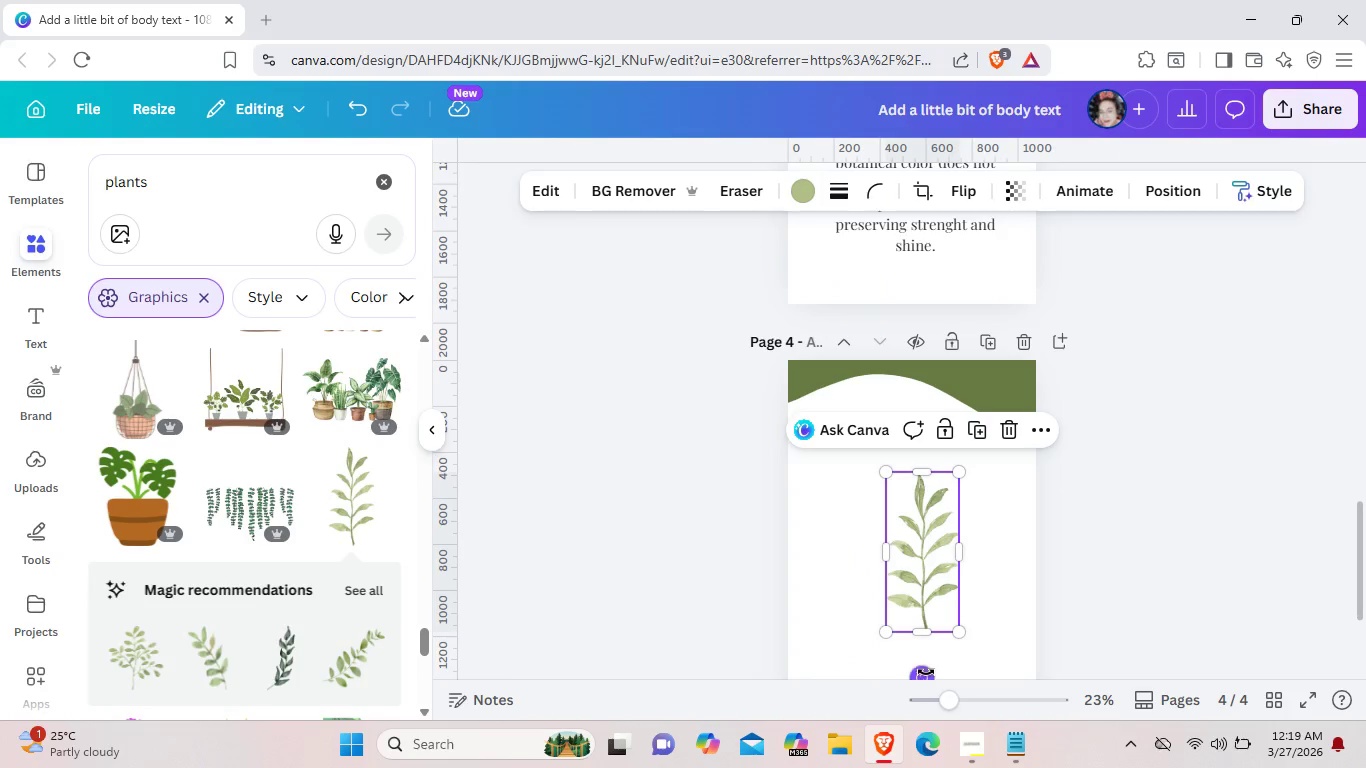 
left_click_drag(start_coordinate=[926, 672], to_coordinate=[1065, 561])
 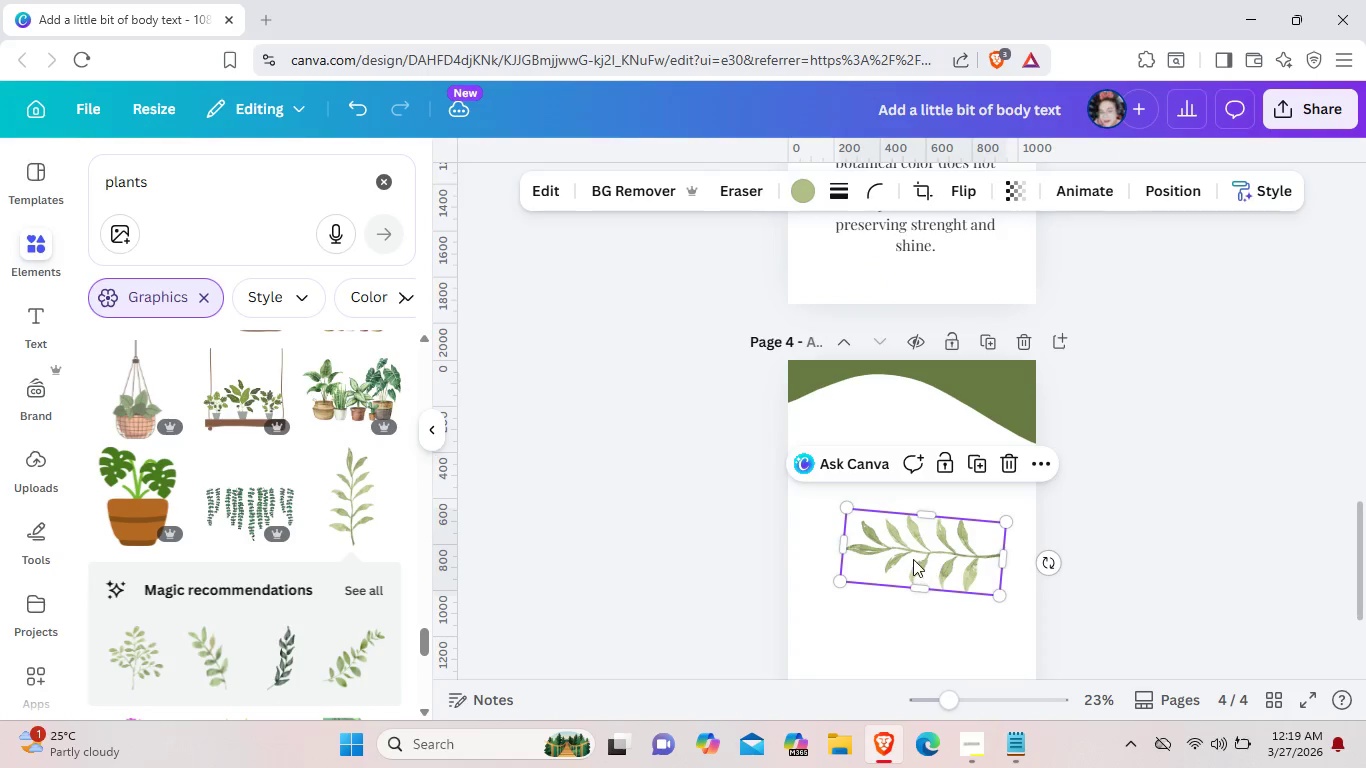 
left_click_drag(start_coordinate=[913, 560], to_coordinate=[1021, 441])
 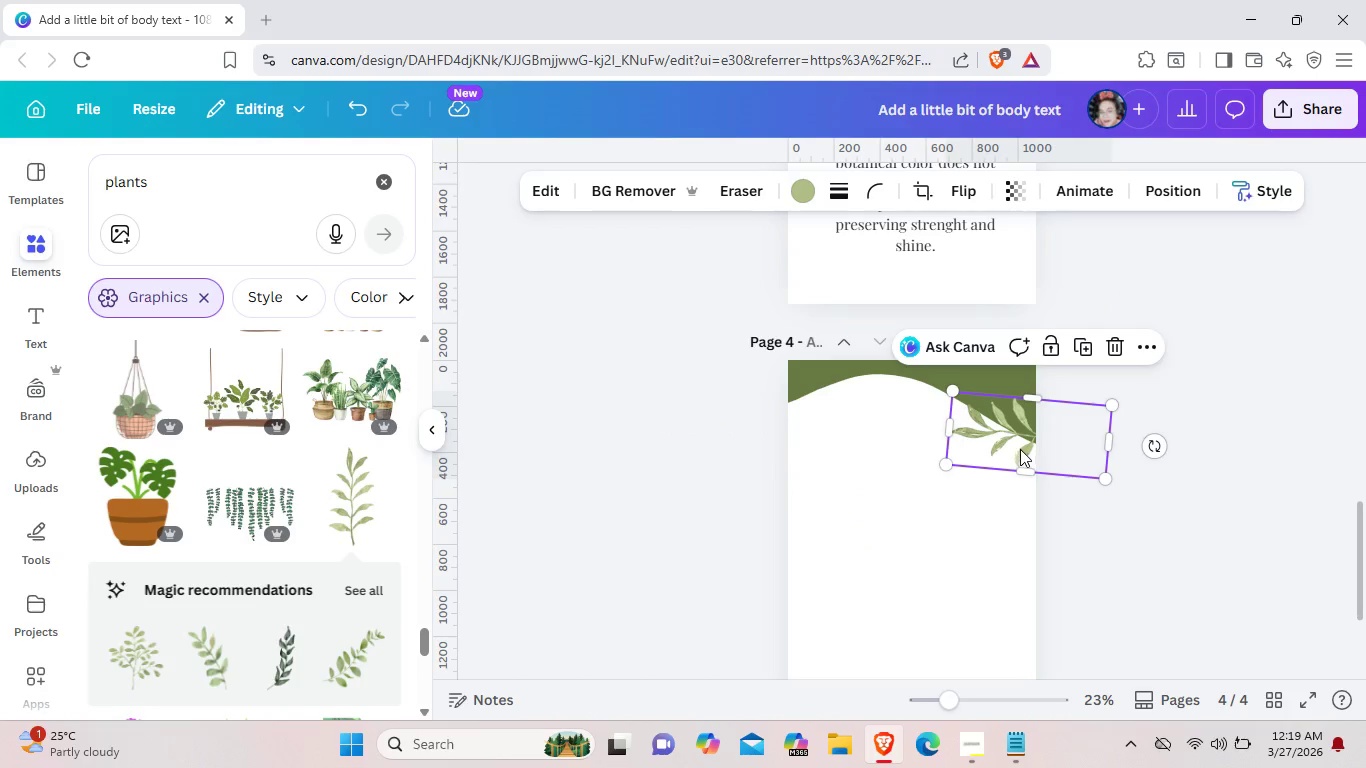 
left_click_drag(start_coordinate=[1016, 441], to_coordinate=[1006, 433])
 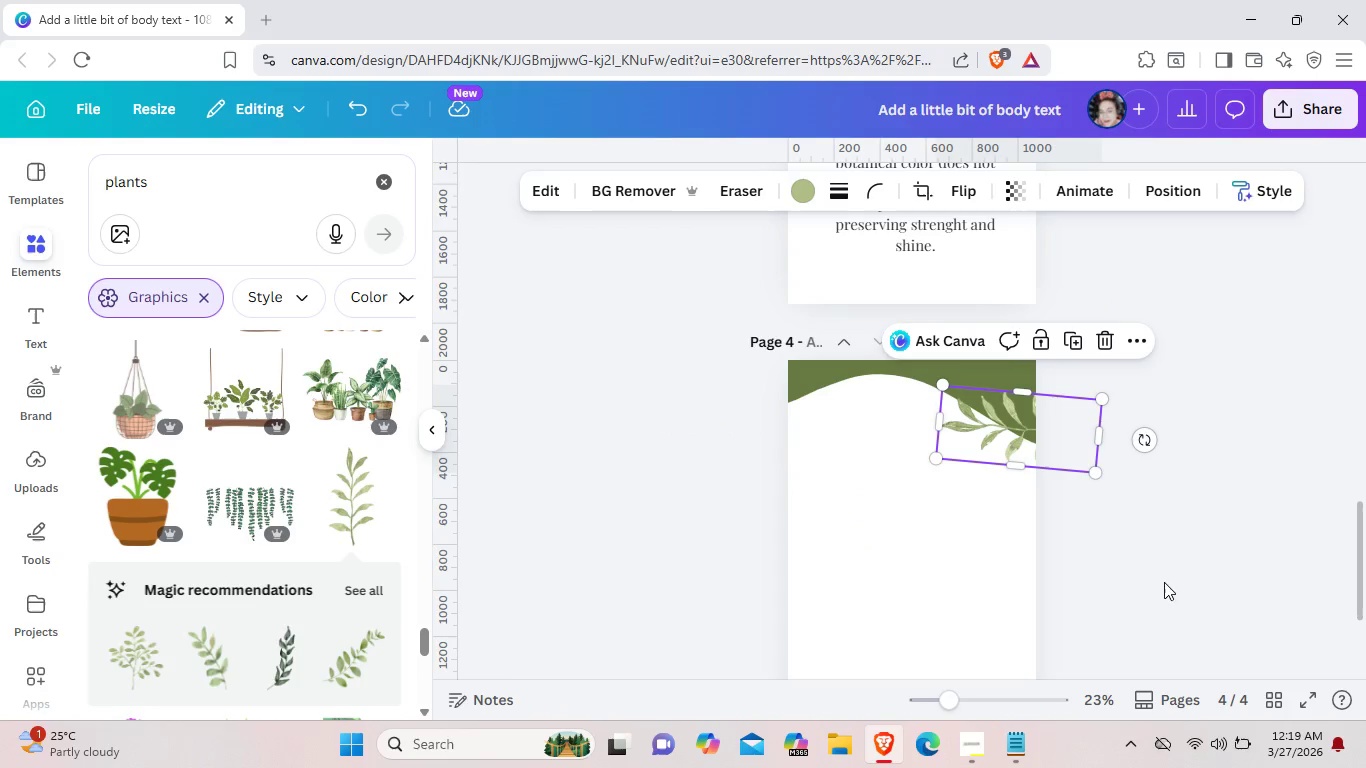 
left_click([1175, 589])
 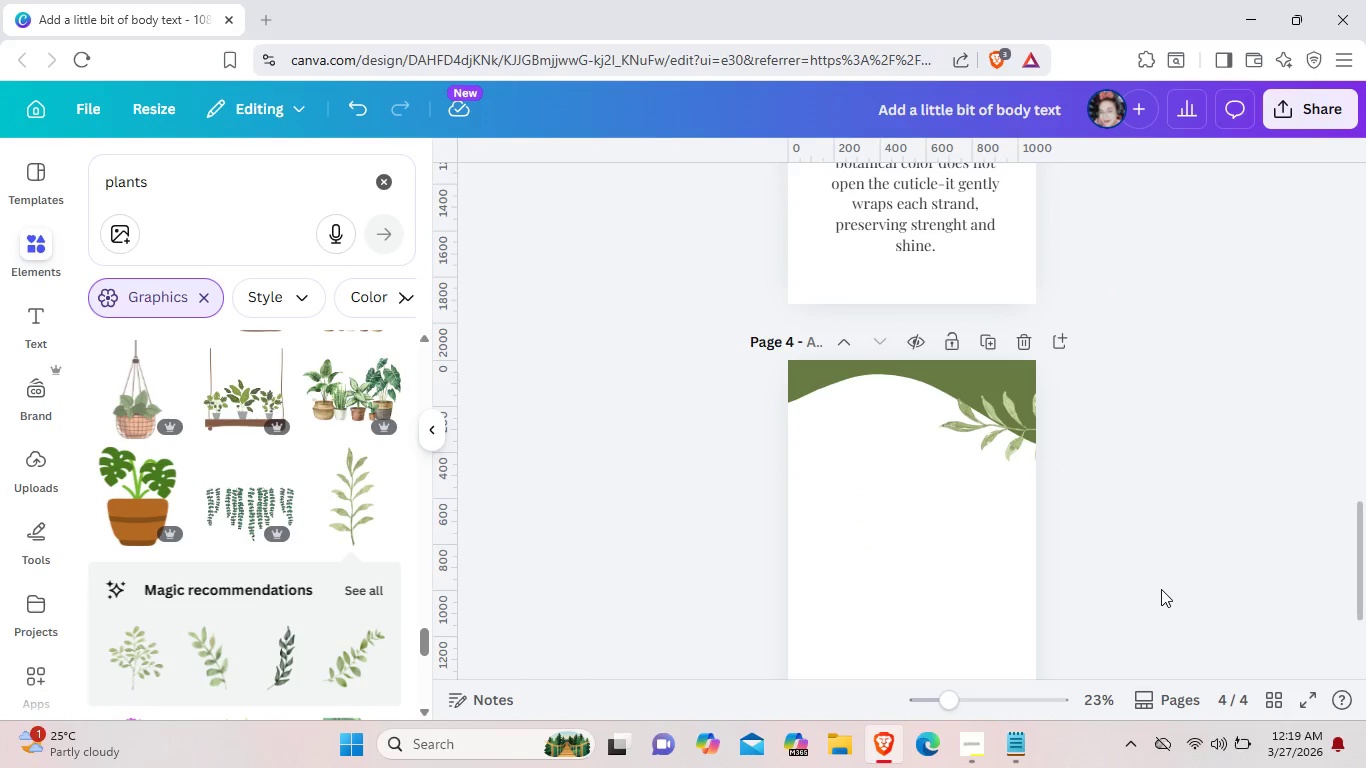 
scroll: coordinate [1161, 589], scroll_direction: down, amount: 2.0
 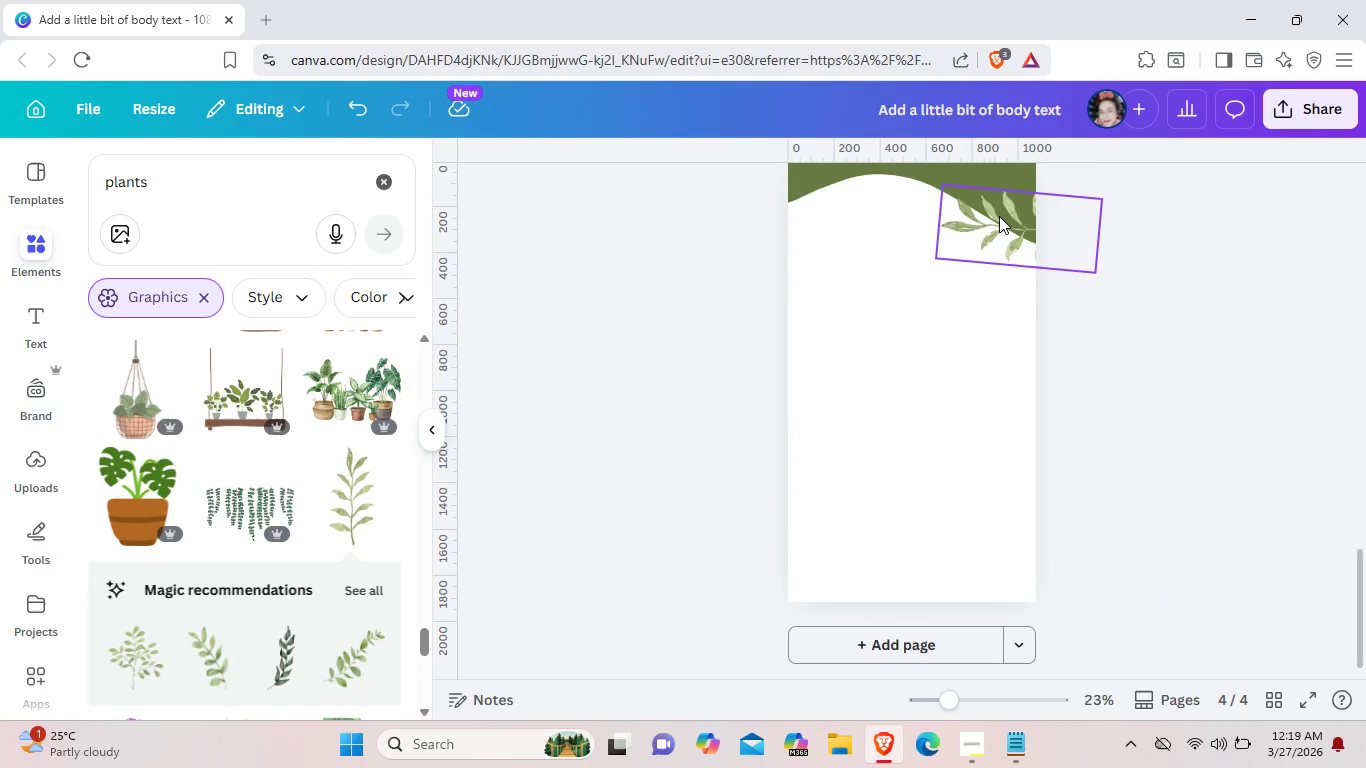 
left_click([999, 216])
 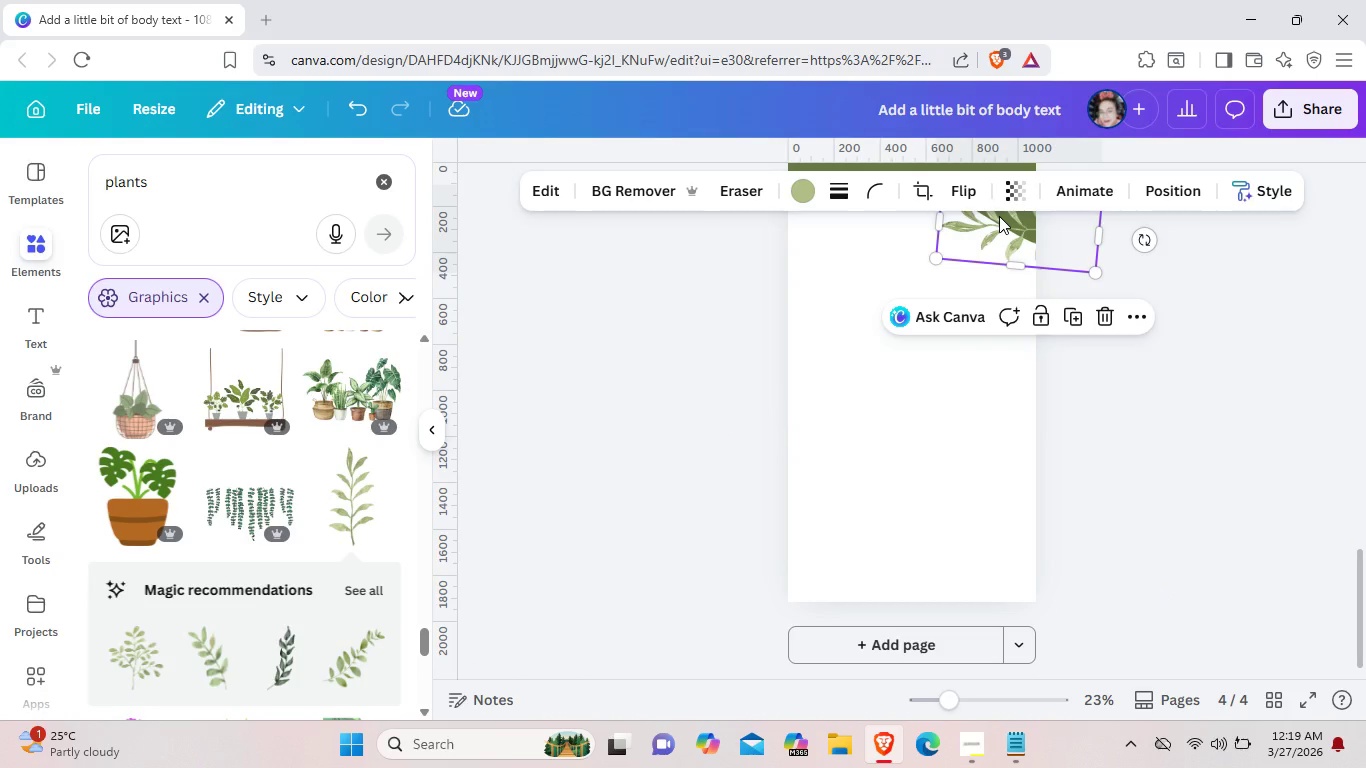 
key(Control+C)
 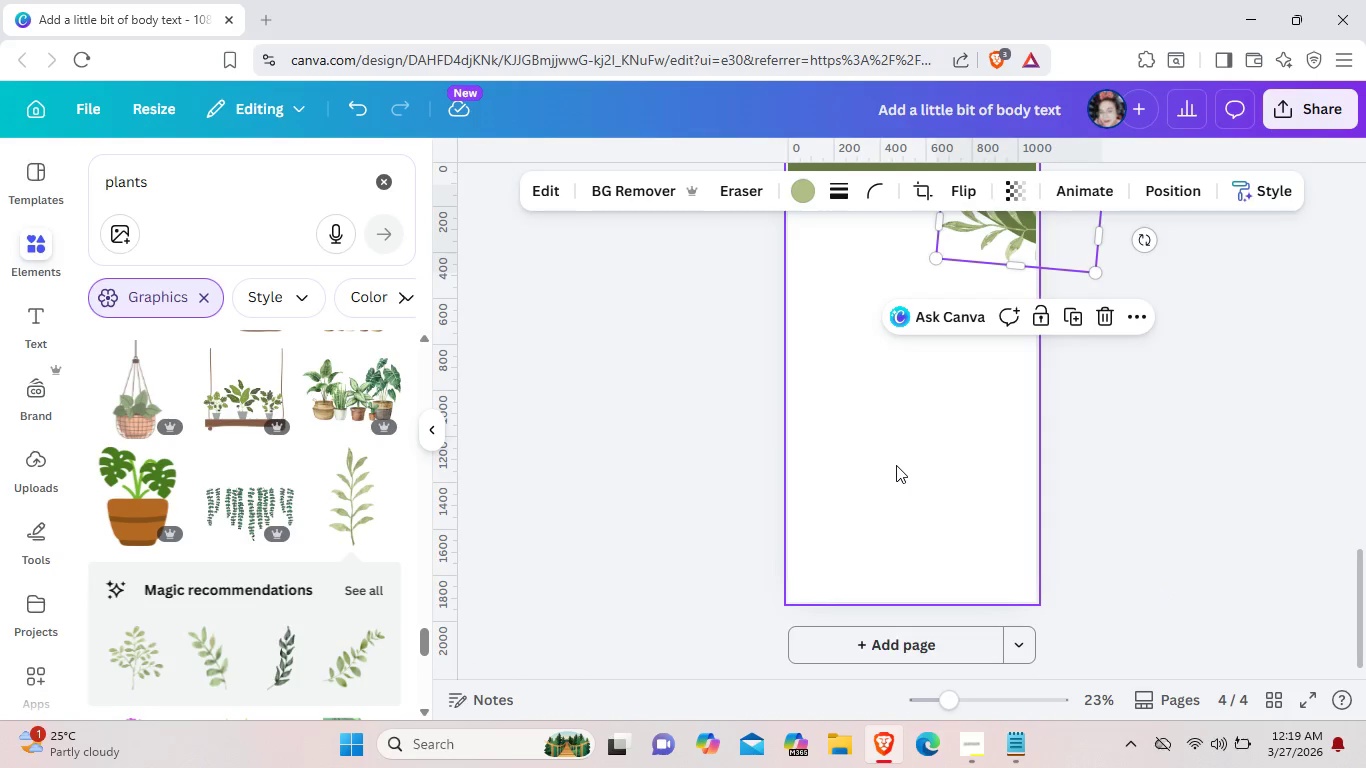 
left_click([896, 465])
 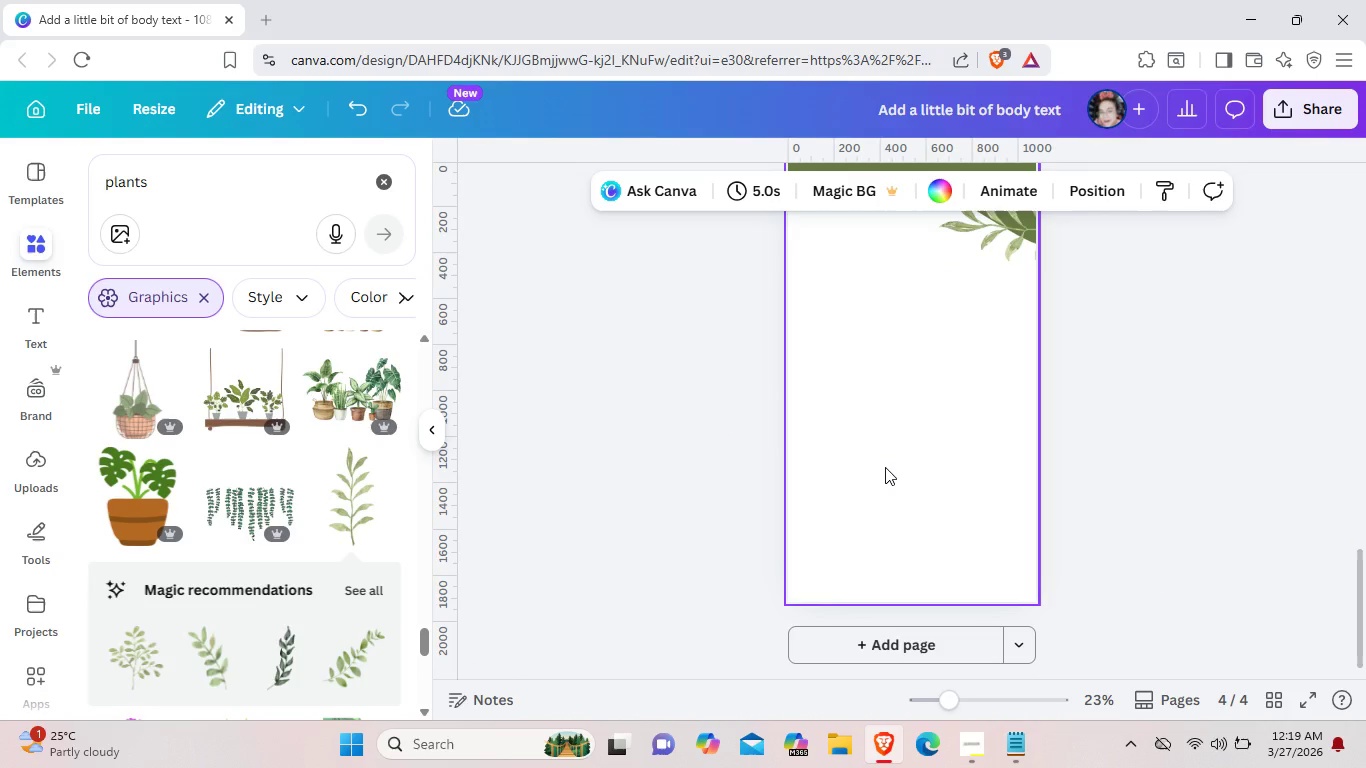 
key(Control+V)
 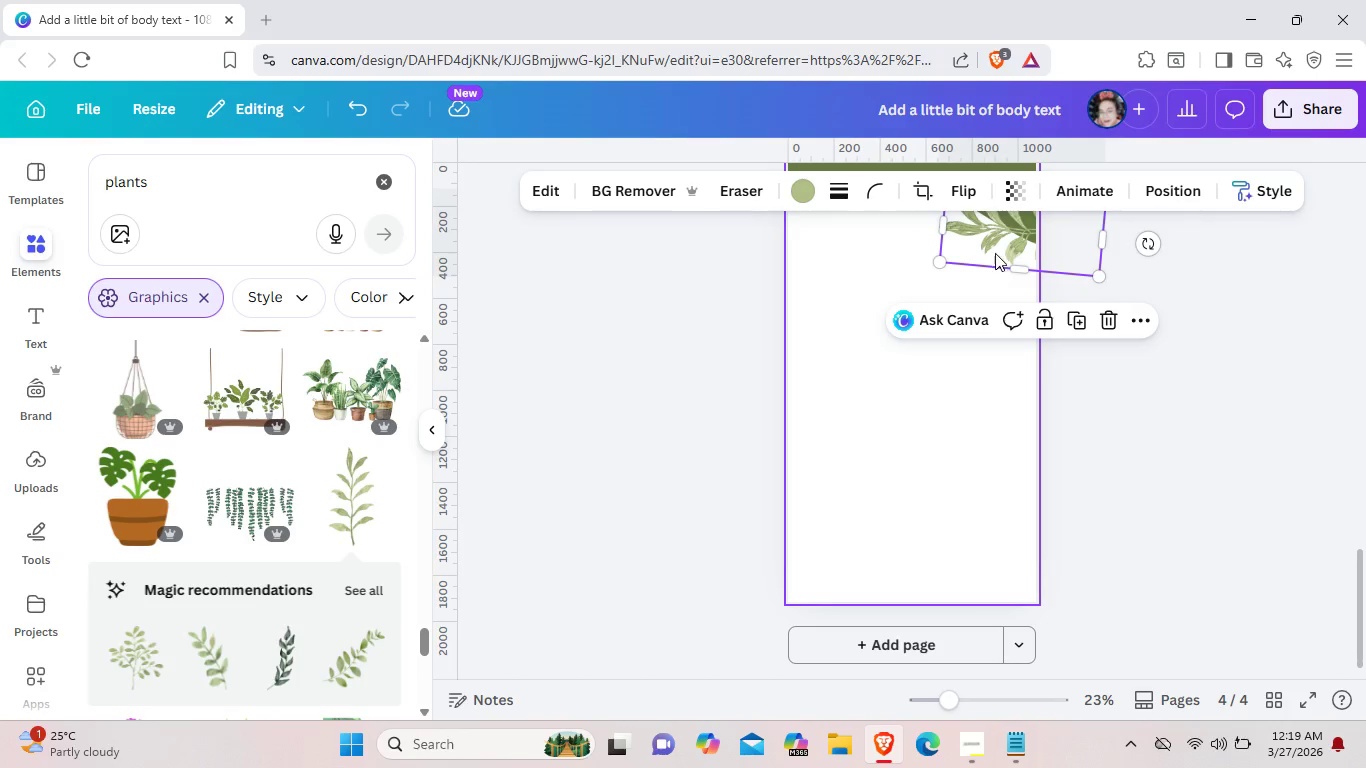 
left_click_drag(start_coordinate=[995, 253], to_coordinate=[881, 540])
 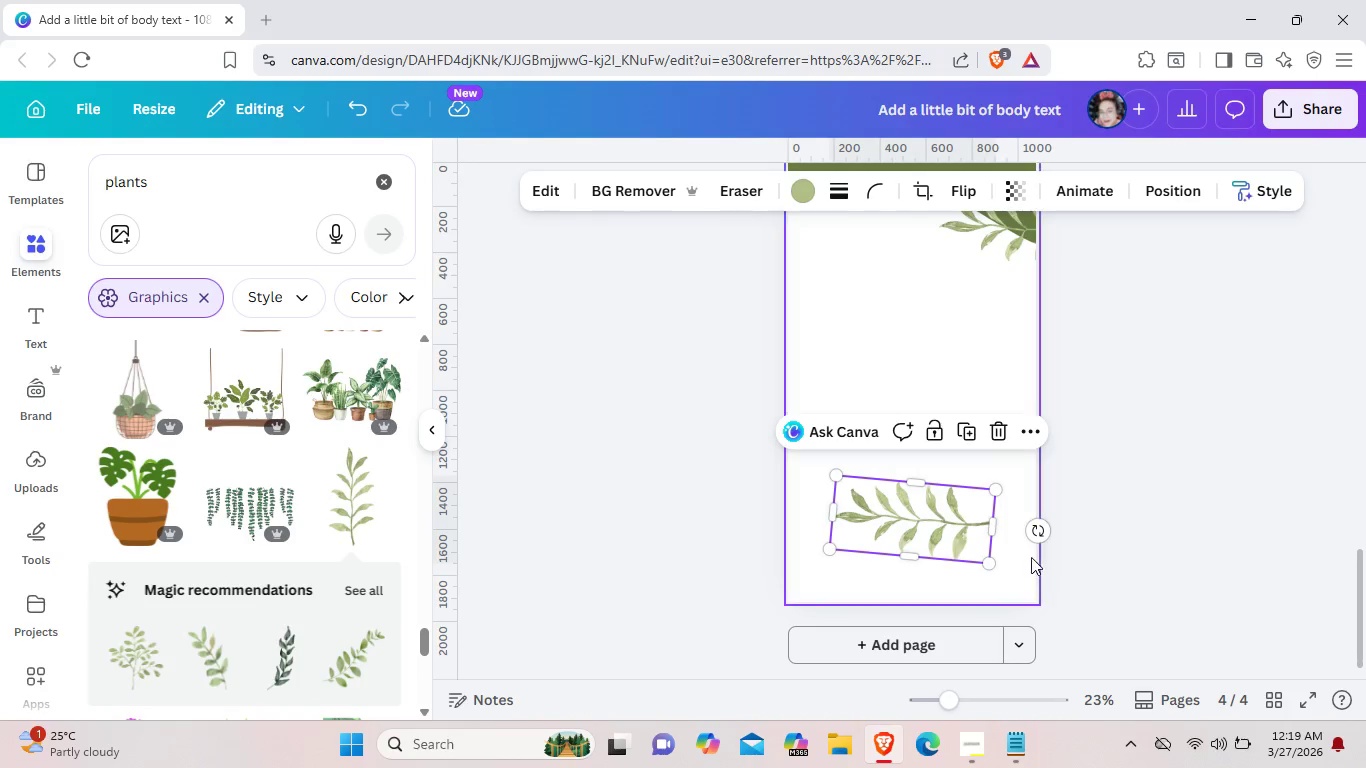 
left_click_drag(start_coordinate=[1035, 530], to_coordinate=[813, 524])
 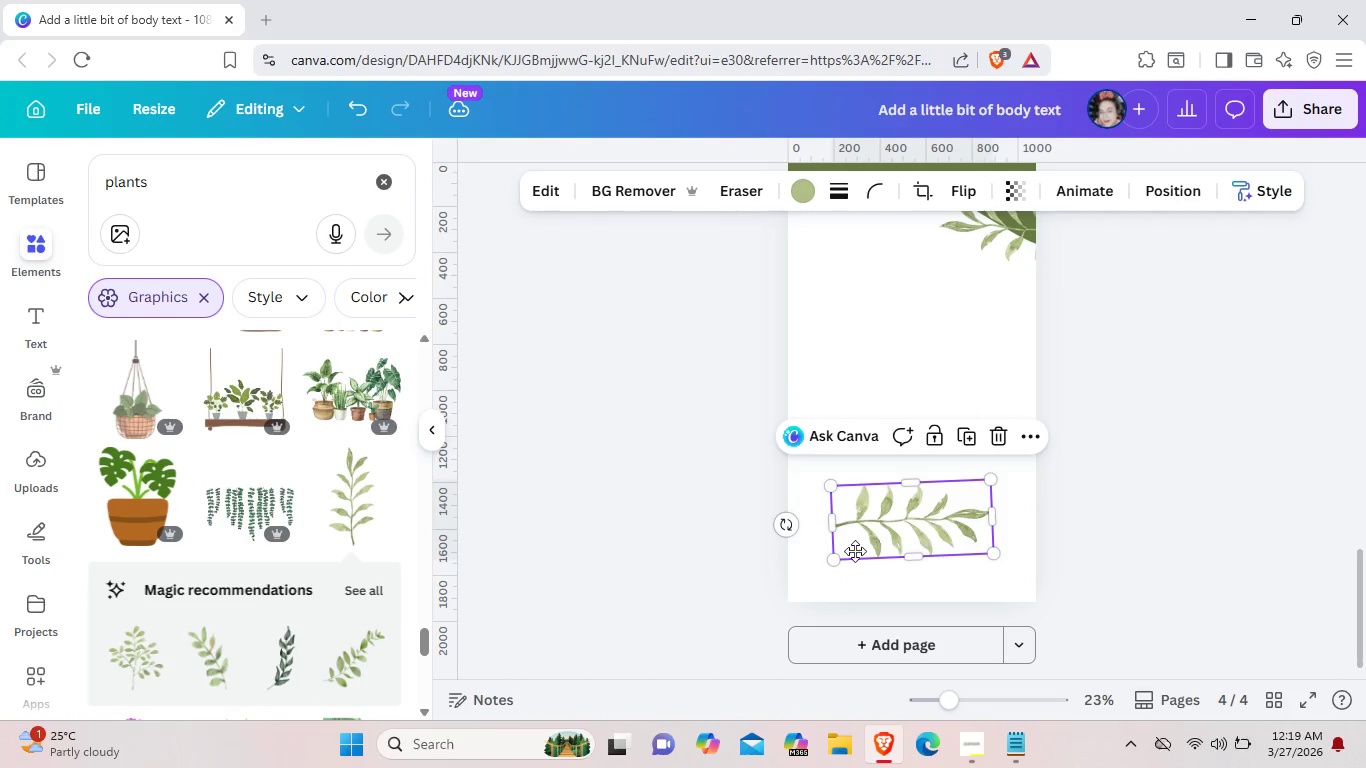 
left_click_drag(start_coordinate=[918, 529], to_coordinate=[805, 551])
 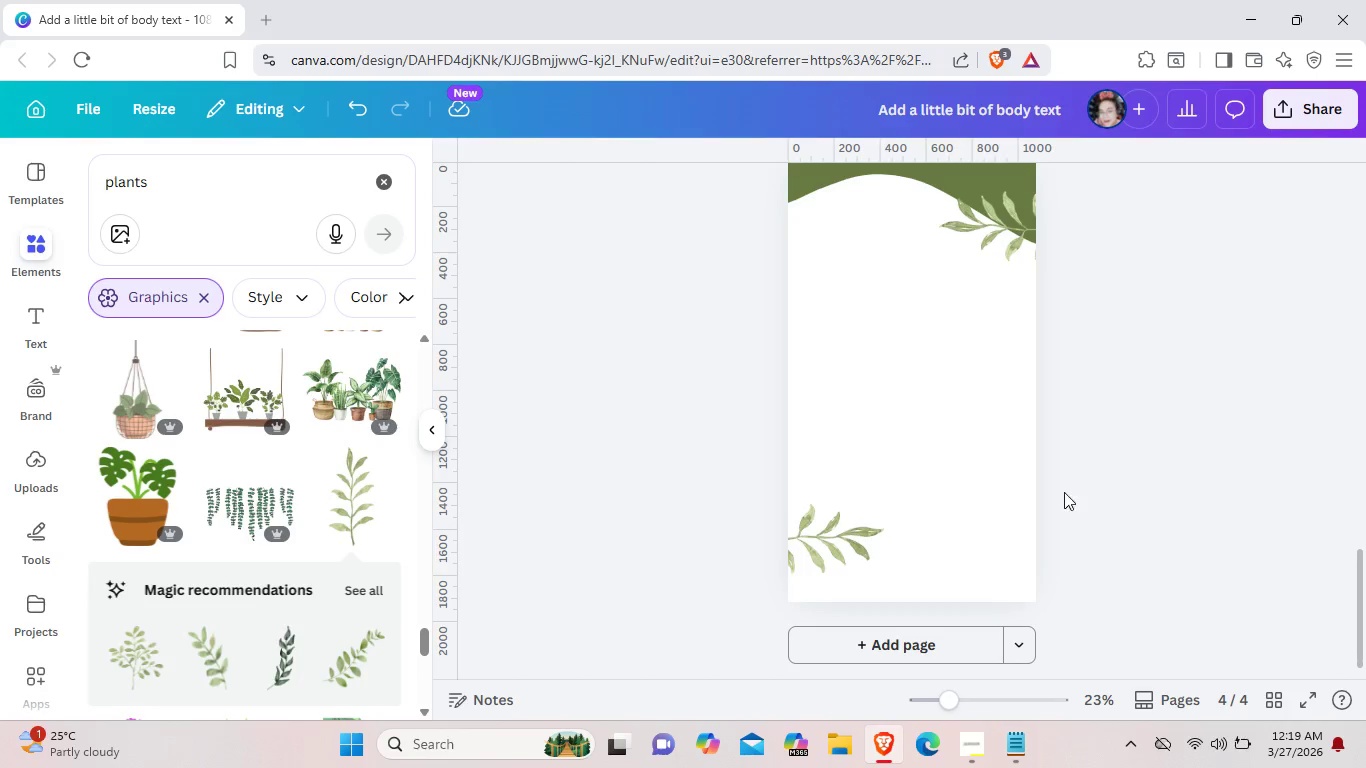 
left_click([38, 331])
 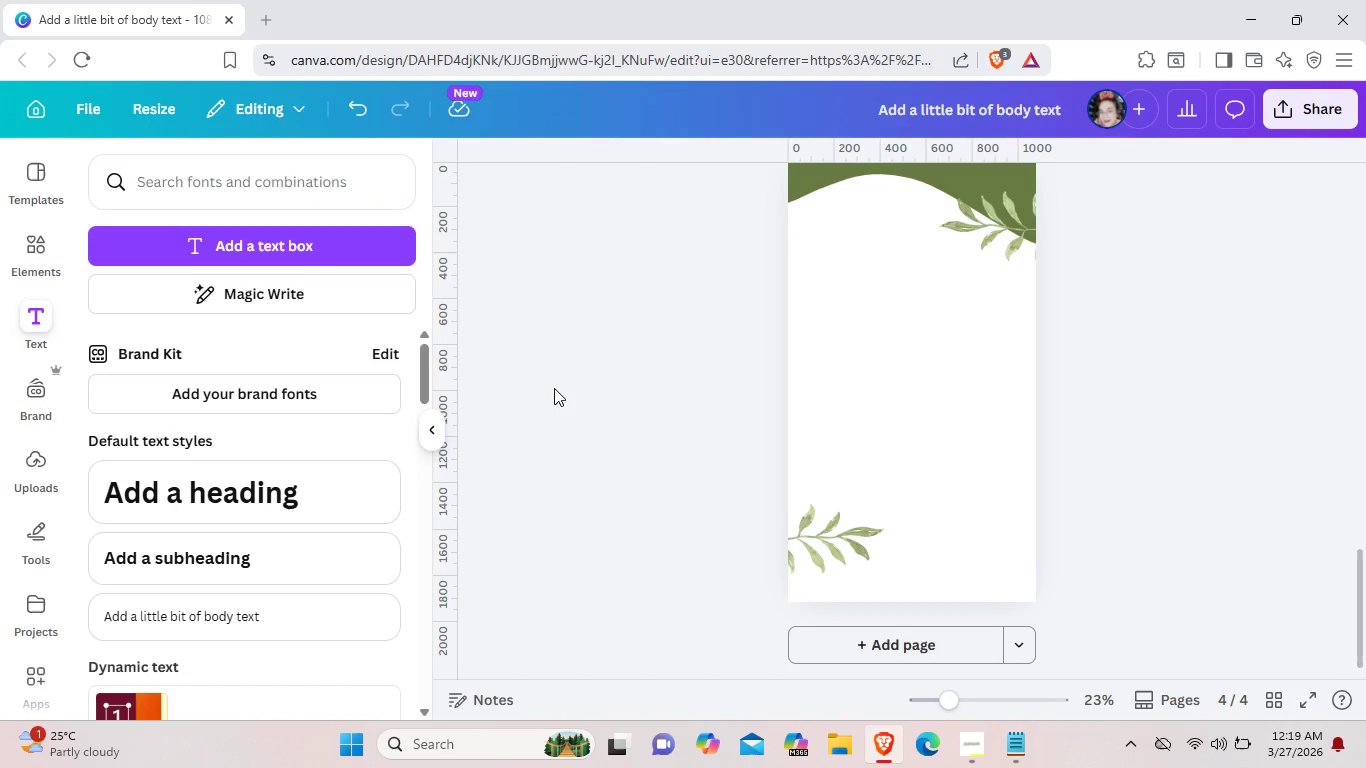 
scroll: coordinate [672, 460], scroll_direction: up, amount: 5.0
 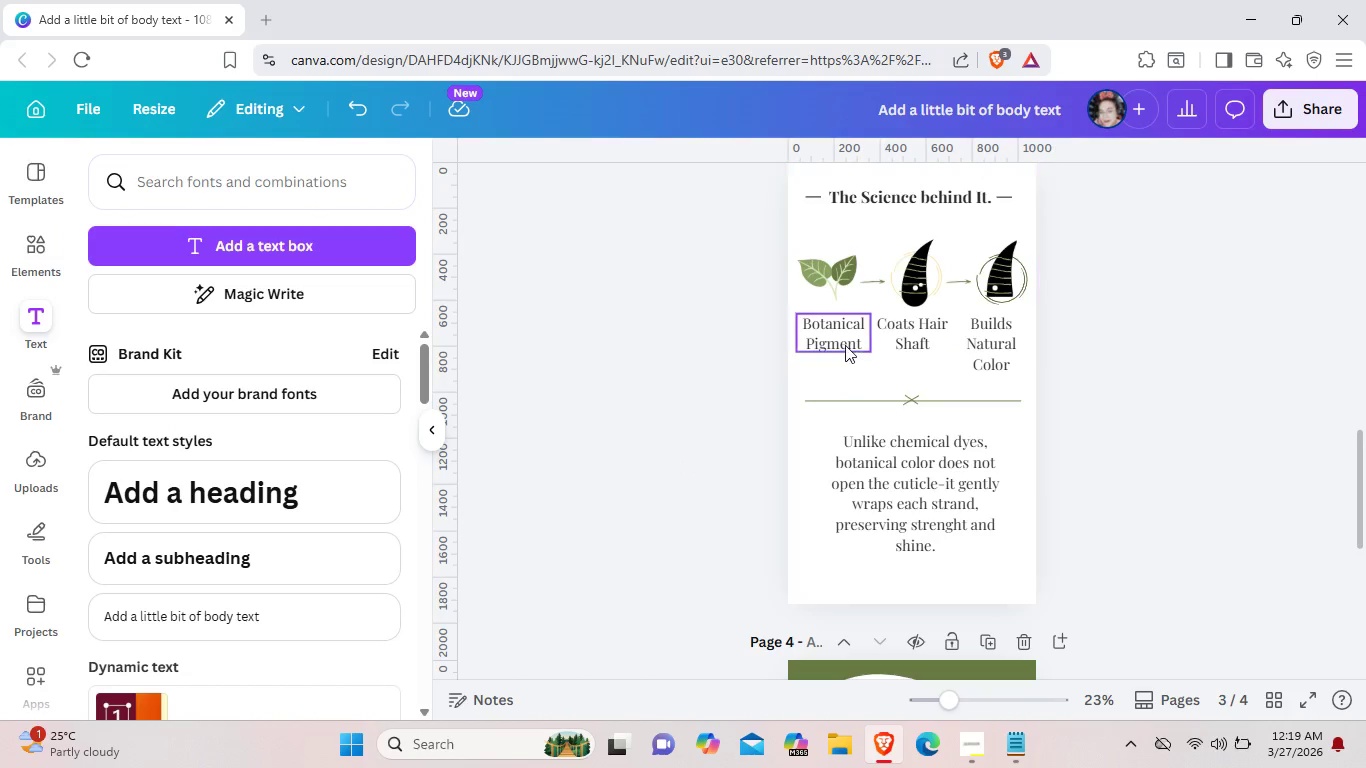 
left_click([845, 345])
 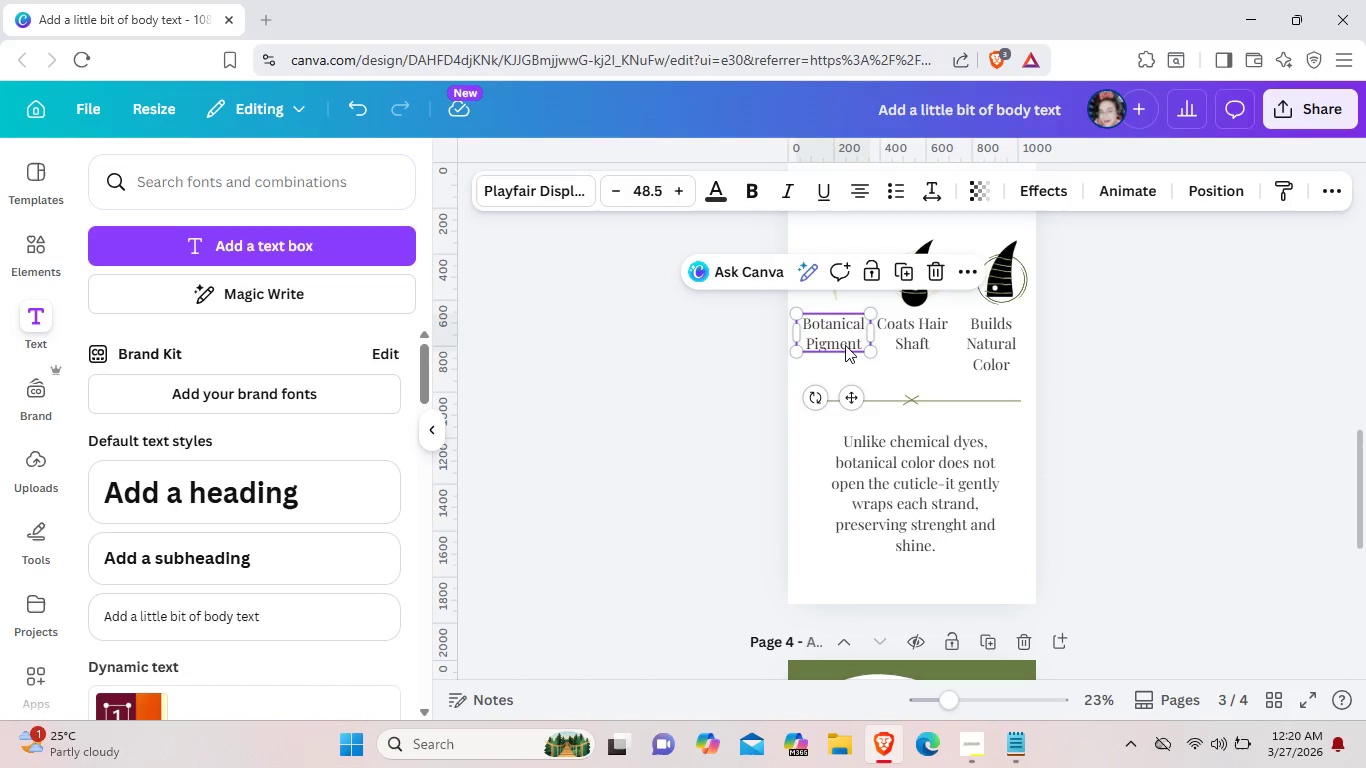 
key(Control+C)
 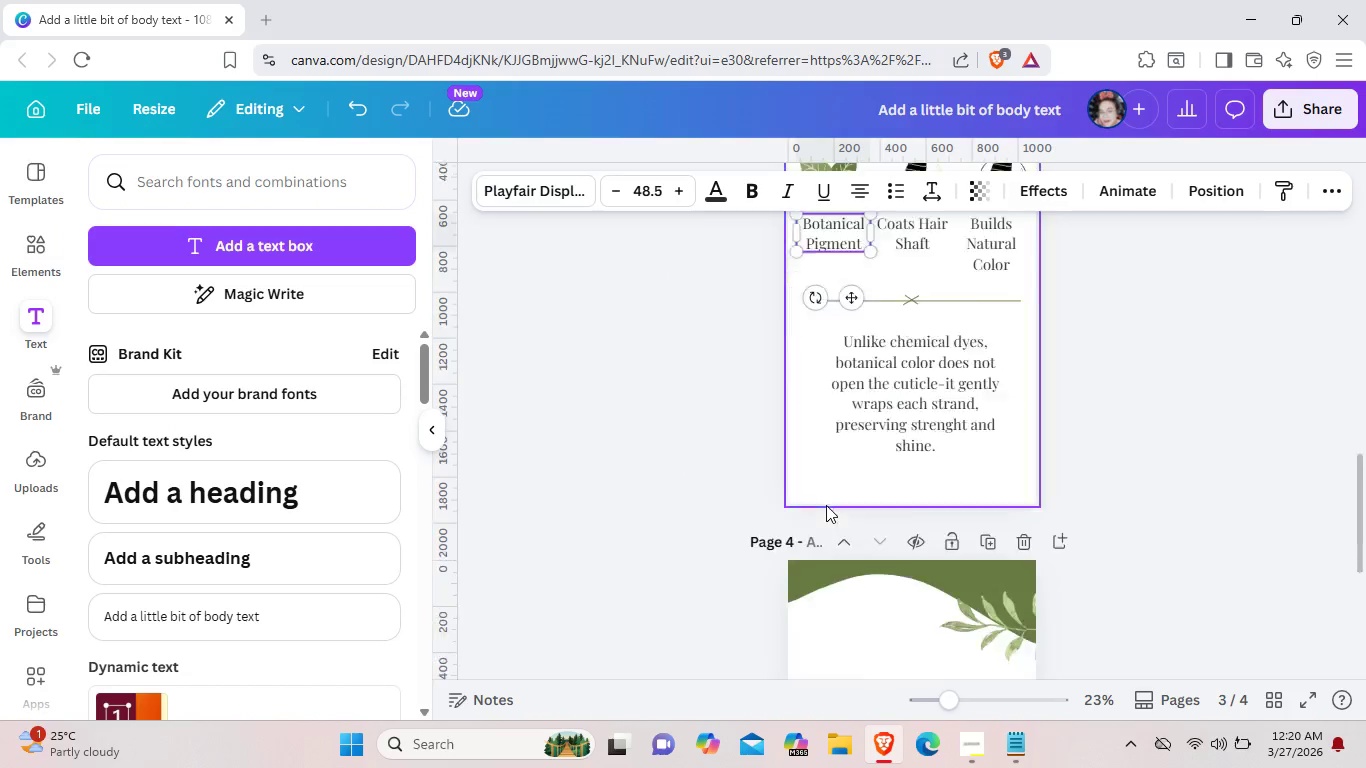 
scroll: coordinate [826, 505], scroll_direction: down, amount: 2.0
 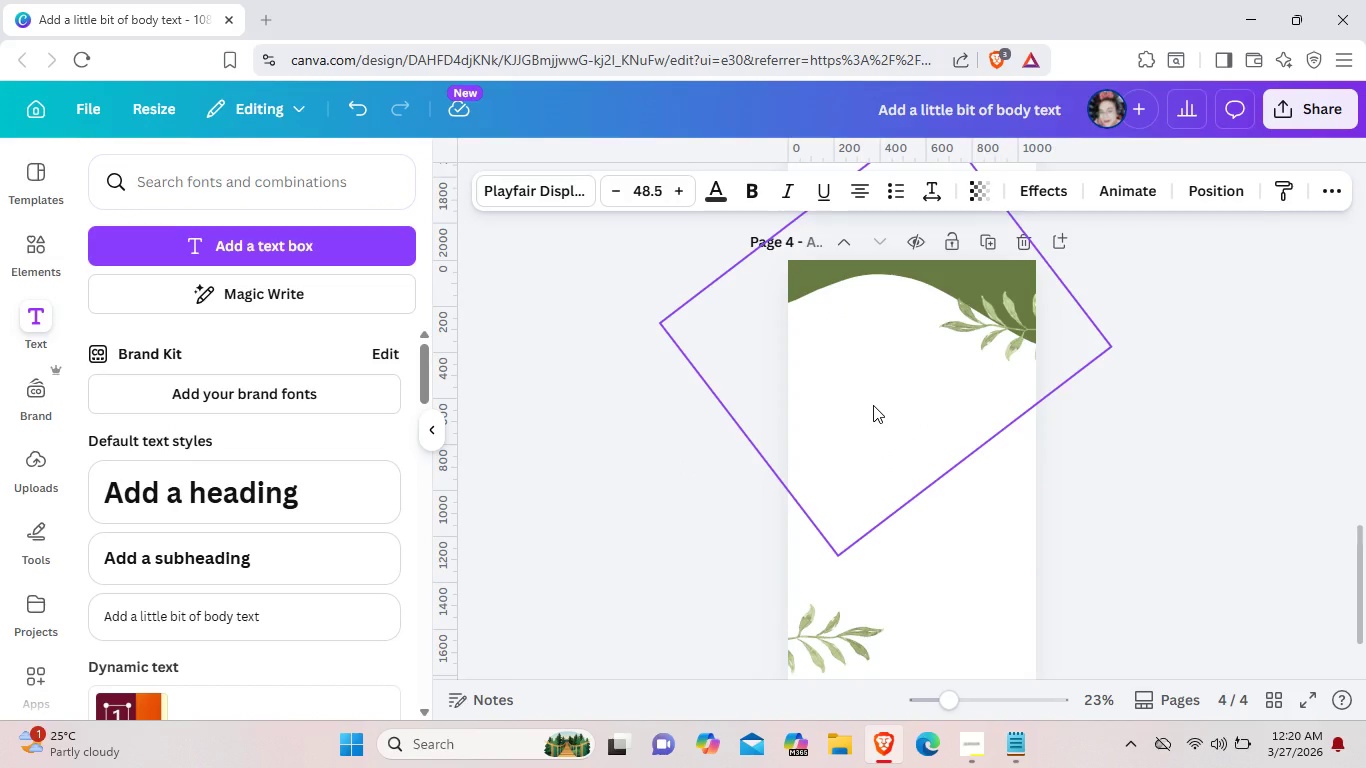 
left_click([873, 405])
 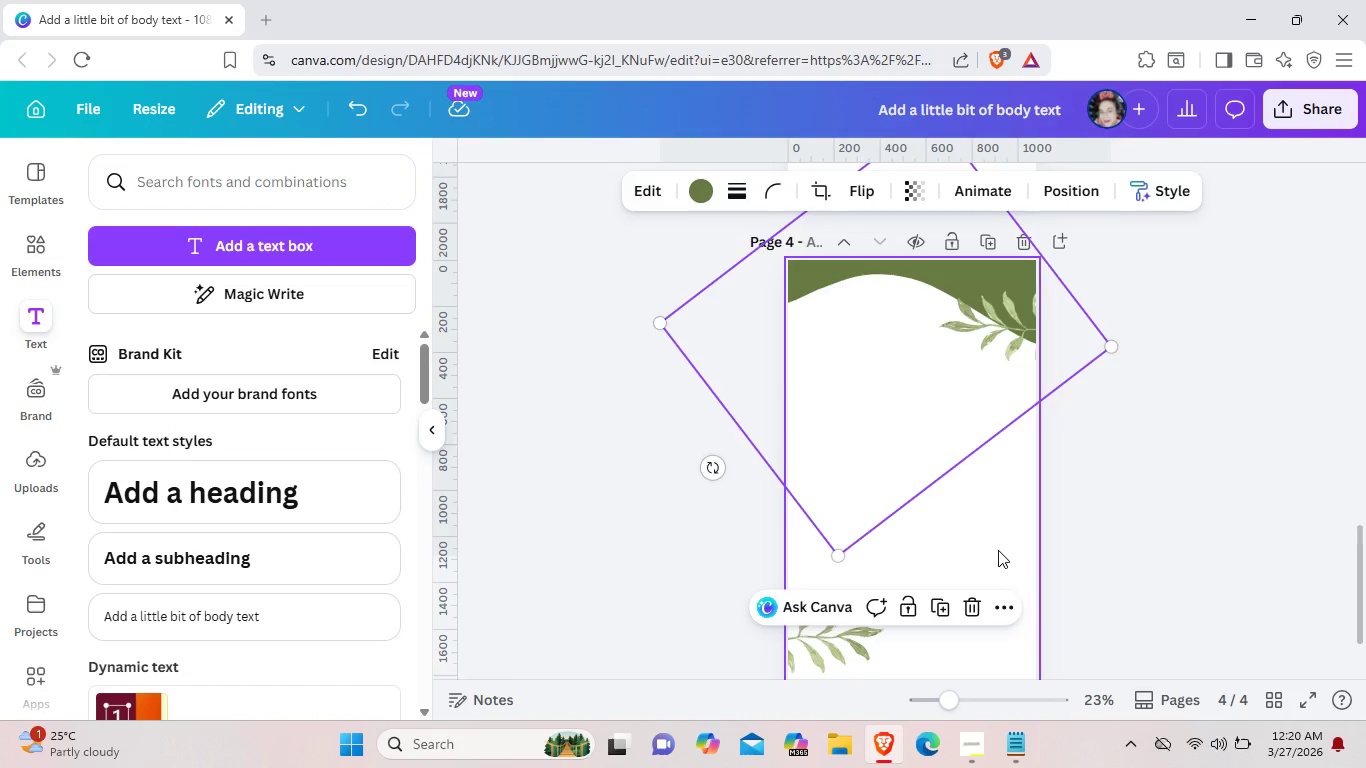 
left_click([998, 550])
 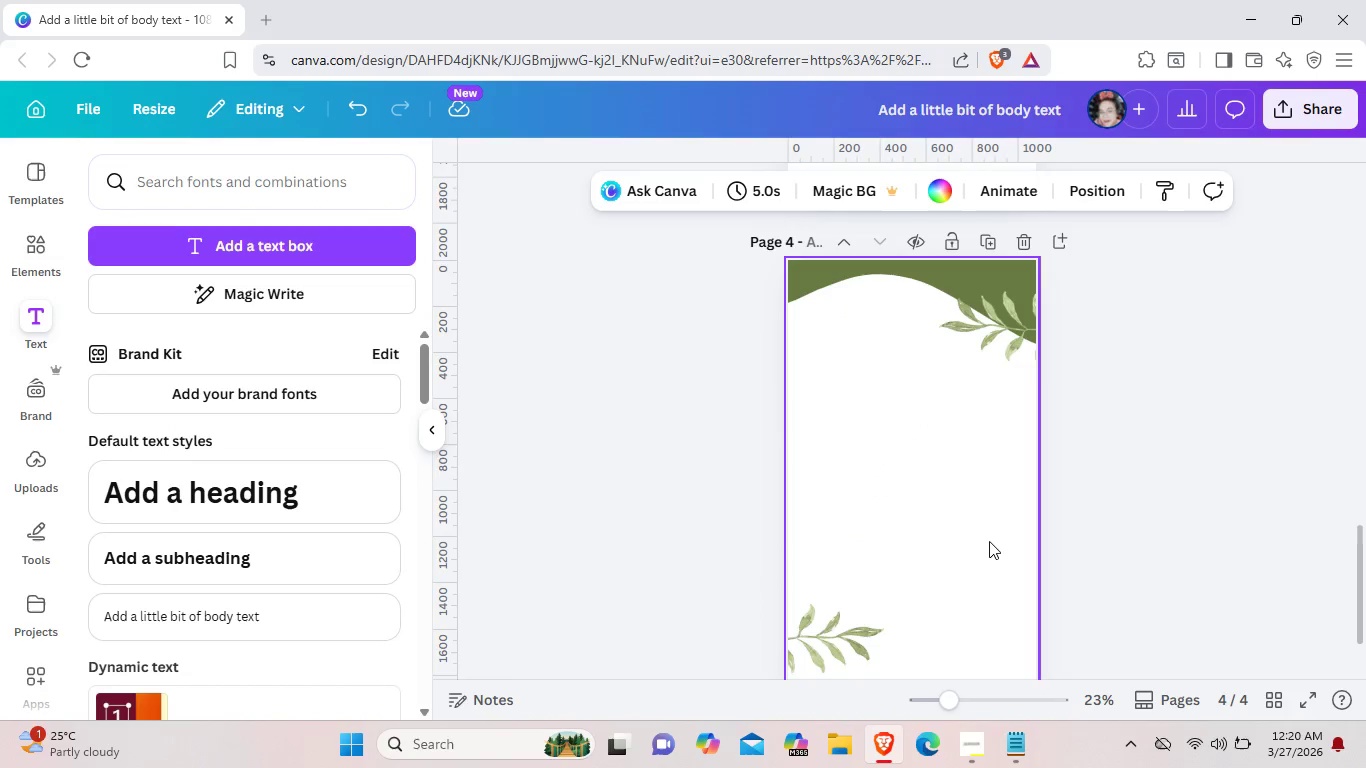 
left_click([989, 541])
 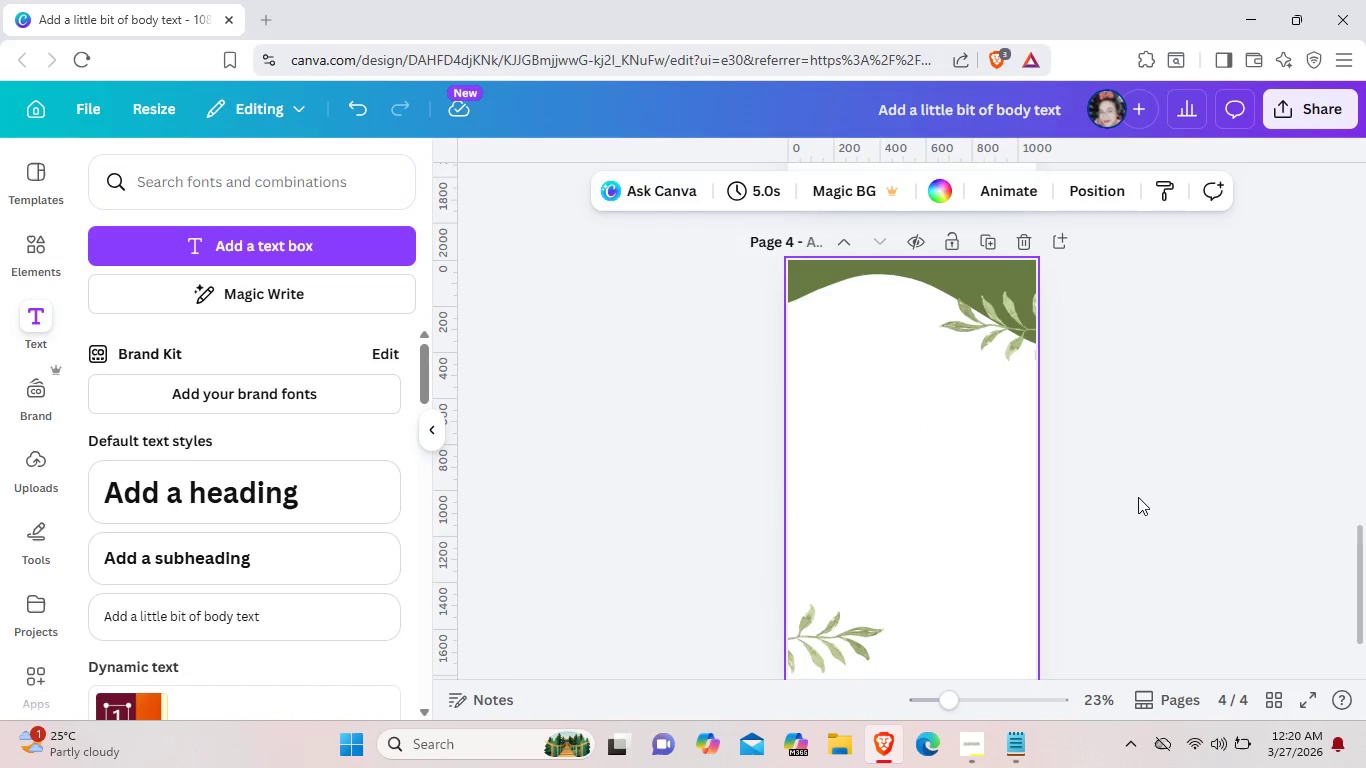 
left_click([1138, 497])
 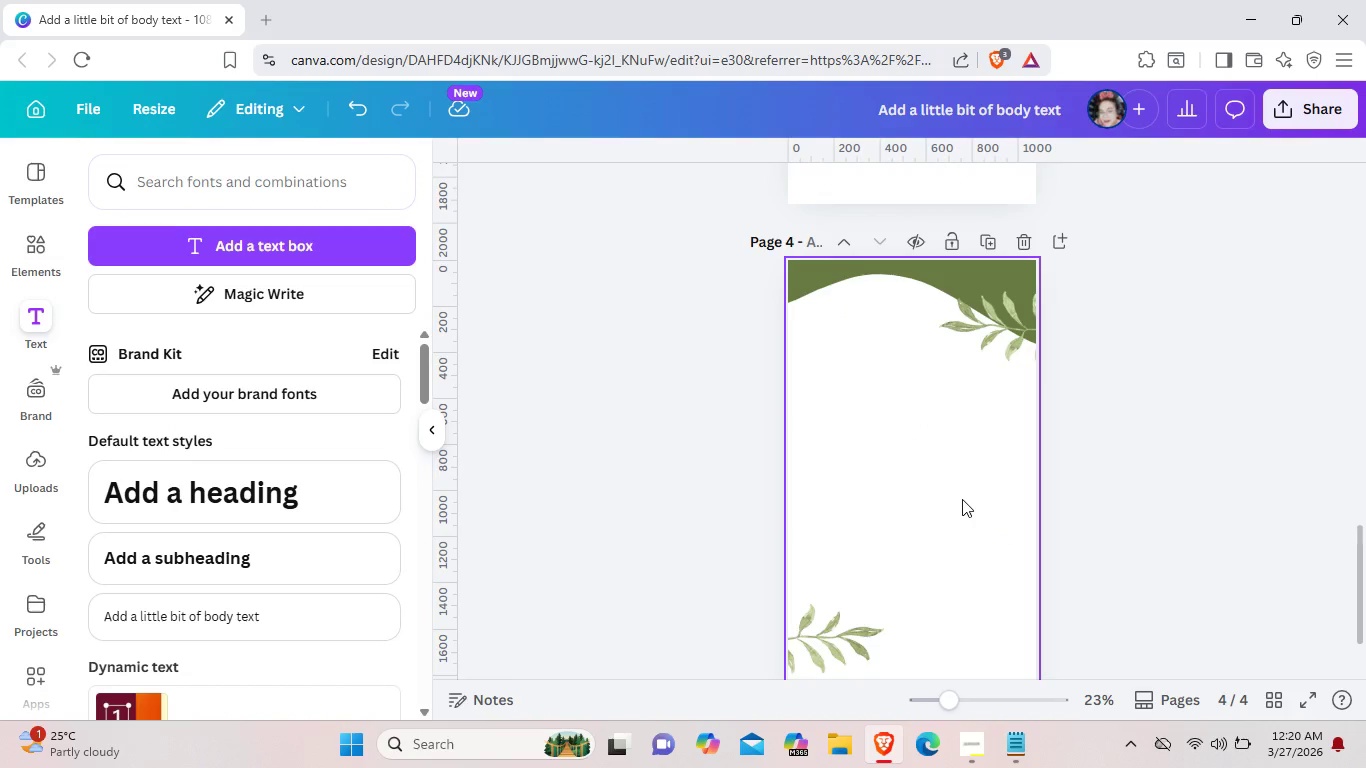 
key(Control+V)
 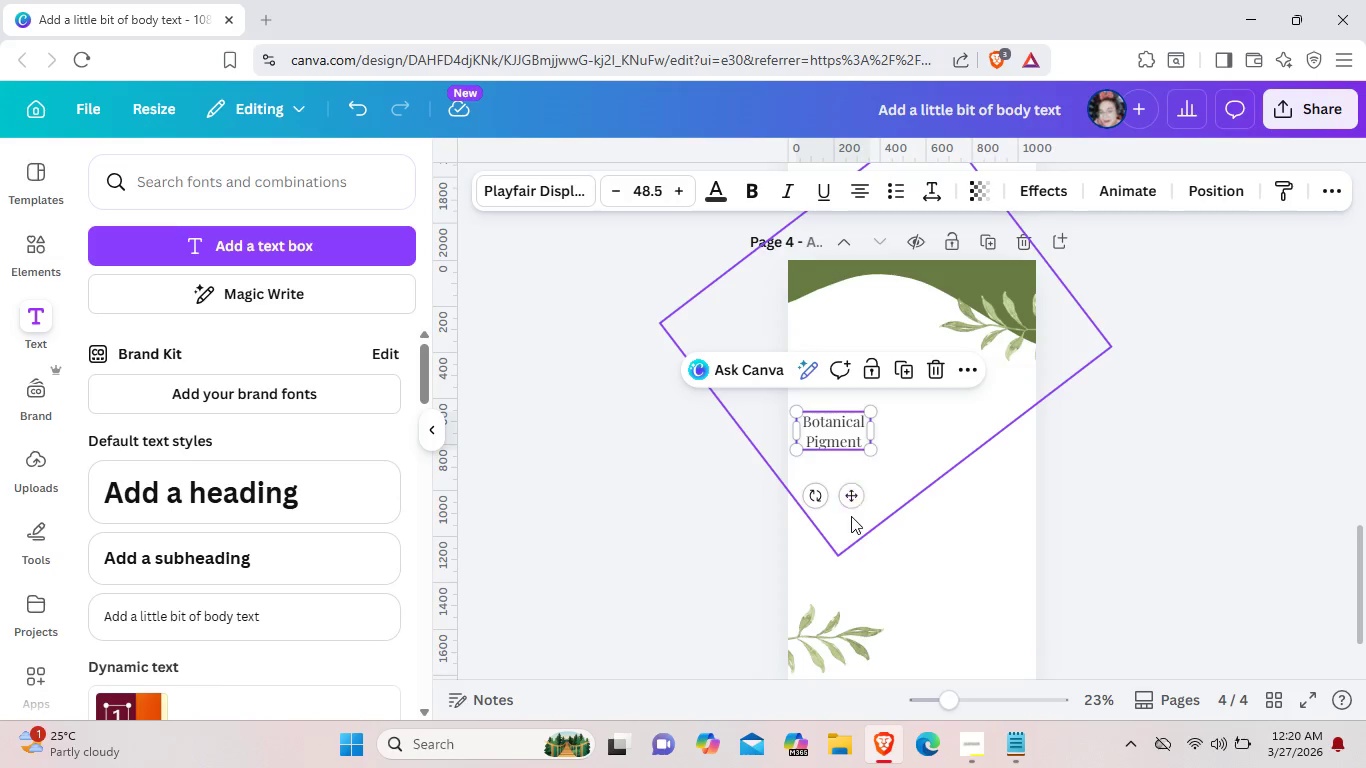 
left_click_drag(start_coordinate=[858, 506], to_coordinate=[865, 507])
 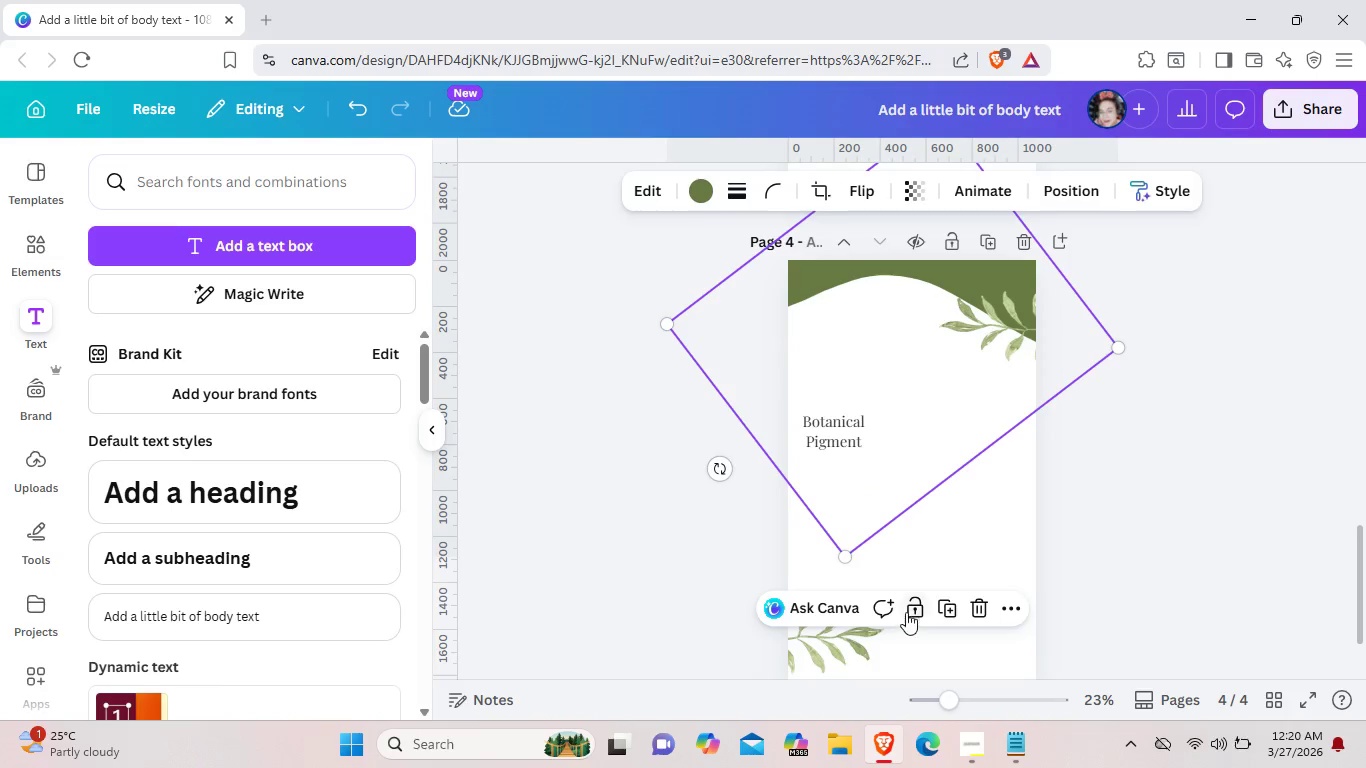 
left_click([911, 610])
 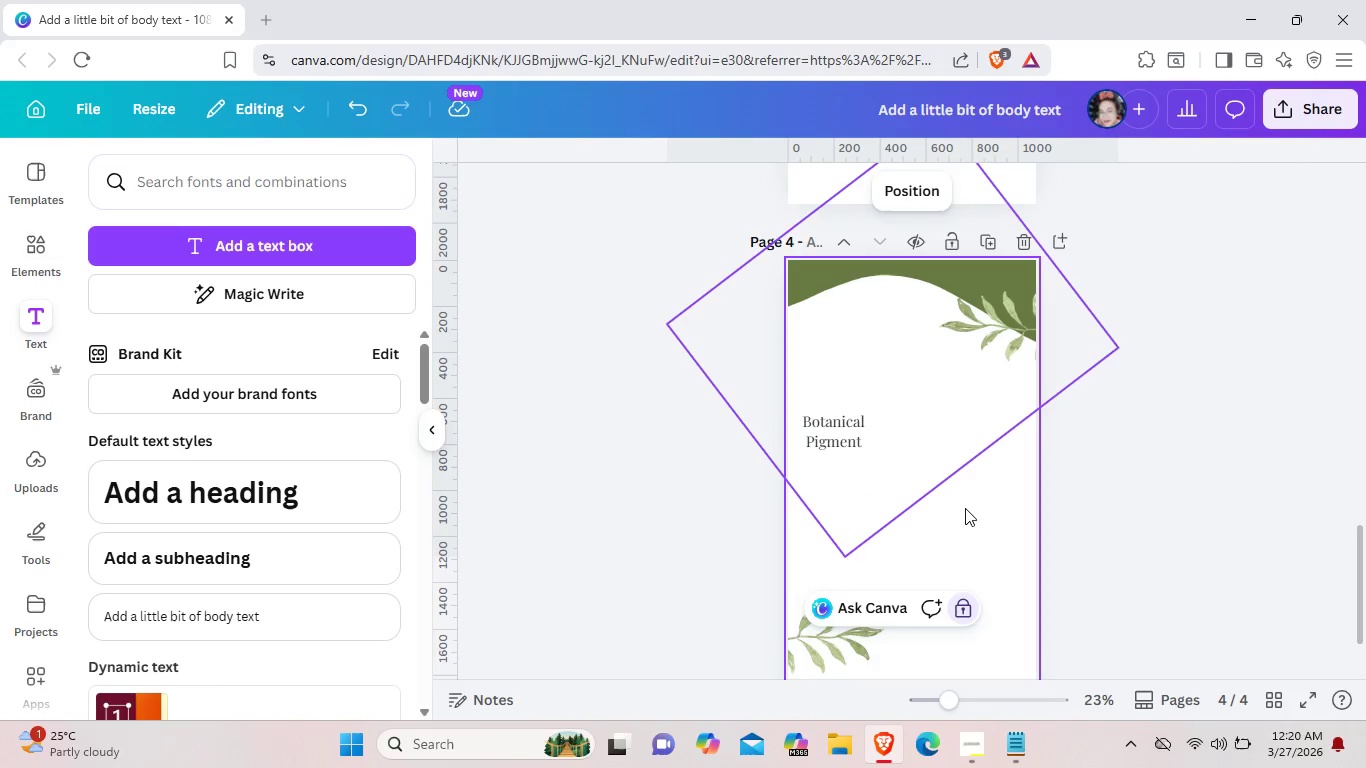 
left_click([965, 508])
 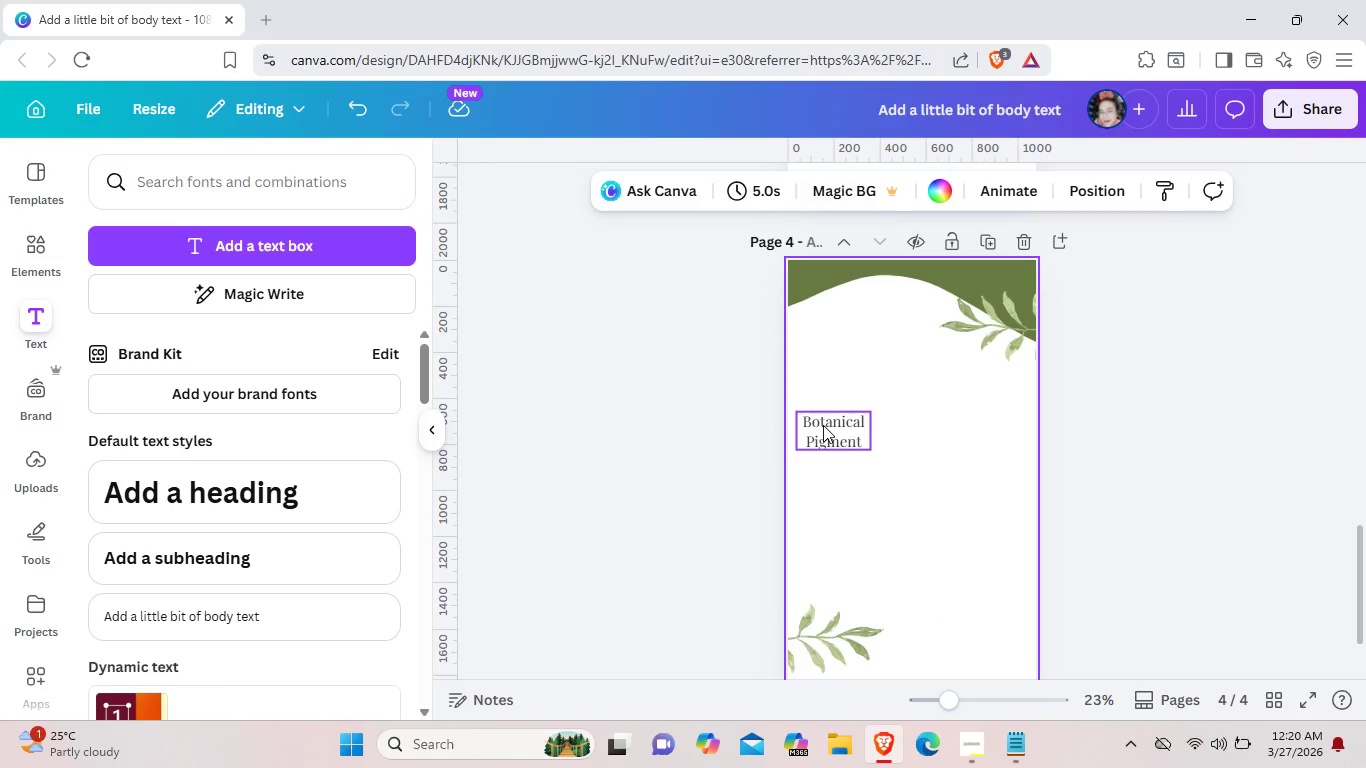 
left_click([823, 425])
 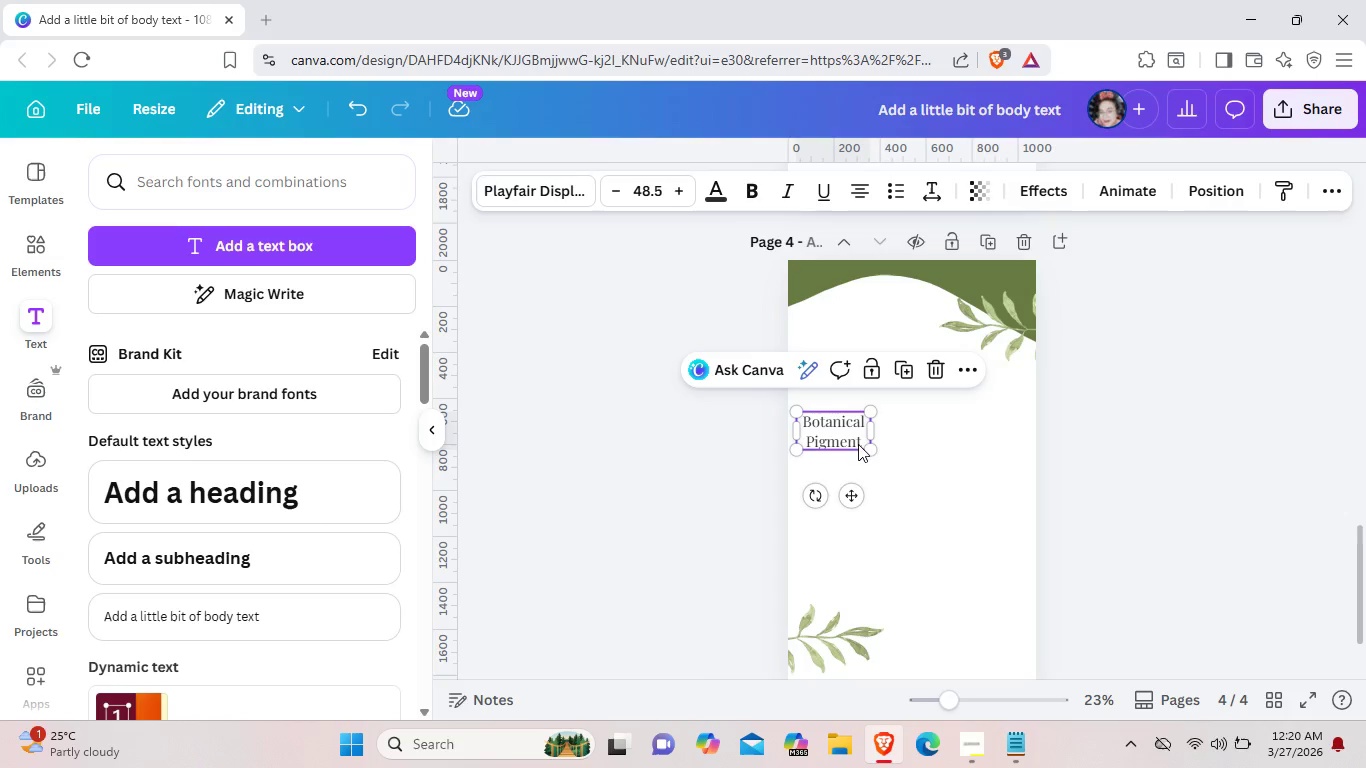 
left_click([858, 444])
 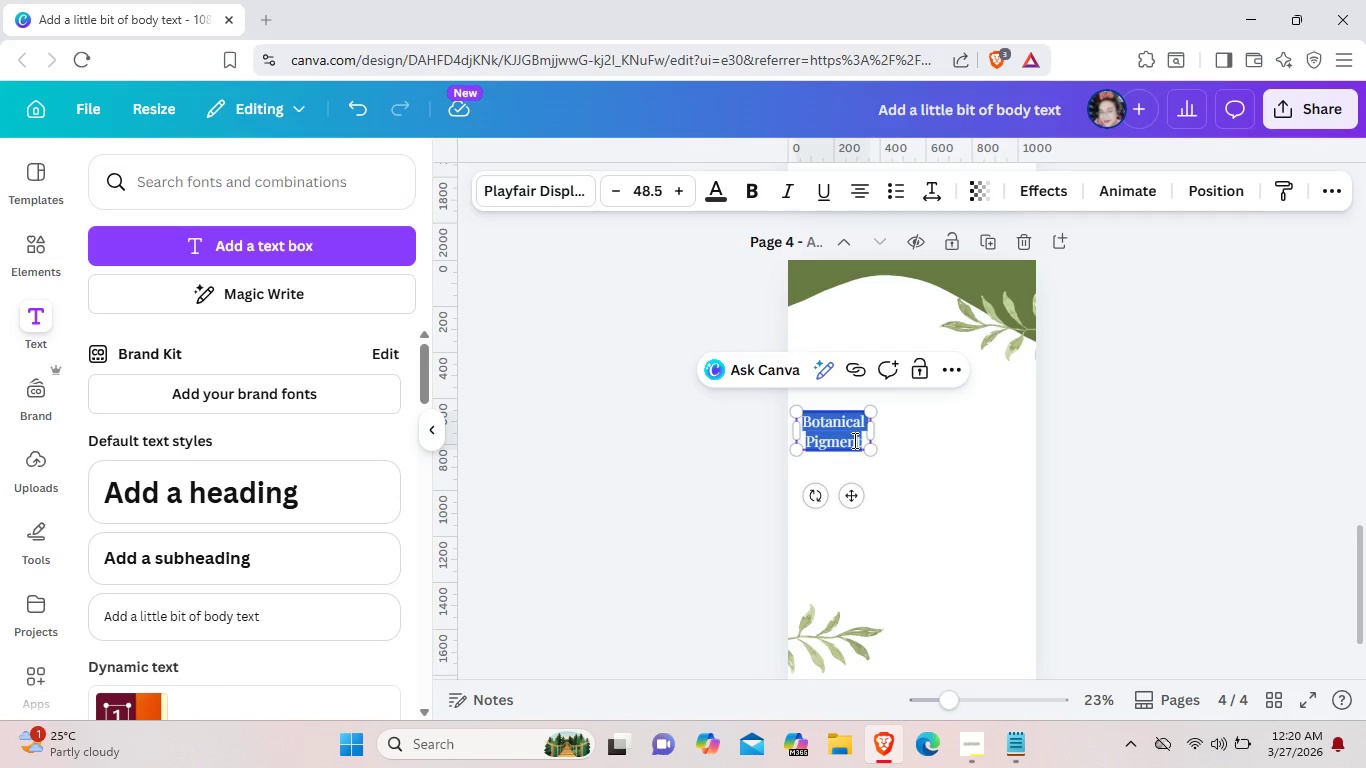 
key(Backspace)
 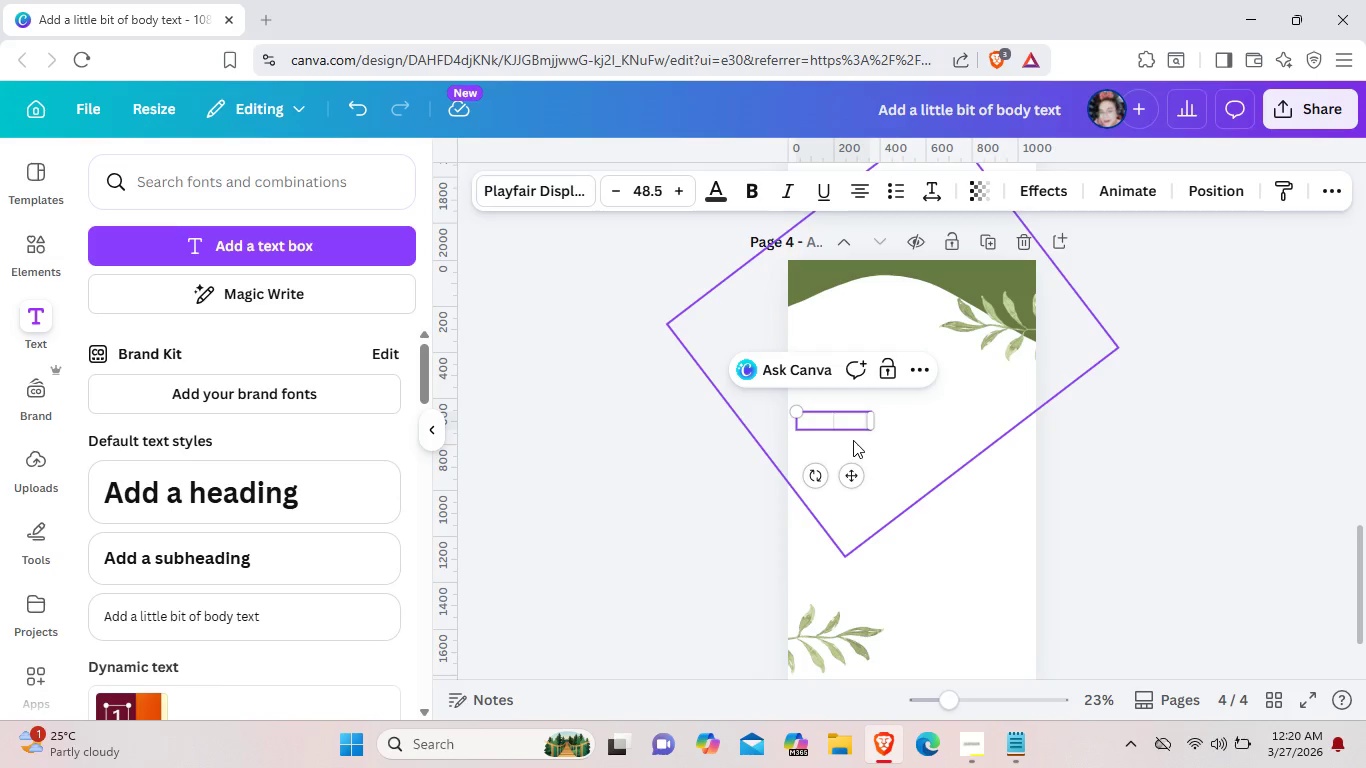 
type(Beof)
key(Backspace)
key(Backspace)
type(fore  your Appointment)
 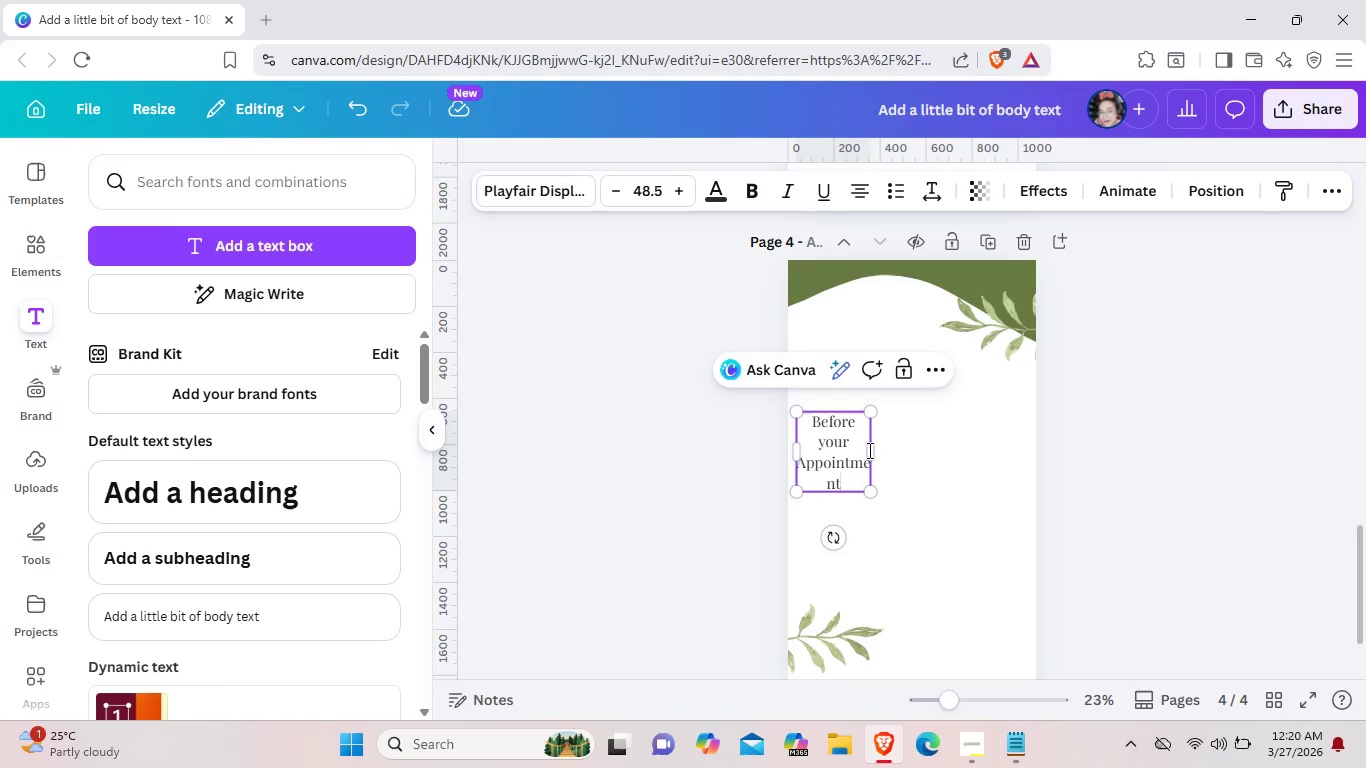 
left_click_drag(start_coordinate=[871, 450], to_coordinate=[1023, 418])
 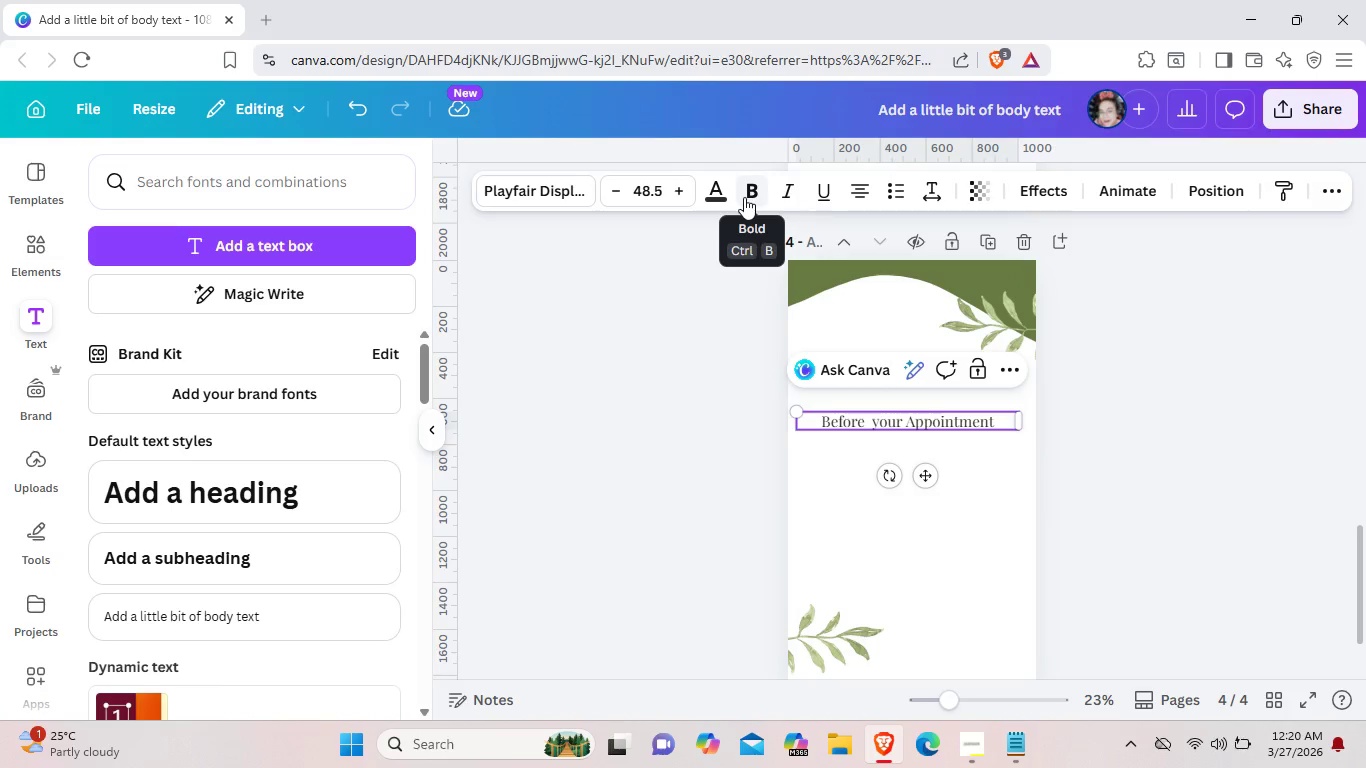 
left_click([744, 197])
 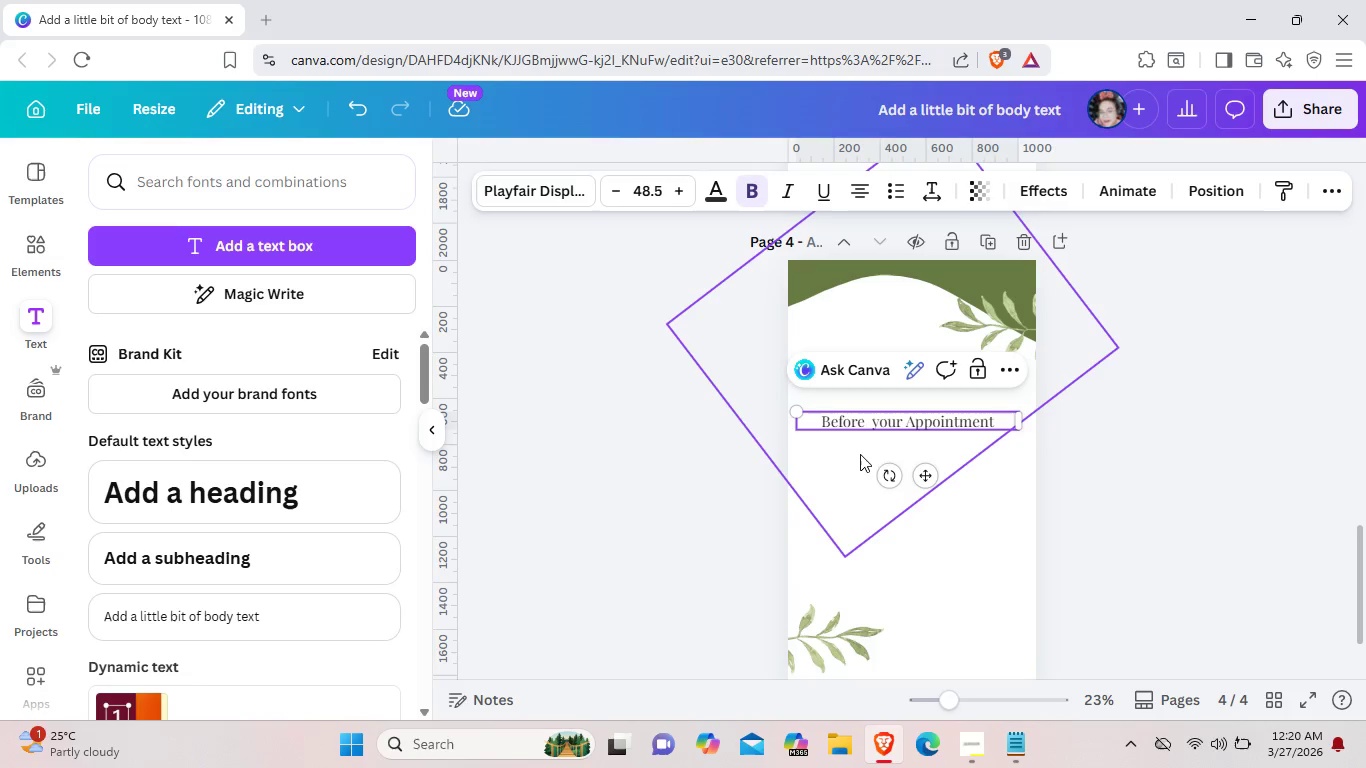 
left_click([851, 464])
 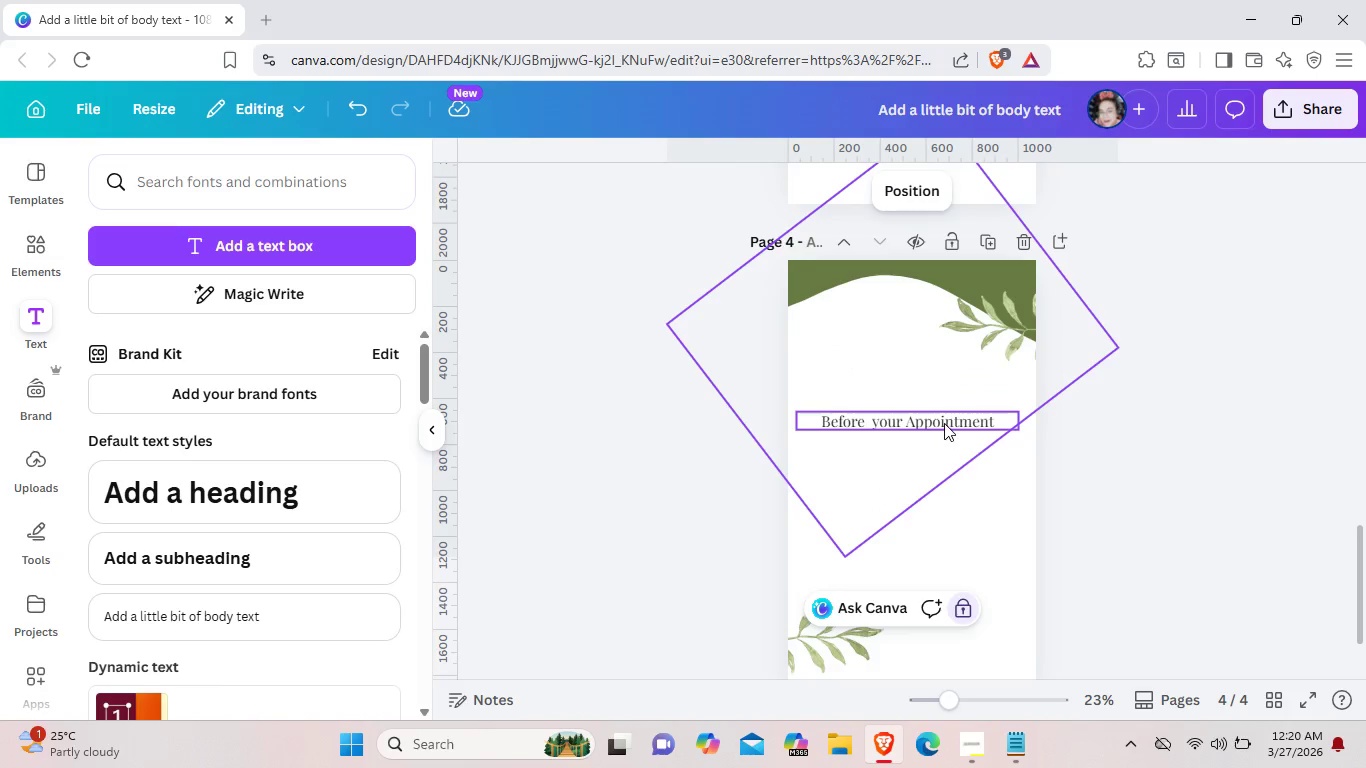 
left_click([944, 423])
 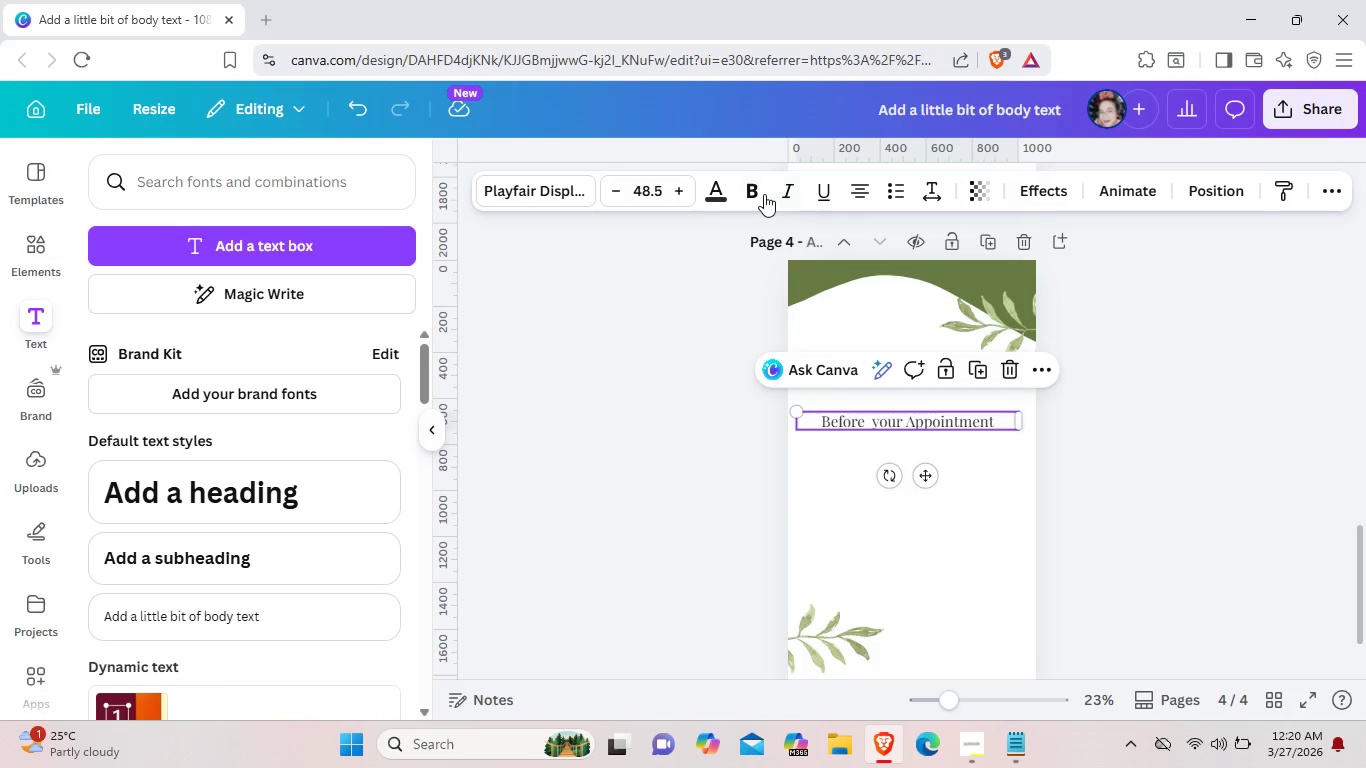 
left_click([764, 194])
 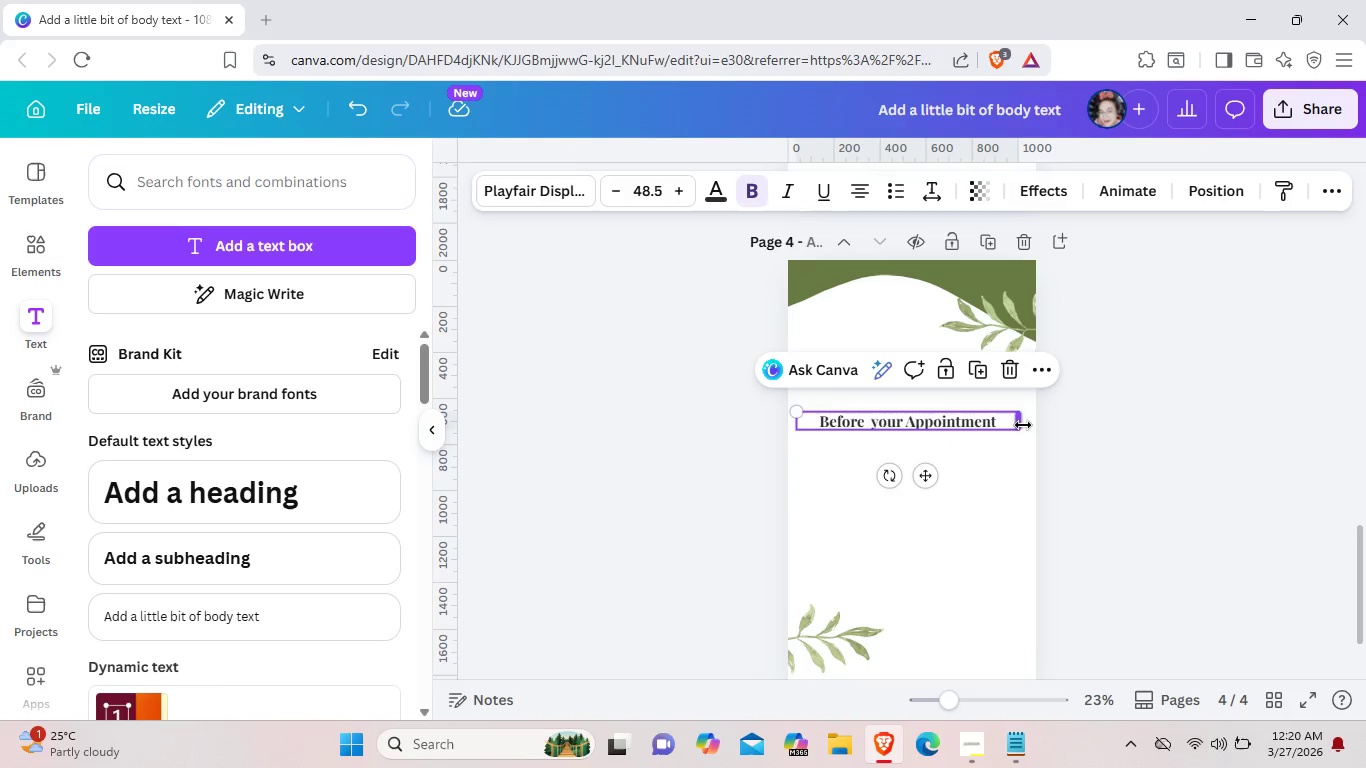 
left_click_drag(start_coordinate=[1023, 425], to_coordinate=[1033, 421])
 